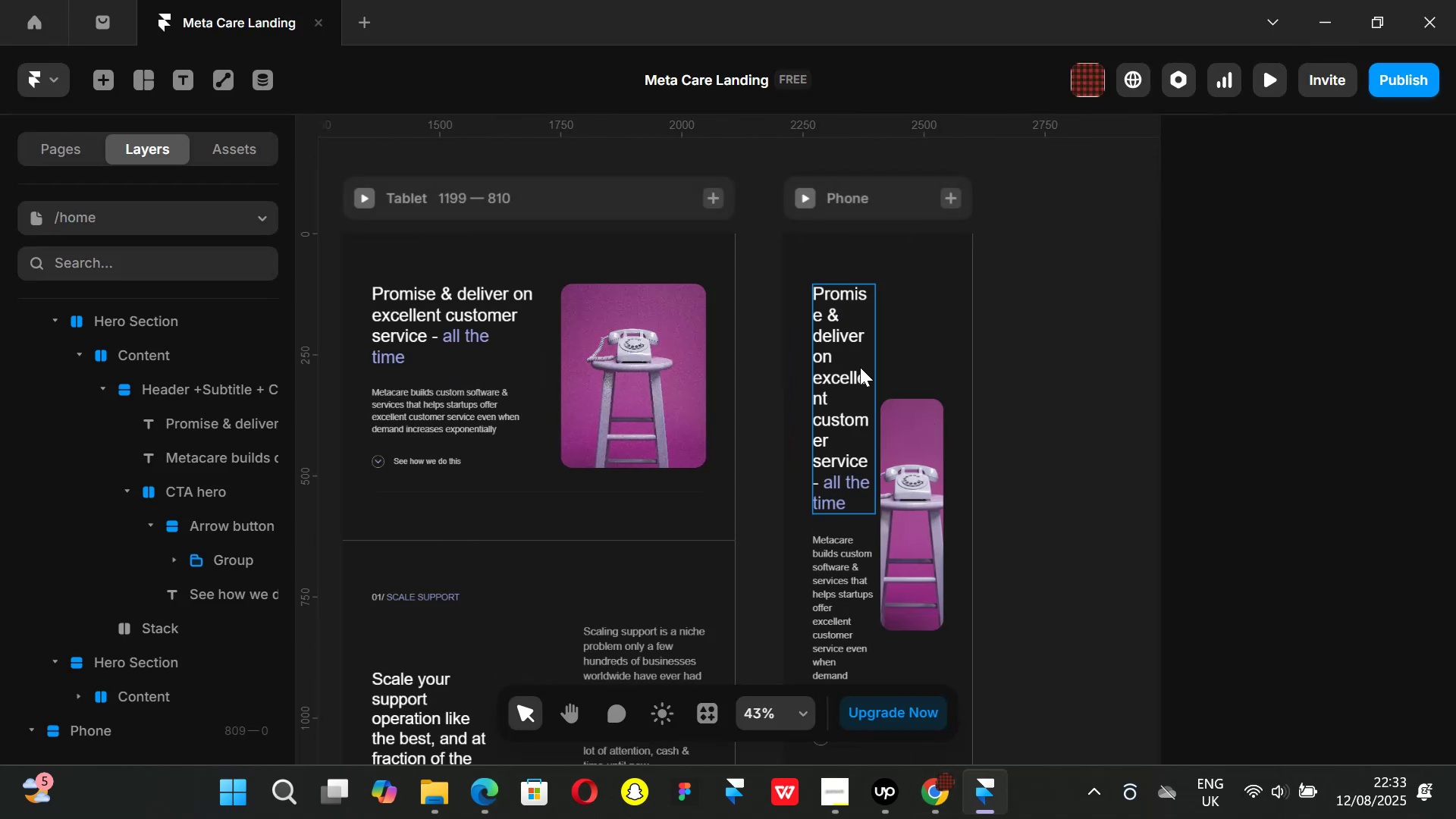 
hold_key(key=ShiftLeft, duration=0.45)
 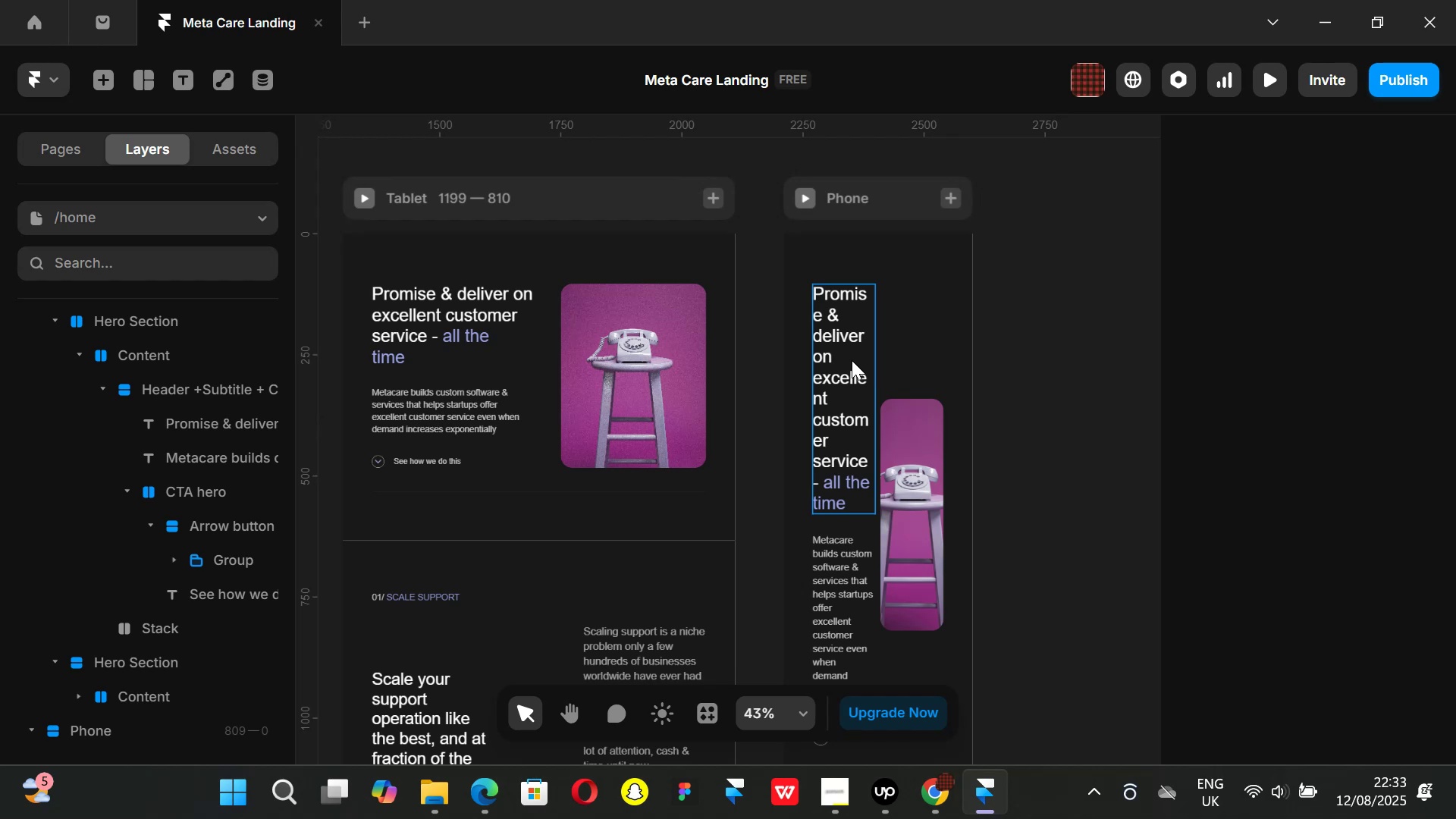 
left_click([852, 360])
 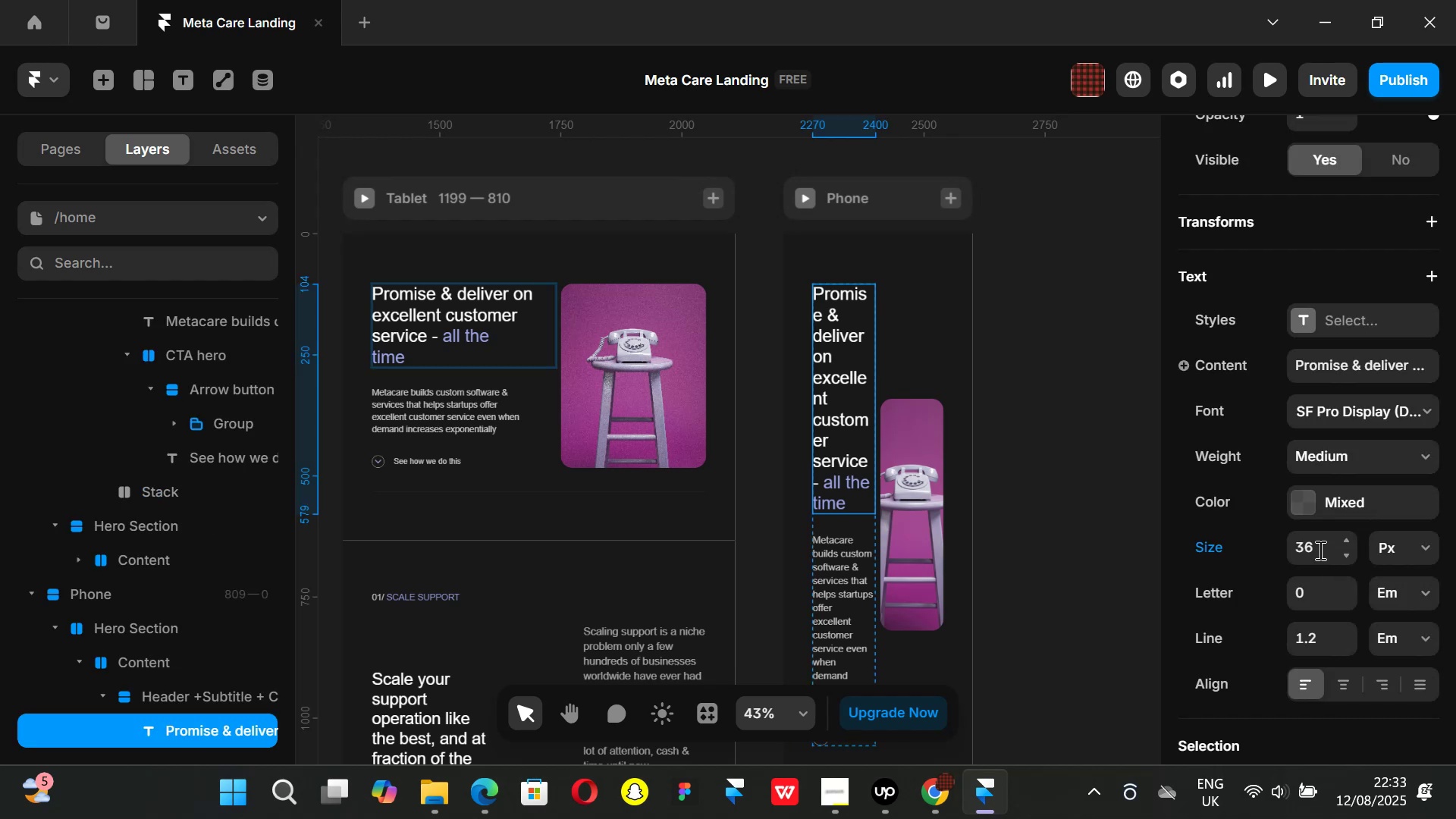 
left_click([1316, 543])
 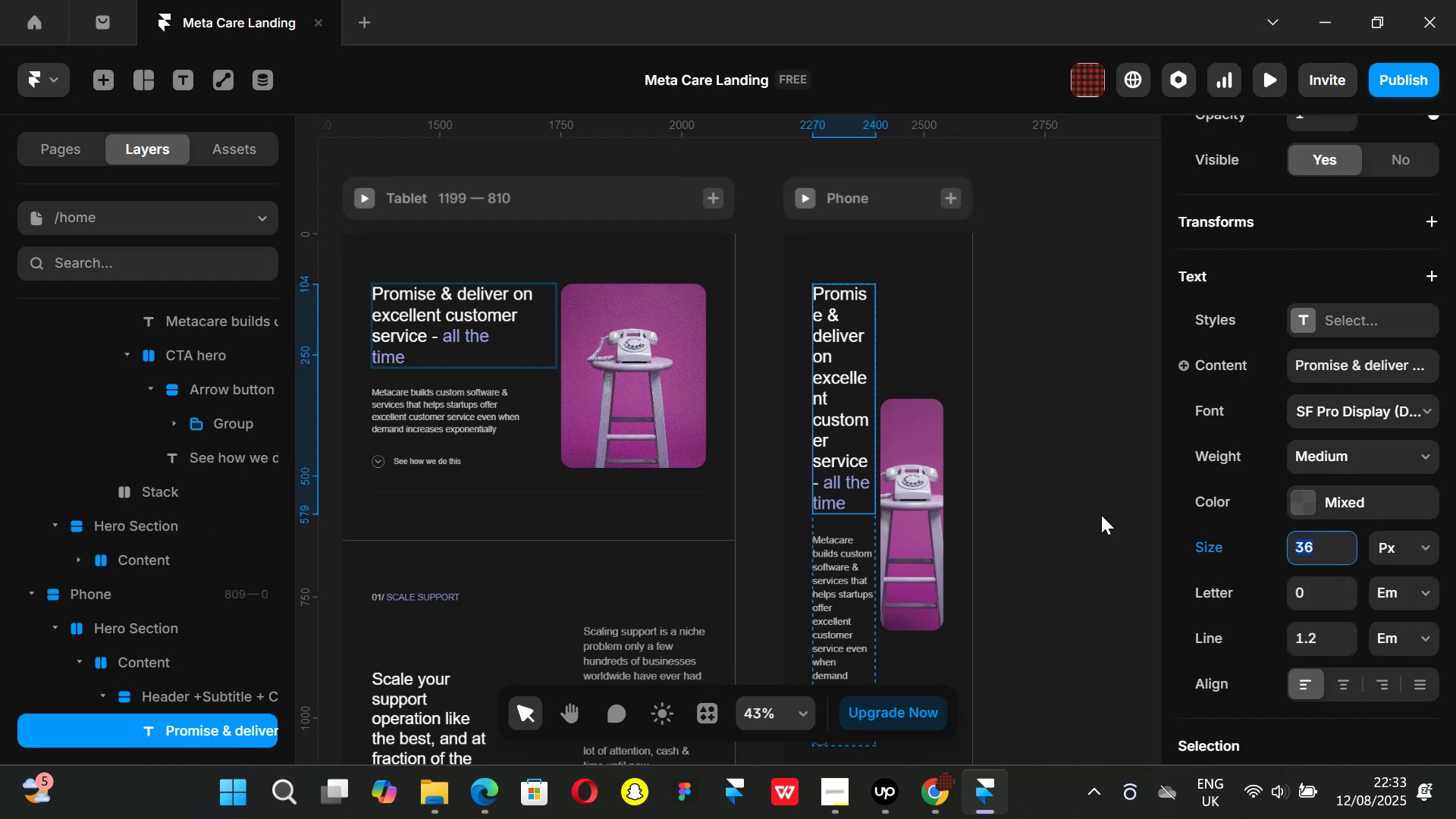 
left_click([457, 309])
 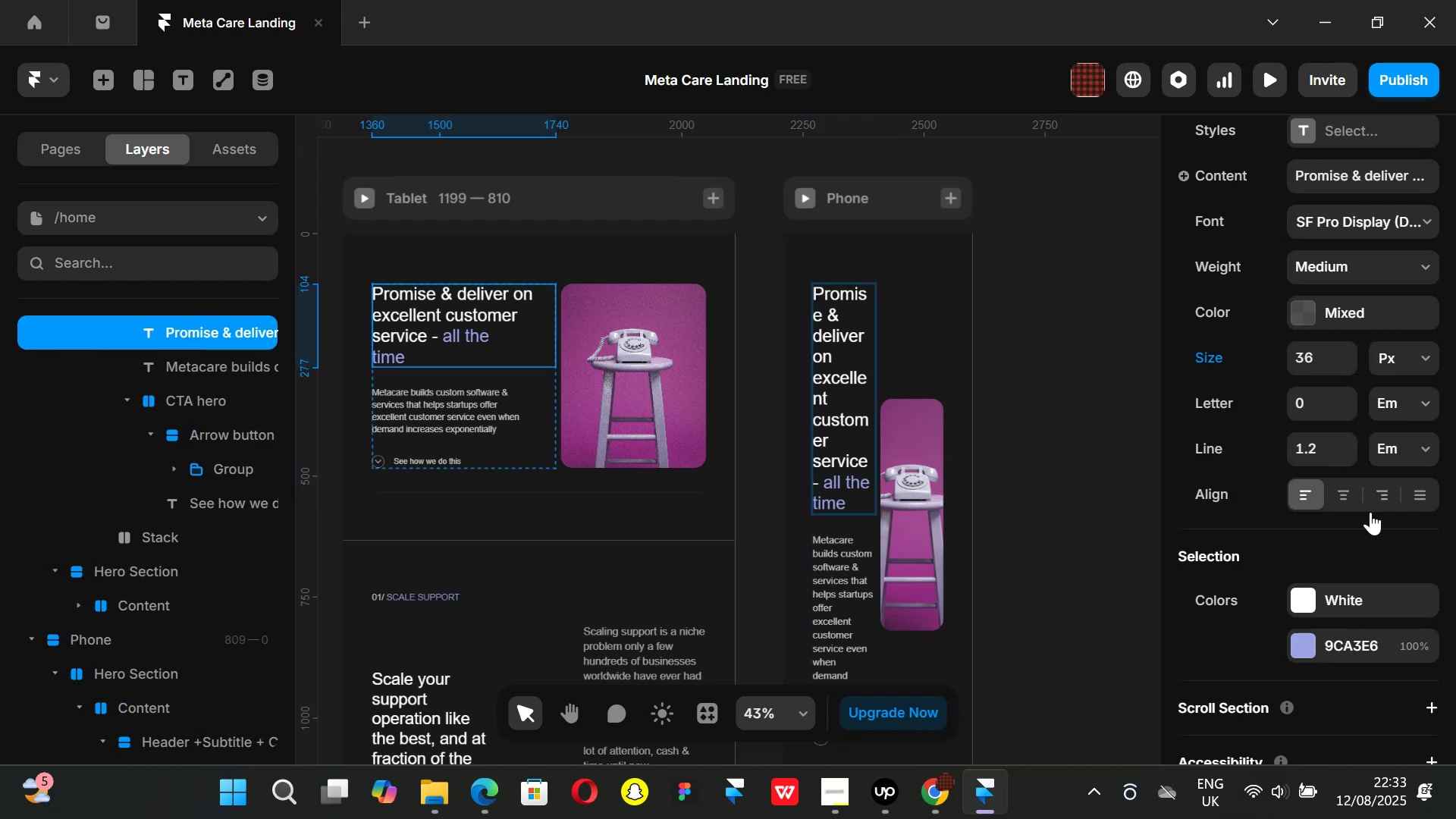 
scroll: coordinate [1373, 516], scroll_direction: none, amount: 0.0
 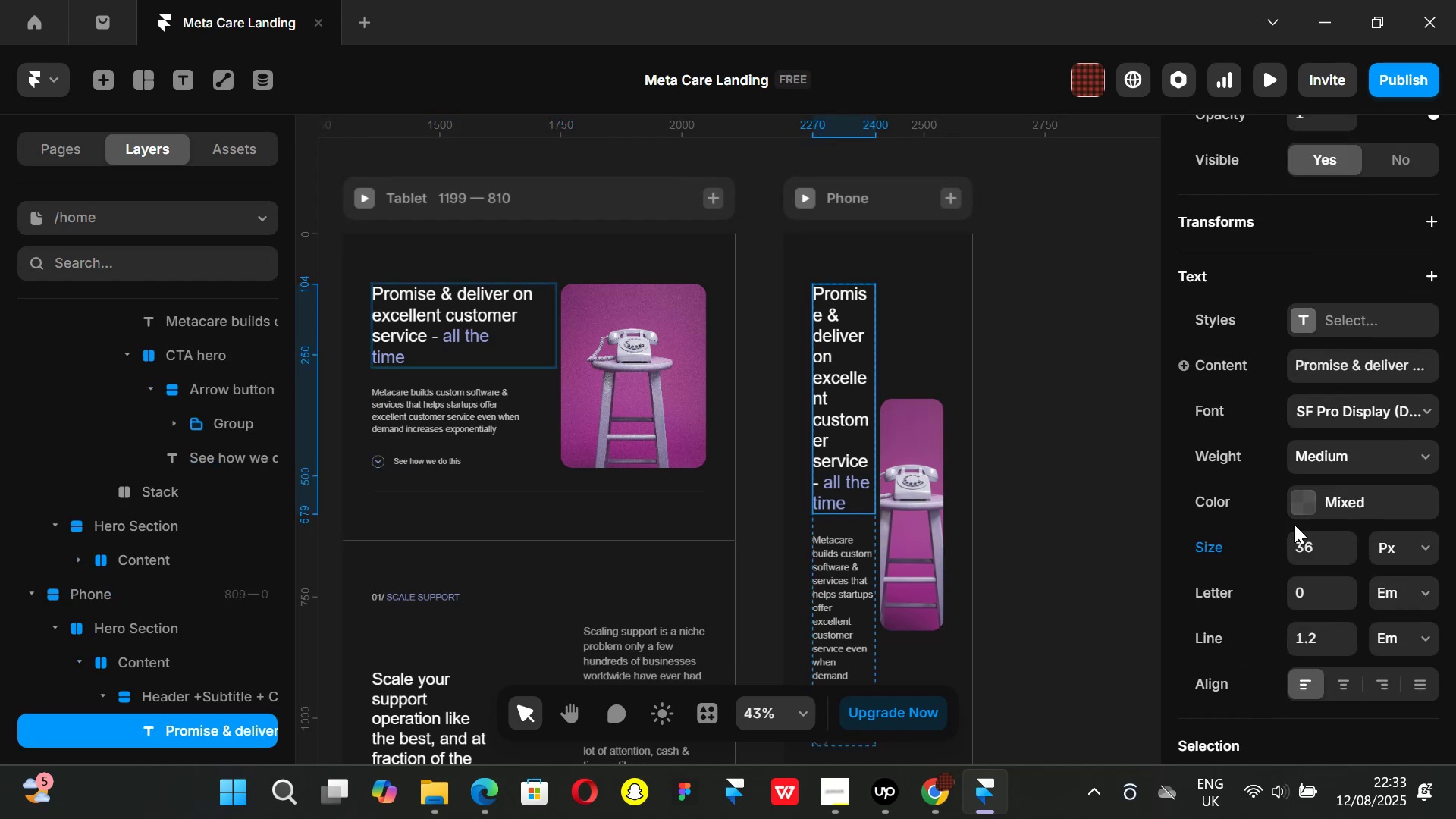 
left_click([1322, 547])
 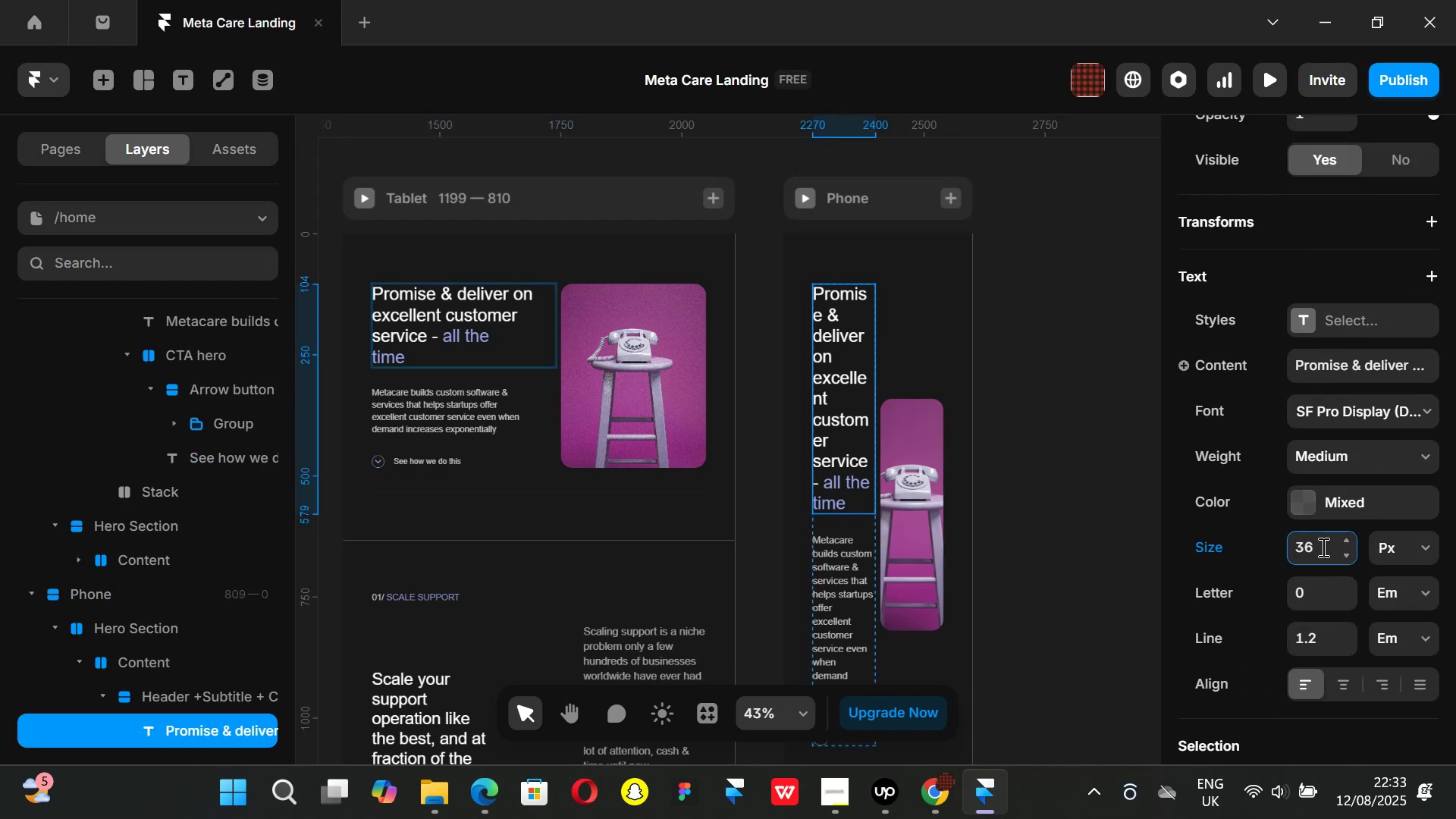 
type(28)
 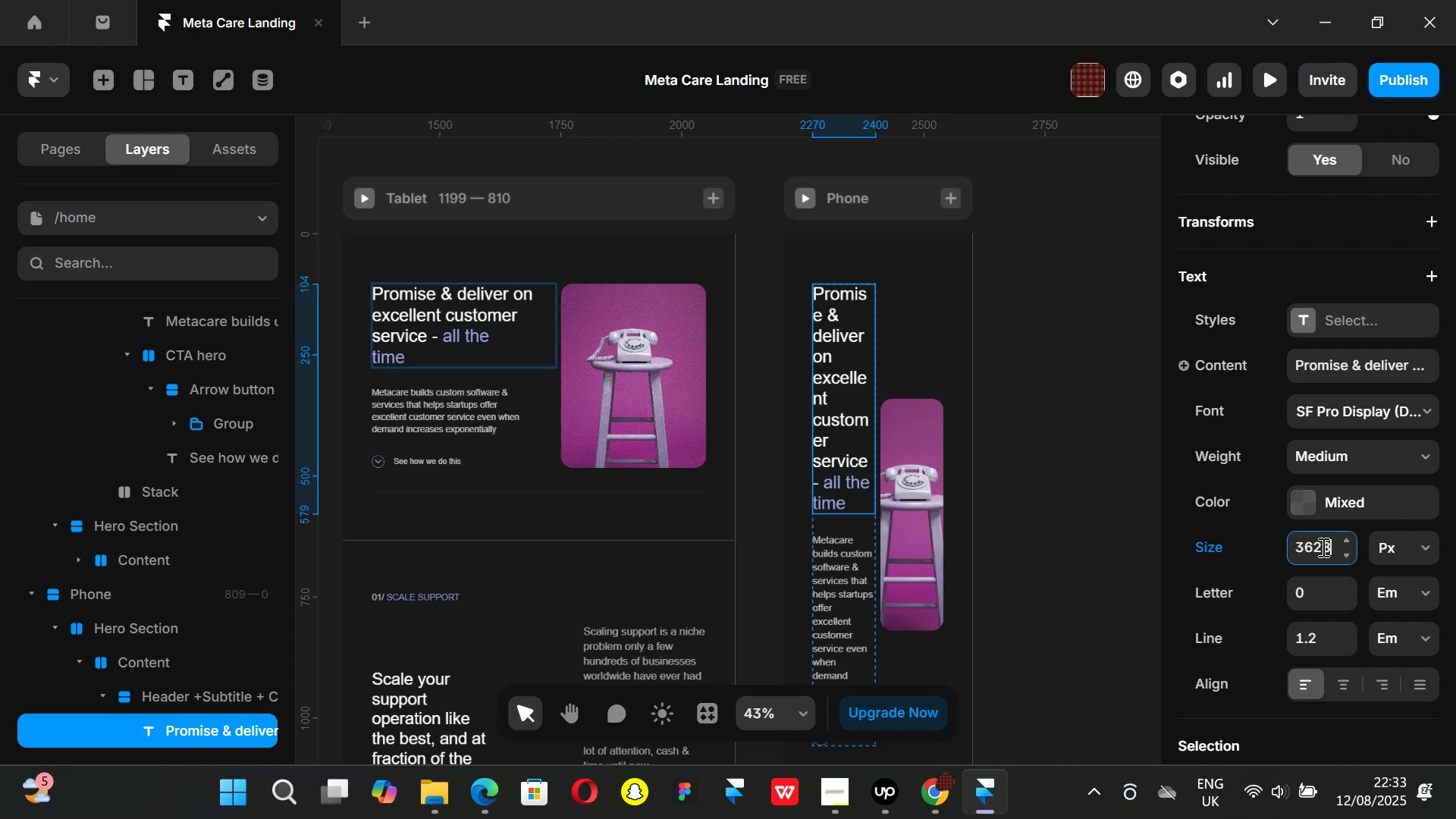 
key(Enter)
 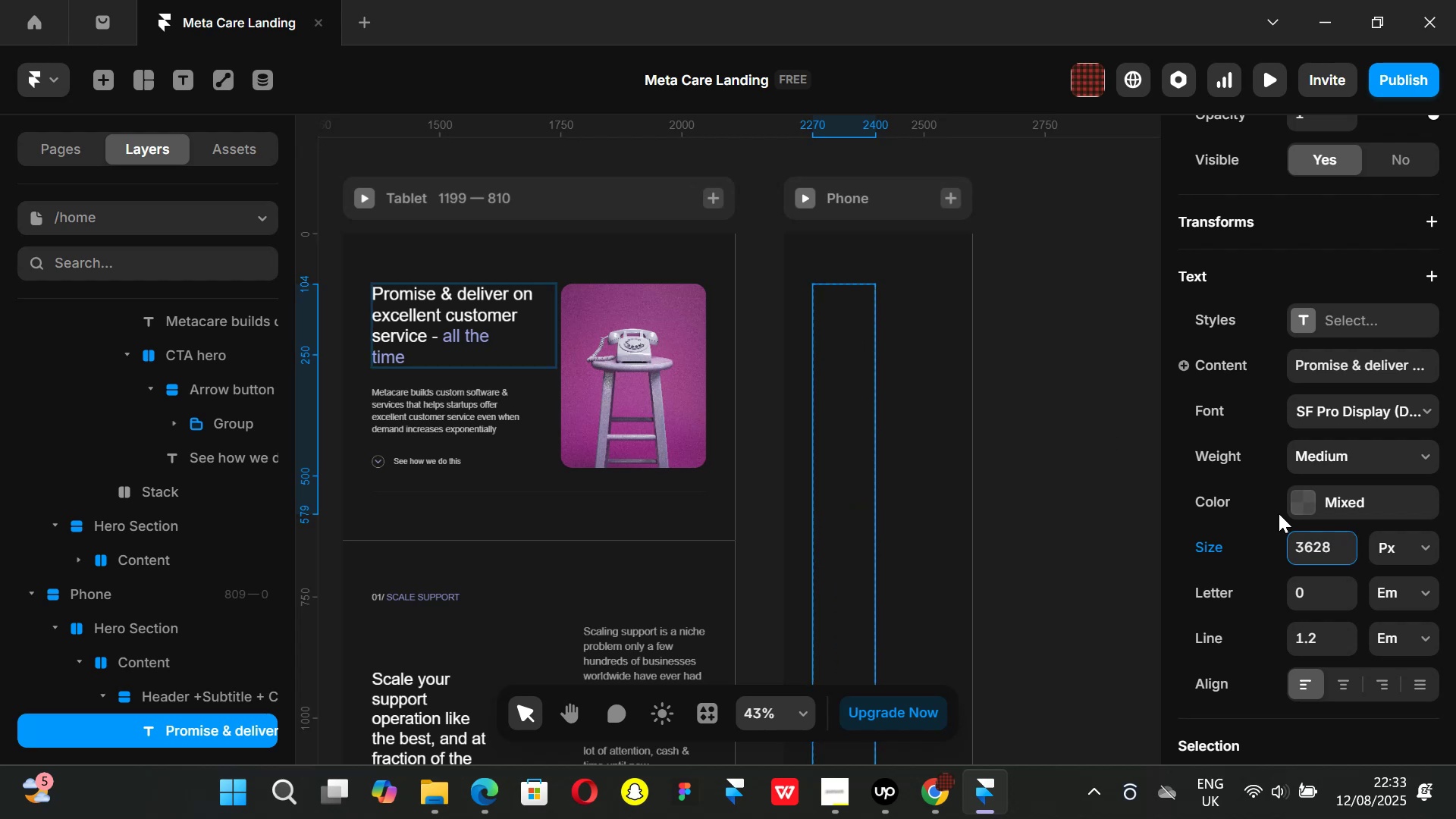 
key(Backspace)
key(Backspace)
key(Backspace)
key(Backspace)
key(Backspace)
type(28)
 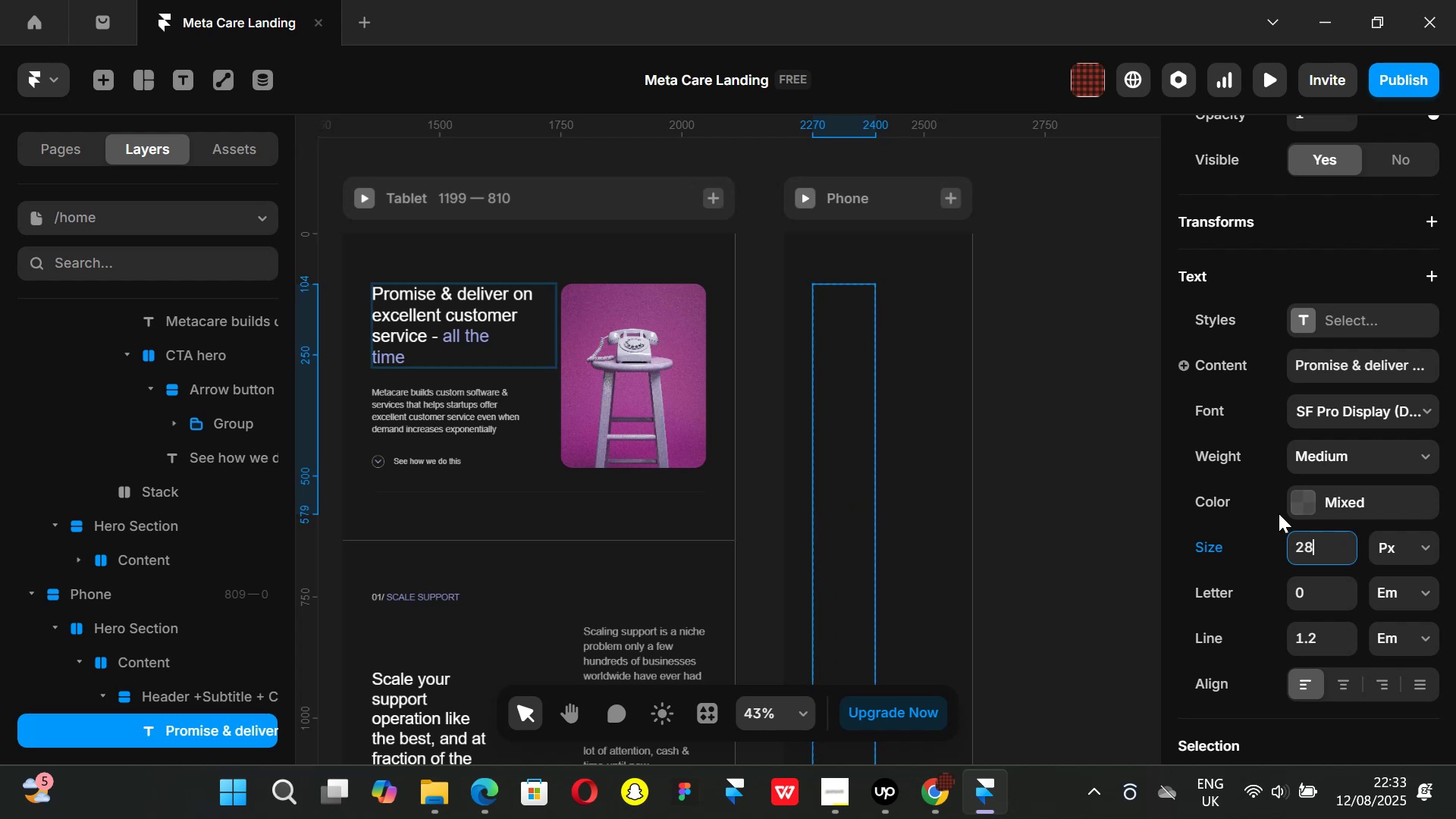 
key(Enter)
 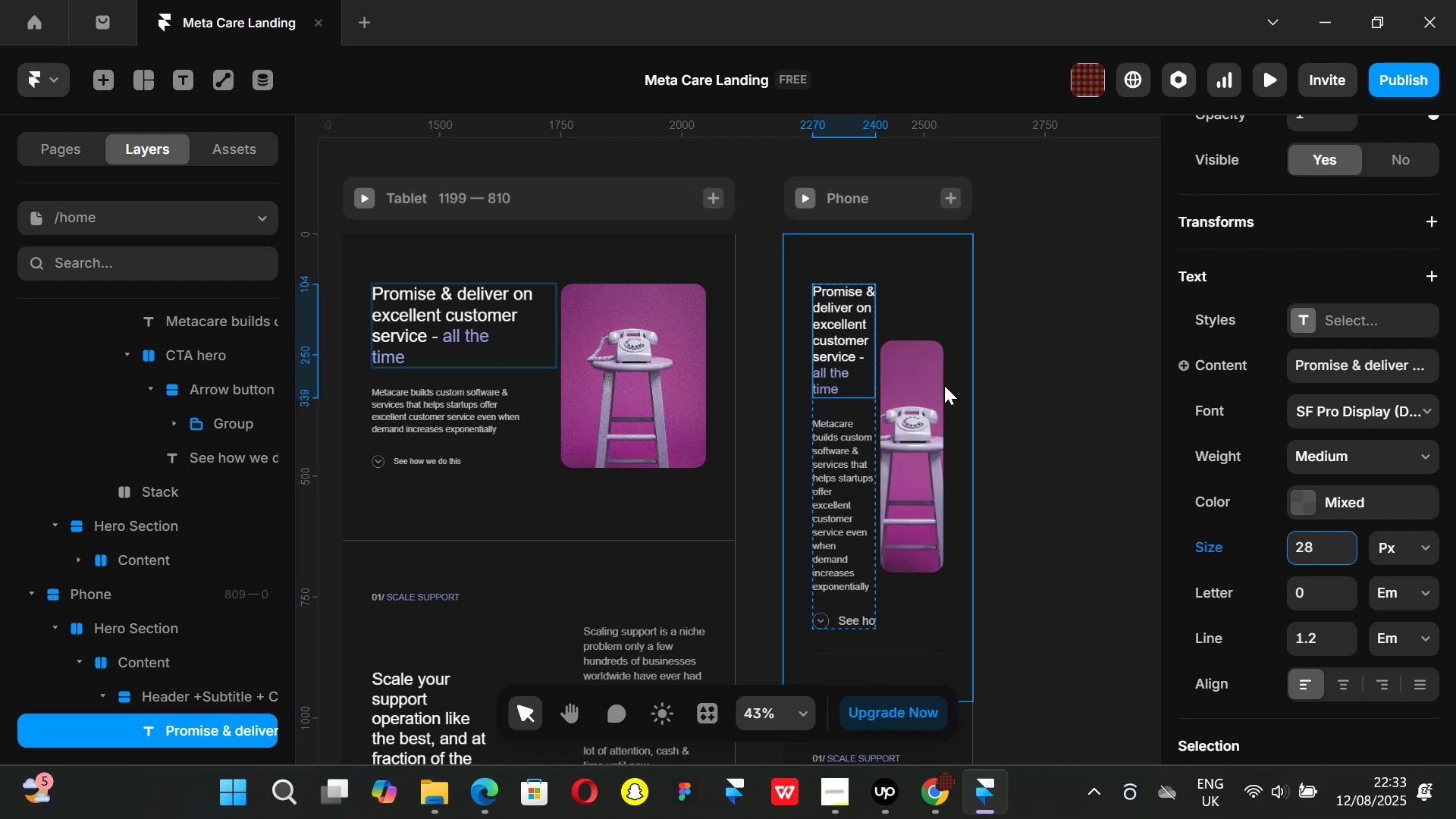 
wait(5.43)
 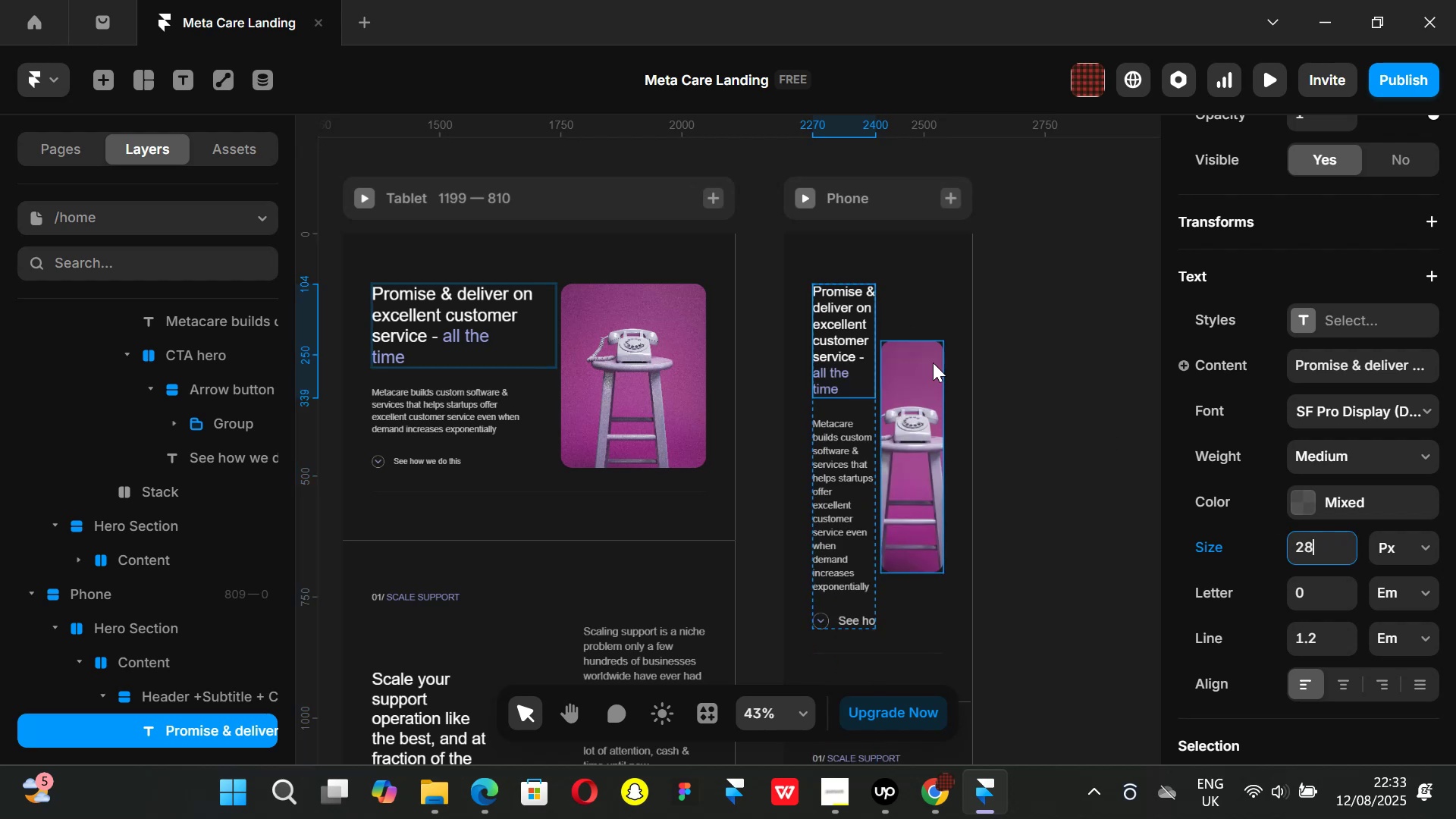 
left_click([905, 388])
 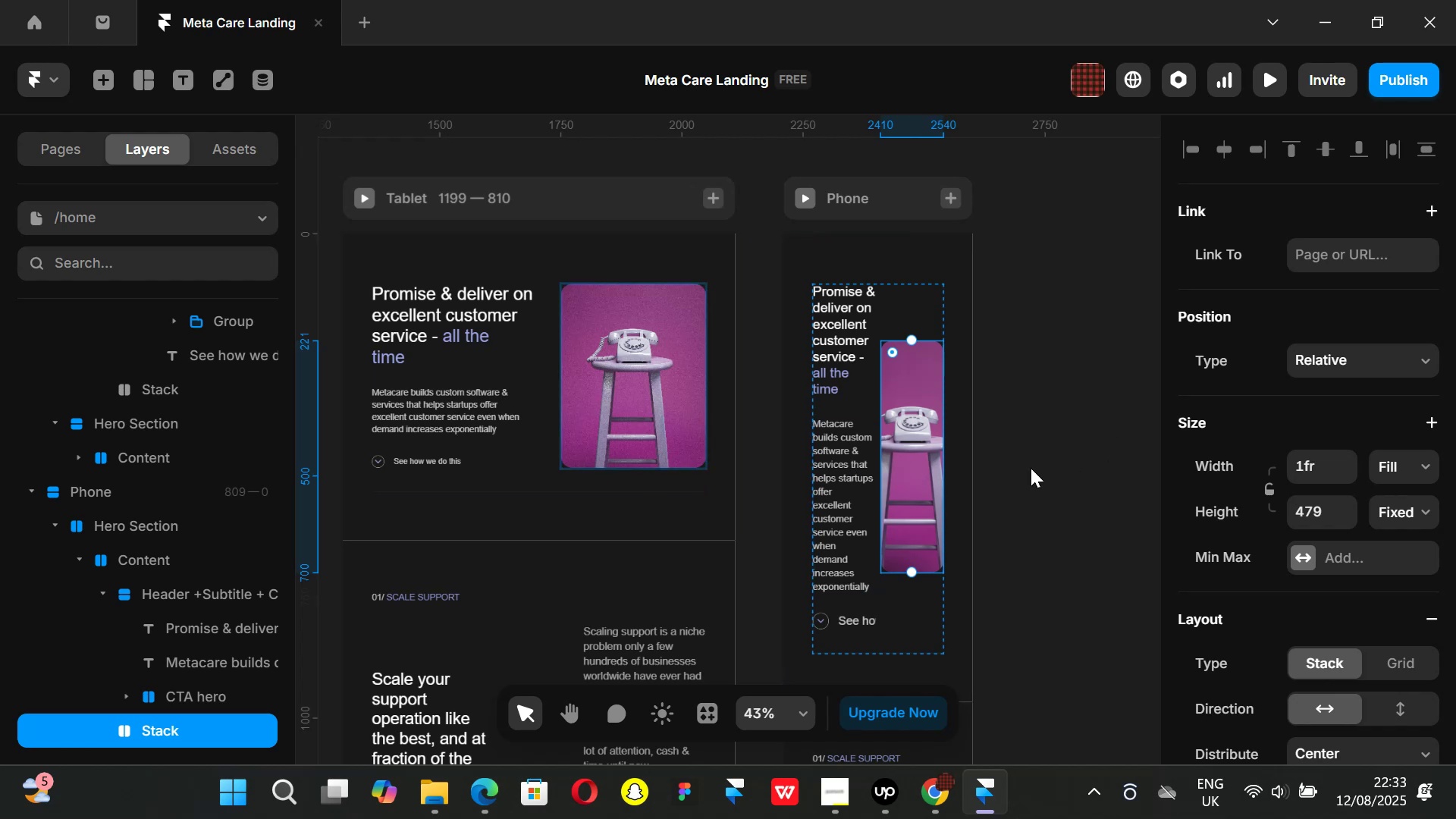 
left_click([1424, 463])
 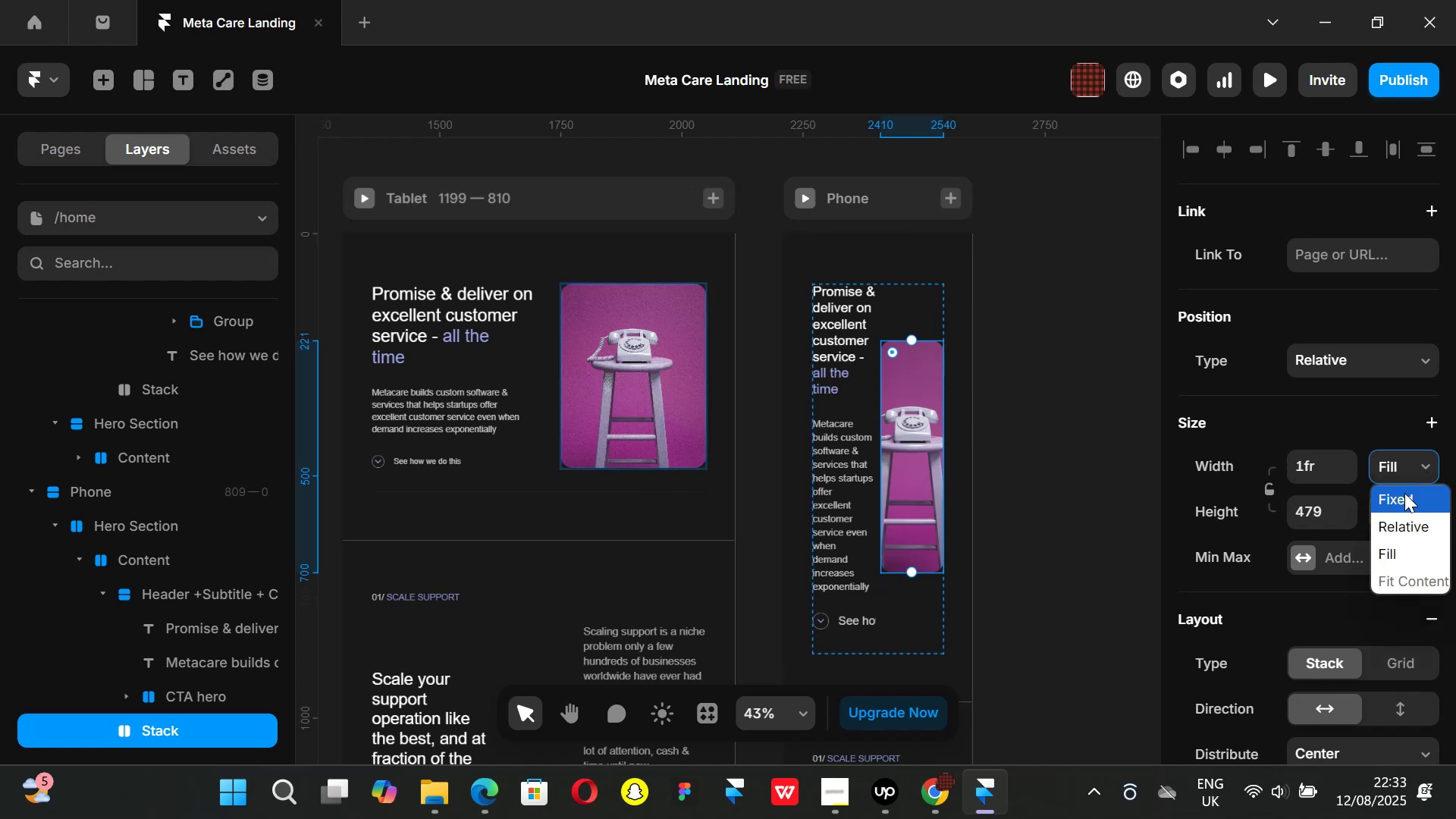 
left_click([1404, 494])
 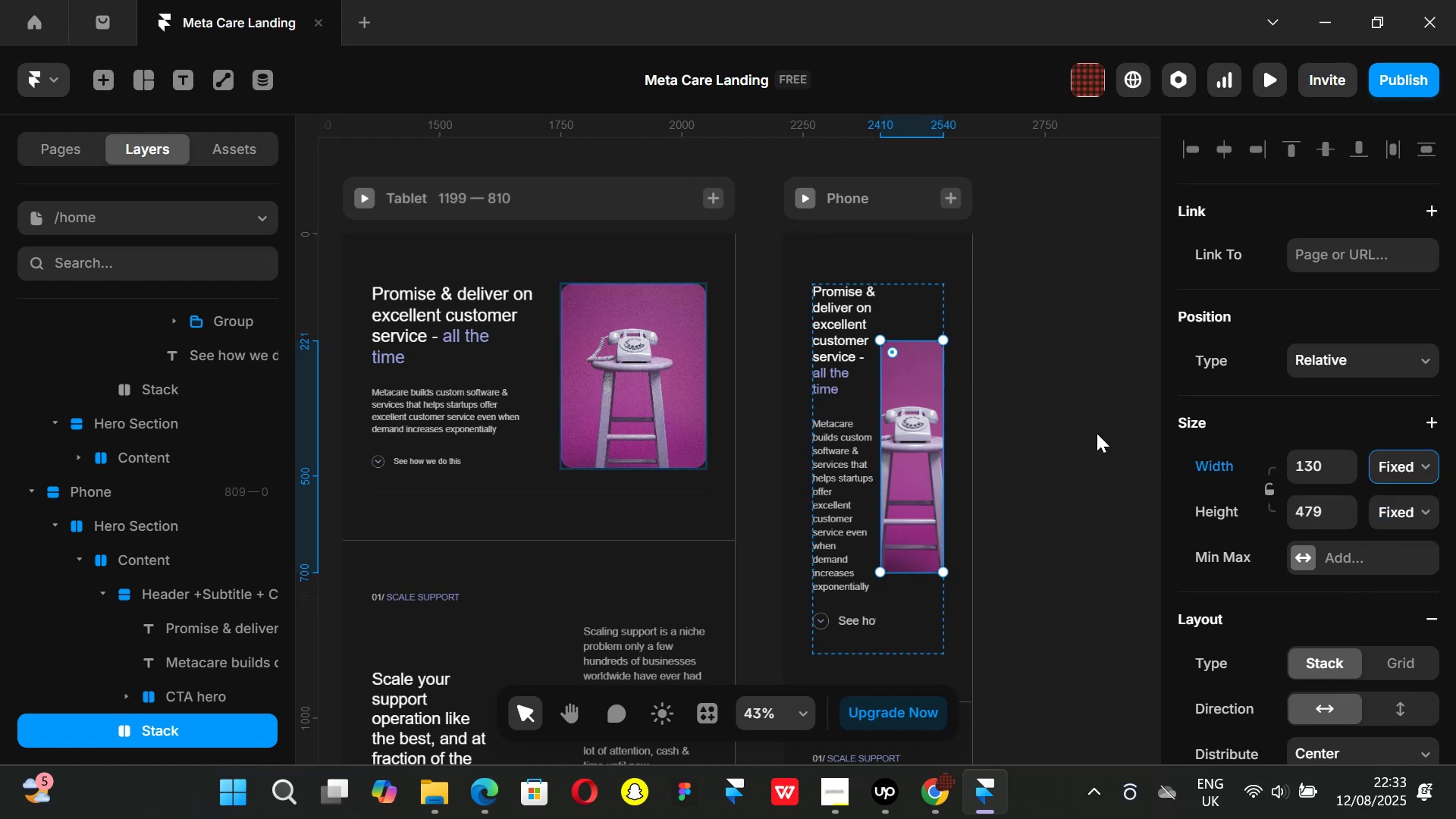 
left_click([1100, 433])
 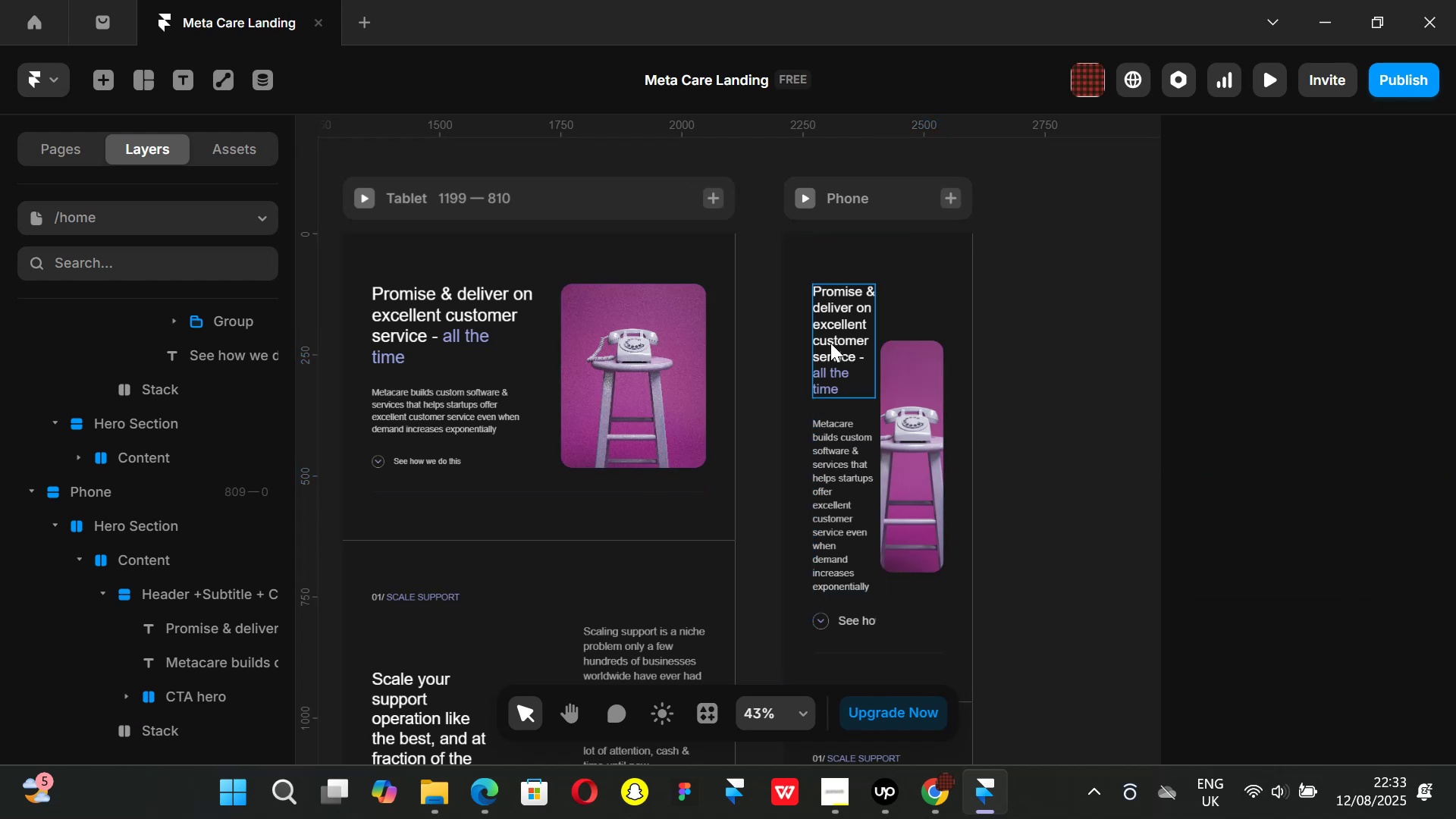 
left_click([830, 343])
 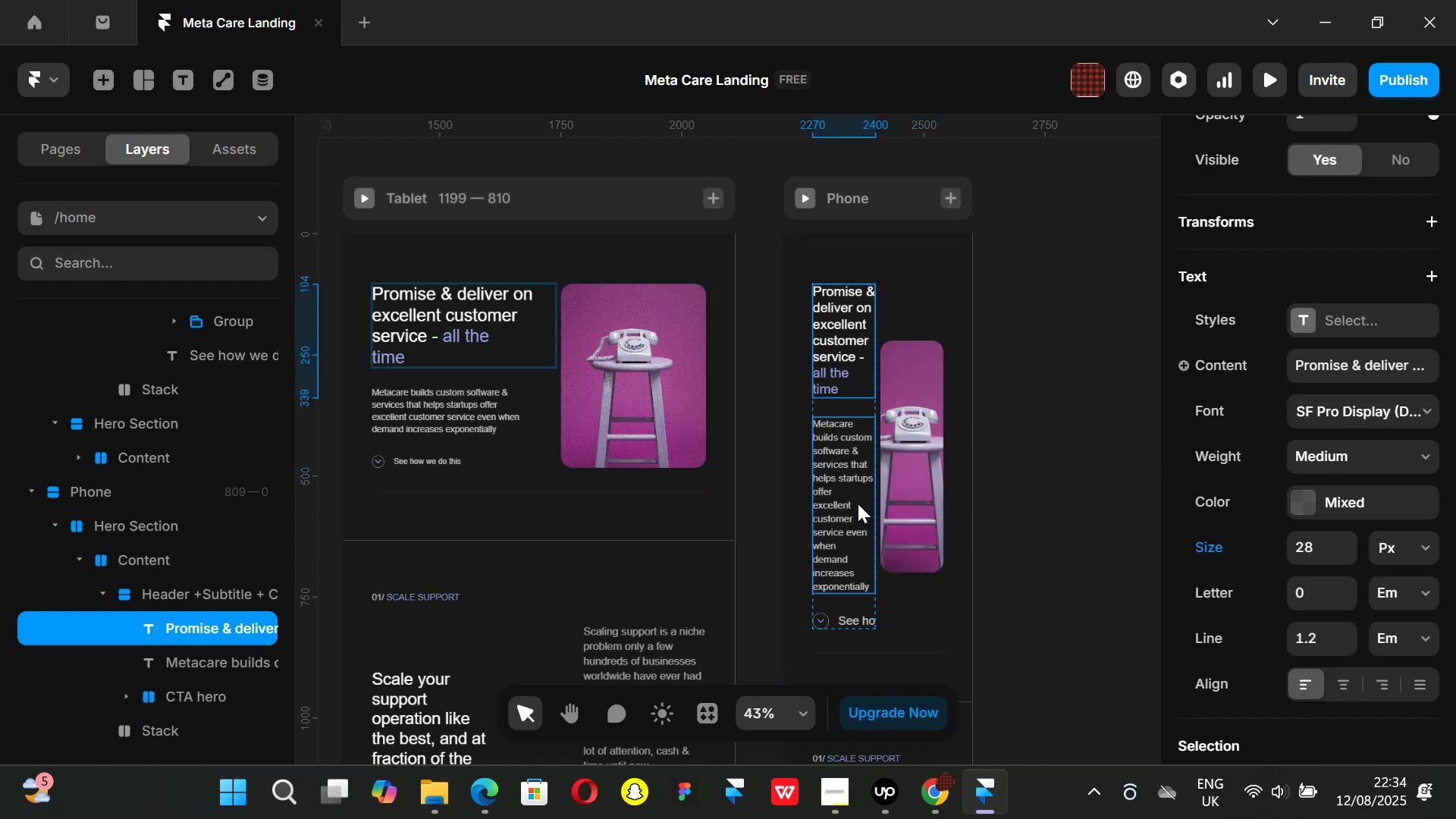 
left_click([854, 502])
 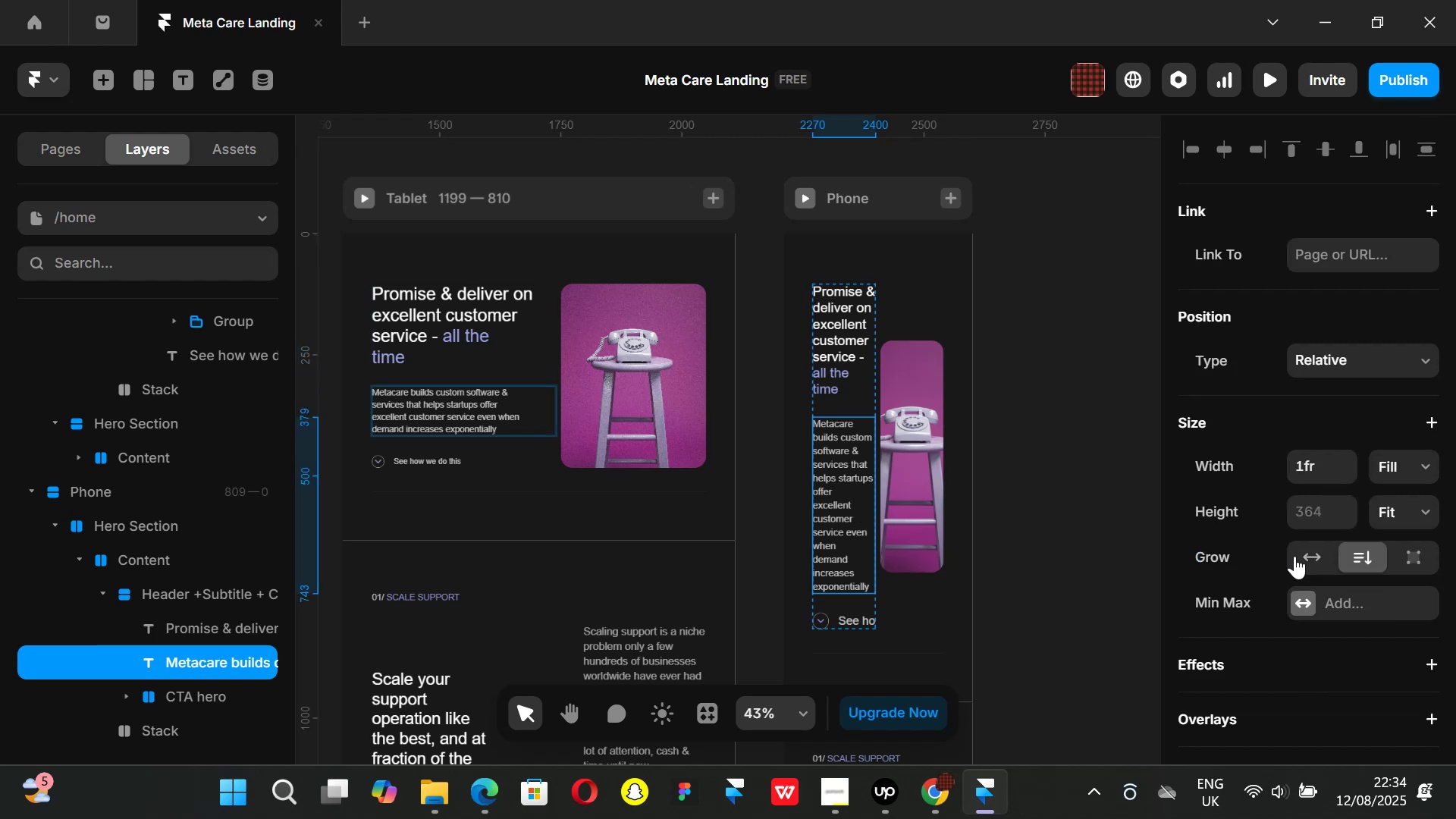 
scroll: coordinate [1323, 585], scroll_direction: down, amount: 4.0
 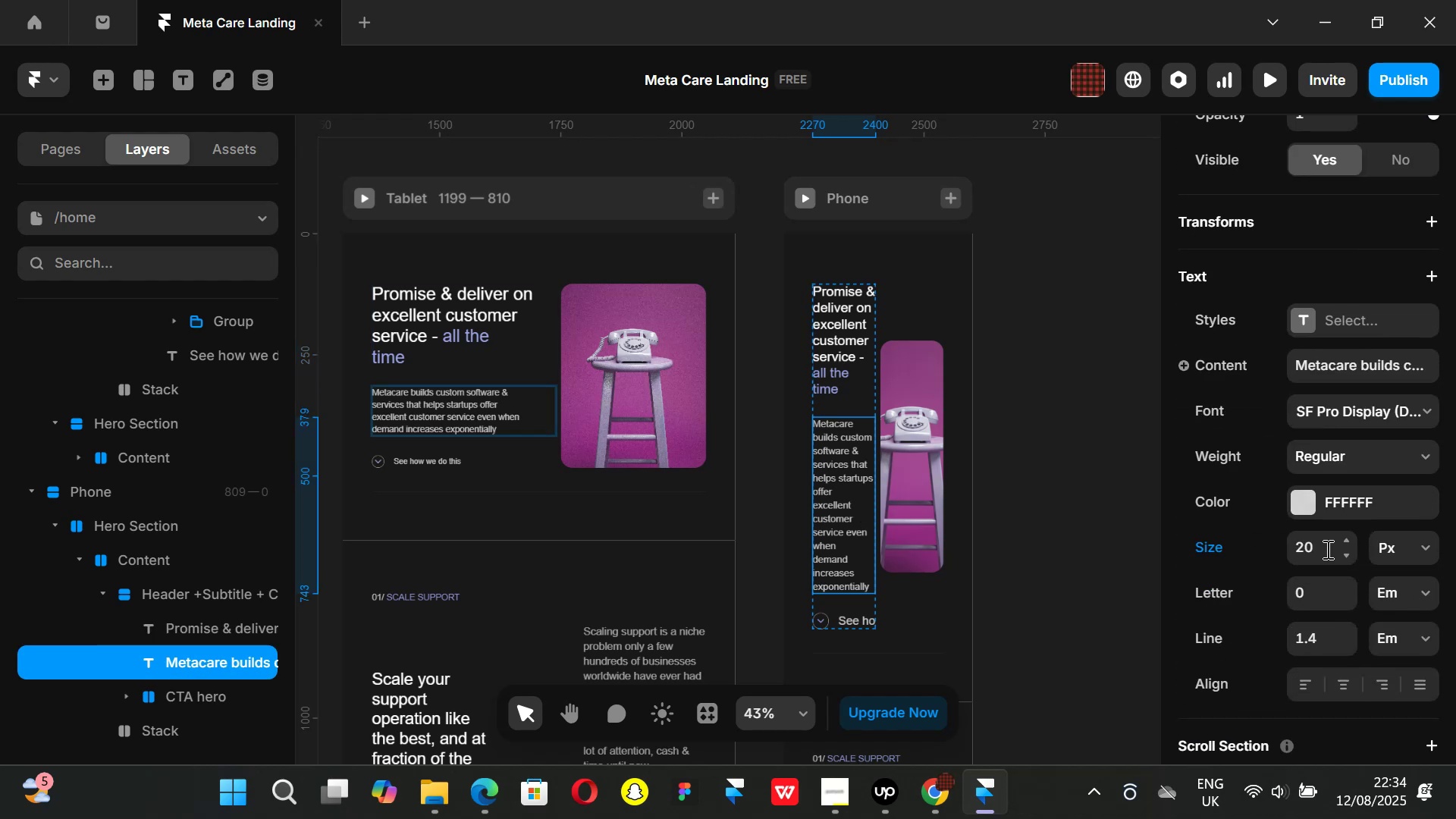 
left_click([1326, 549])
 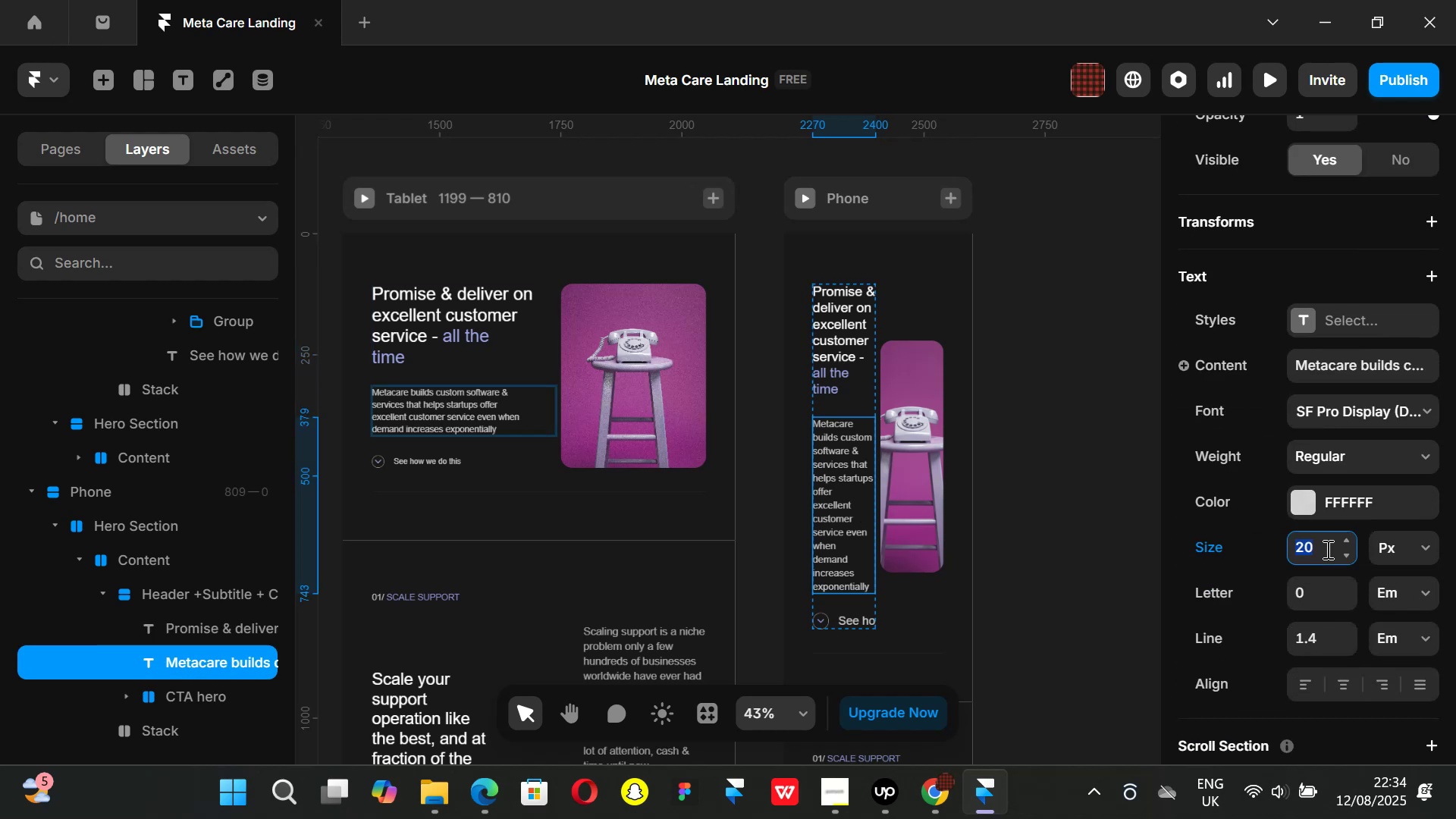 
type(12)
 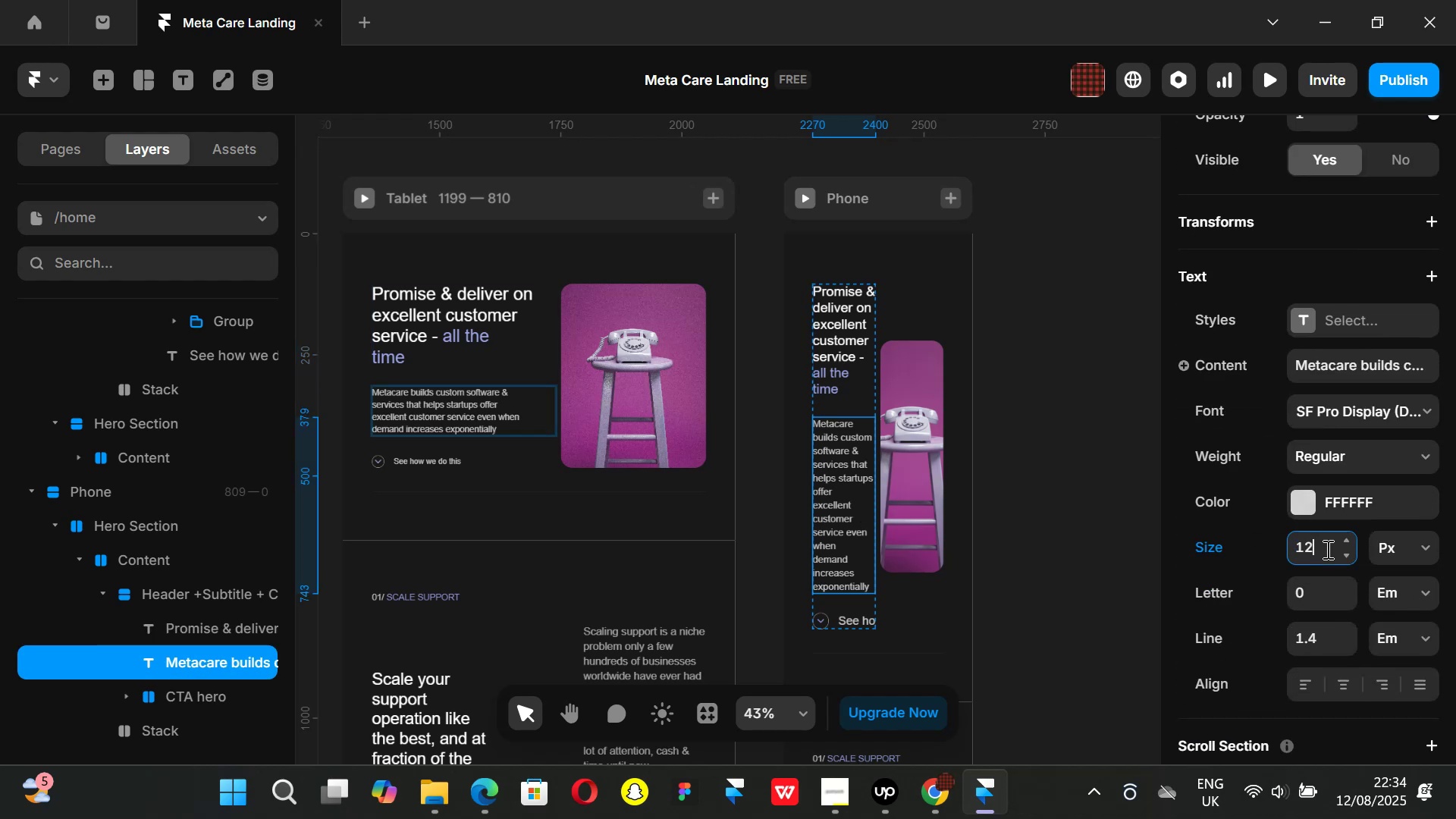 
key(Enter)
 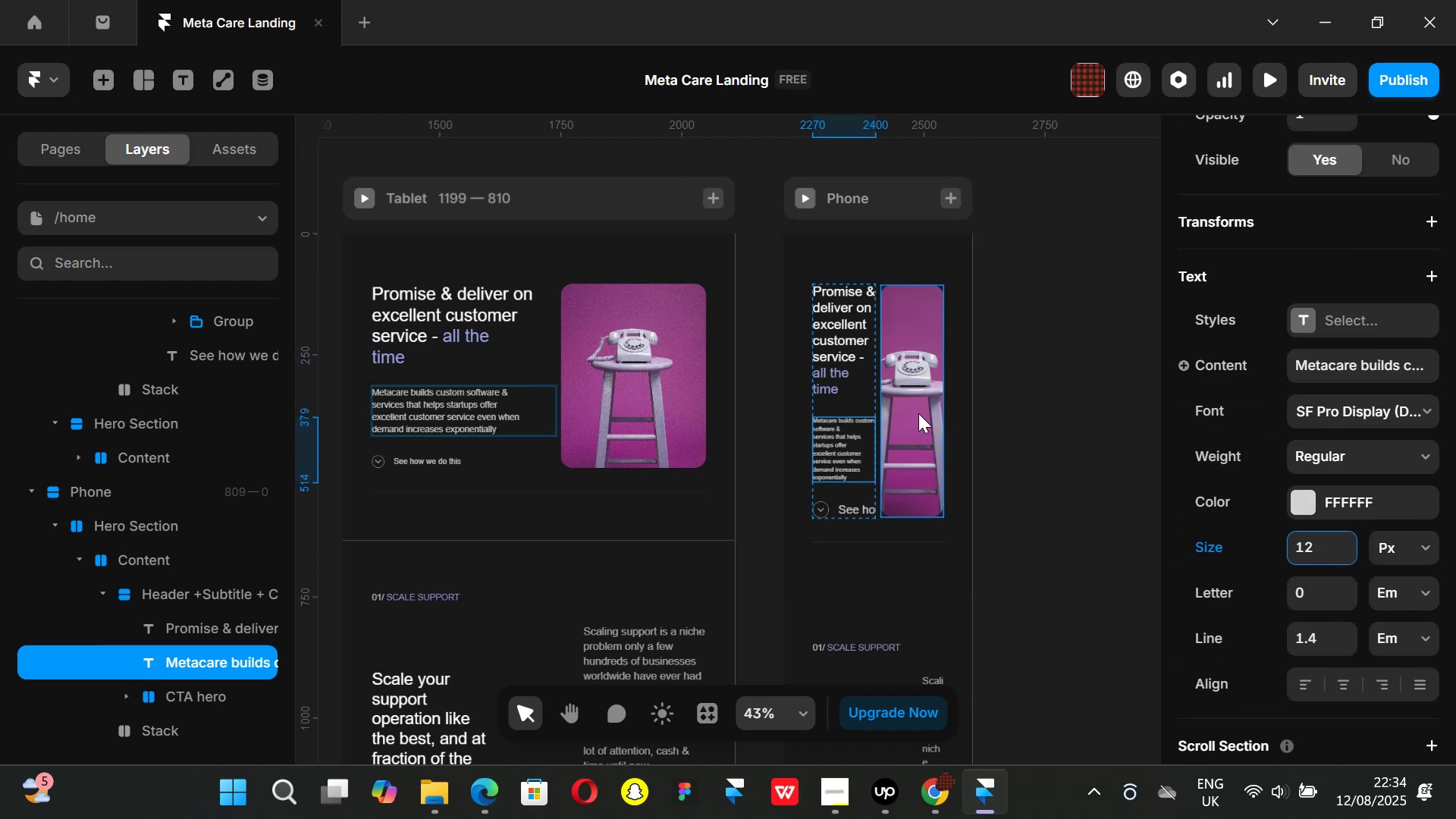 
left_click([918, 413])
 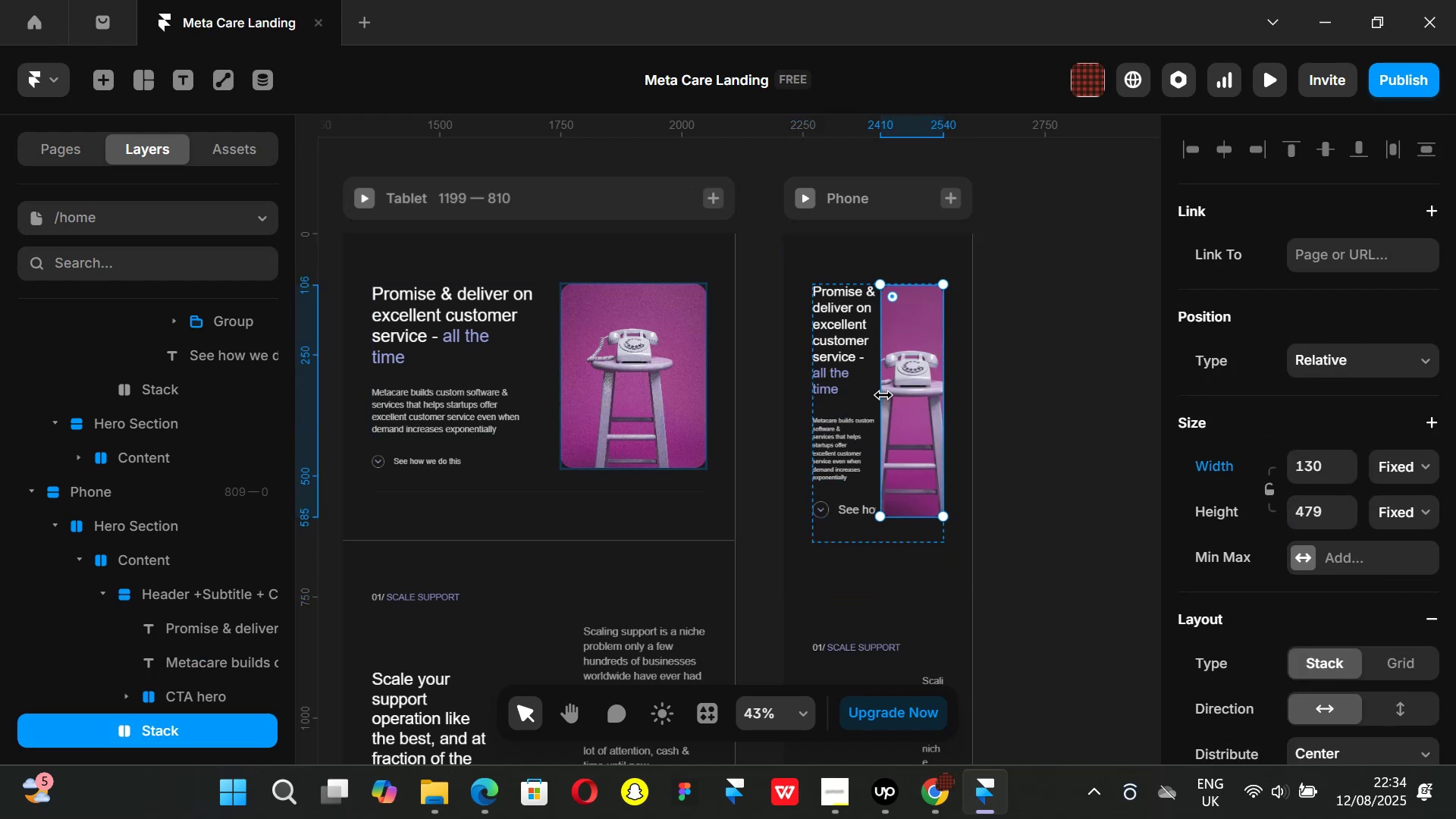 
left_click_drag(start_coordinate=[883, 395], to_coordinate=[910, 394])
 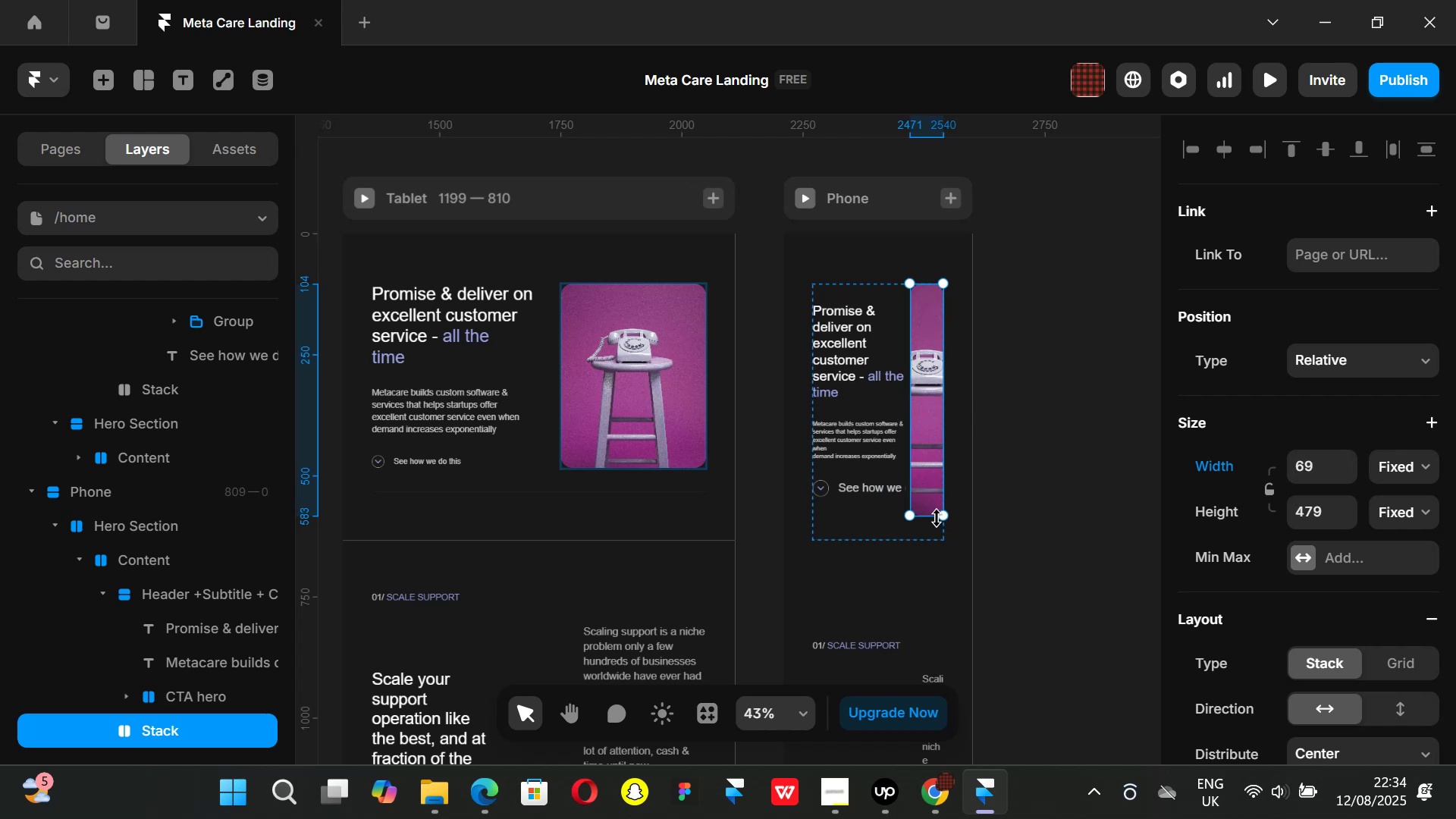 
left_click_drag(start_coordinate=[937, 518], to_coordinate=[927, 421])
 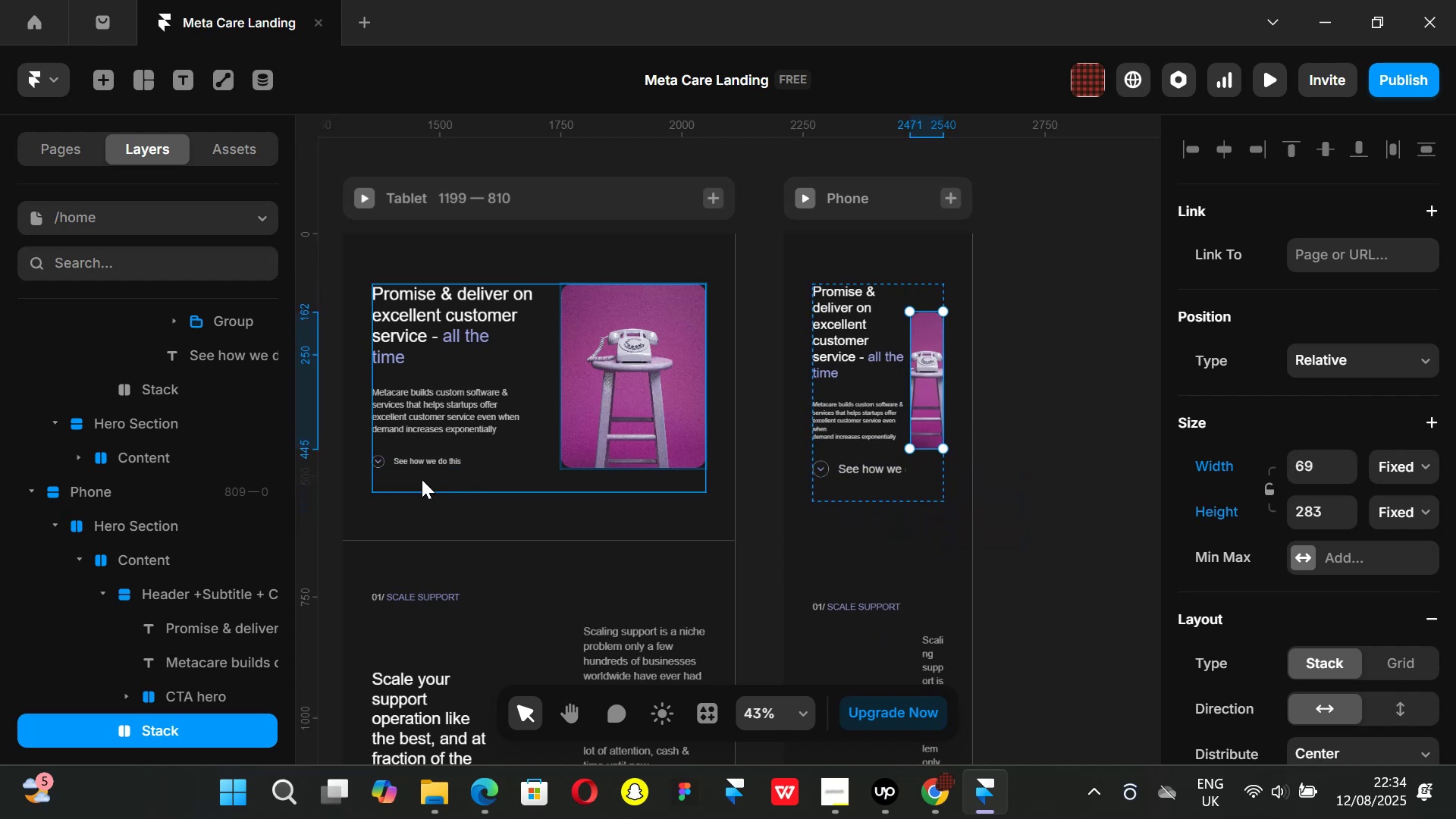 
left_click([427, 462])
 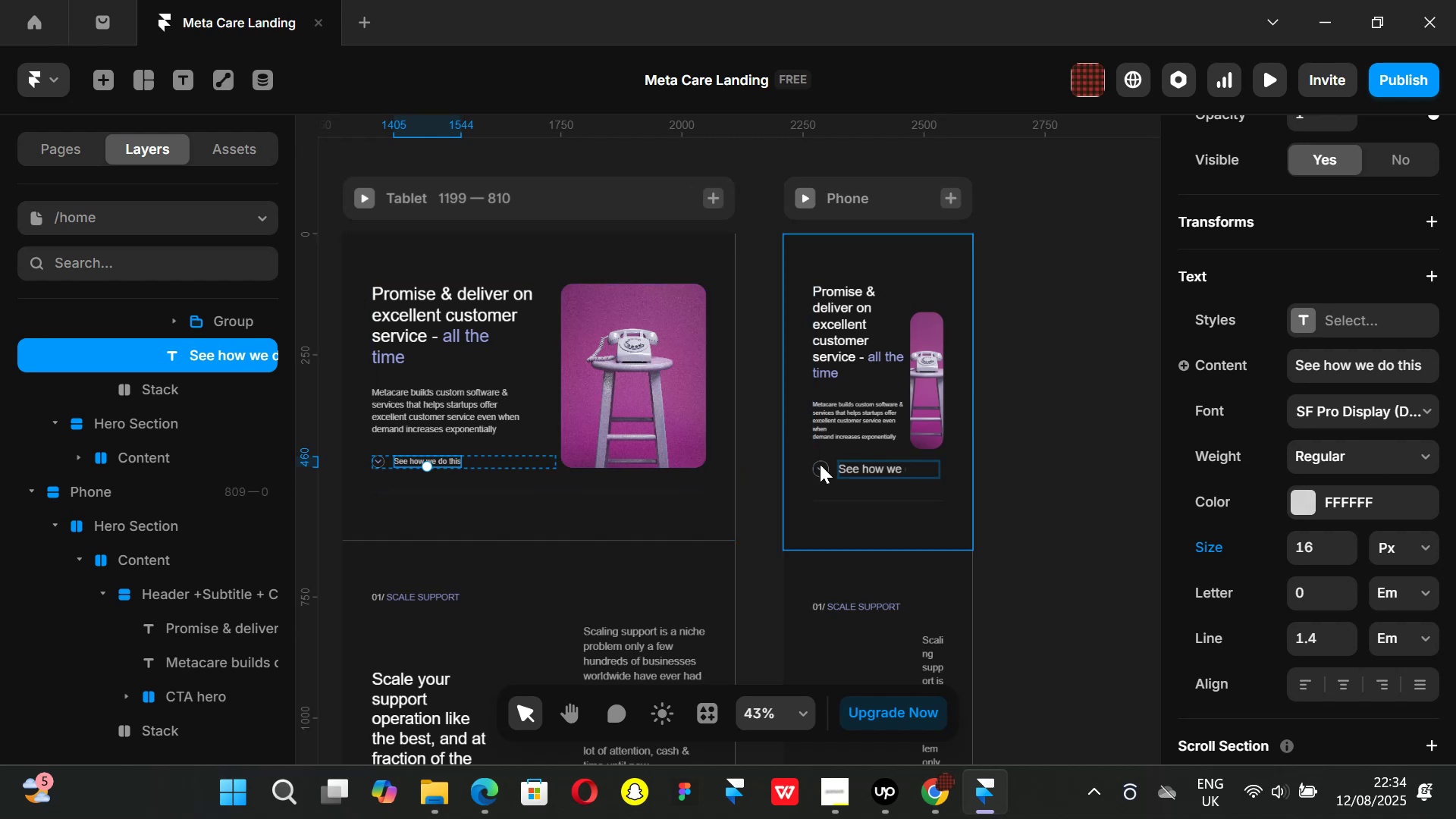 
left_click([874, 467])
 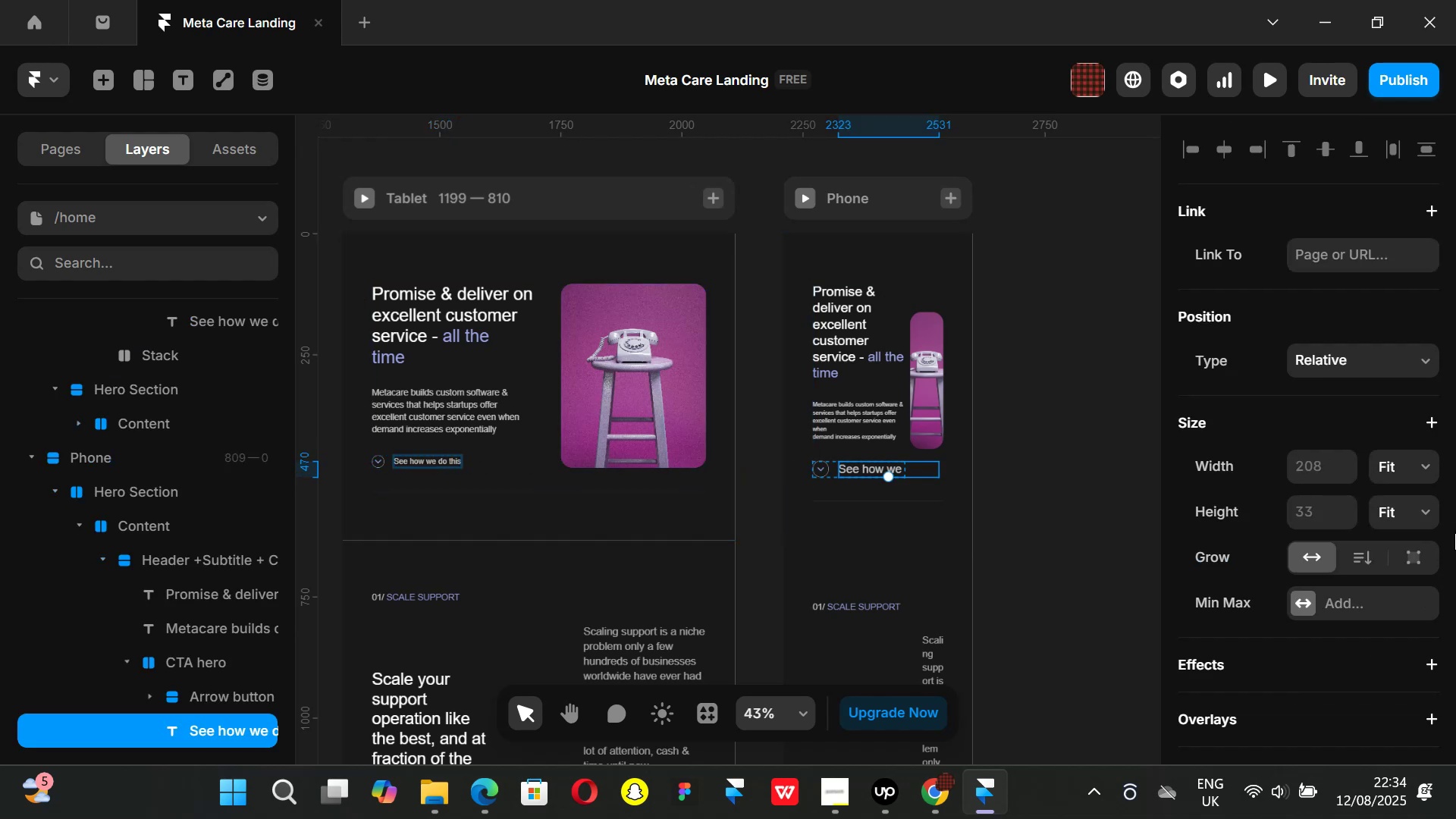 
scroll: coordinate [1374, 560], scroll_direction: down, amount: 4.0
 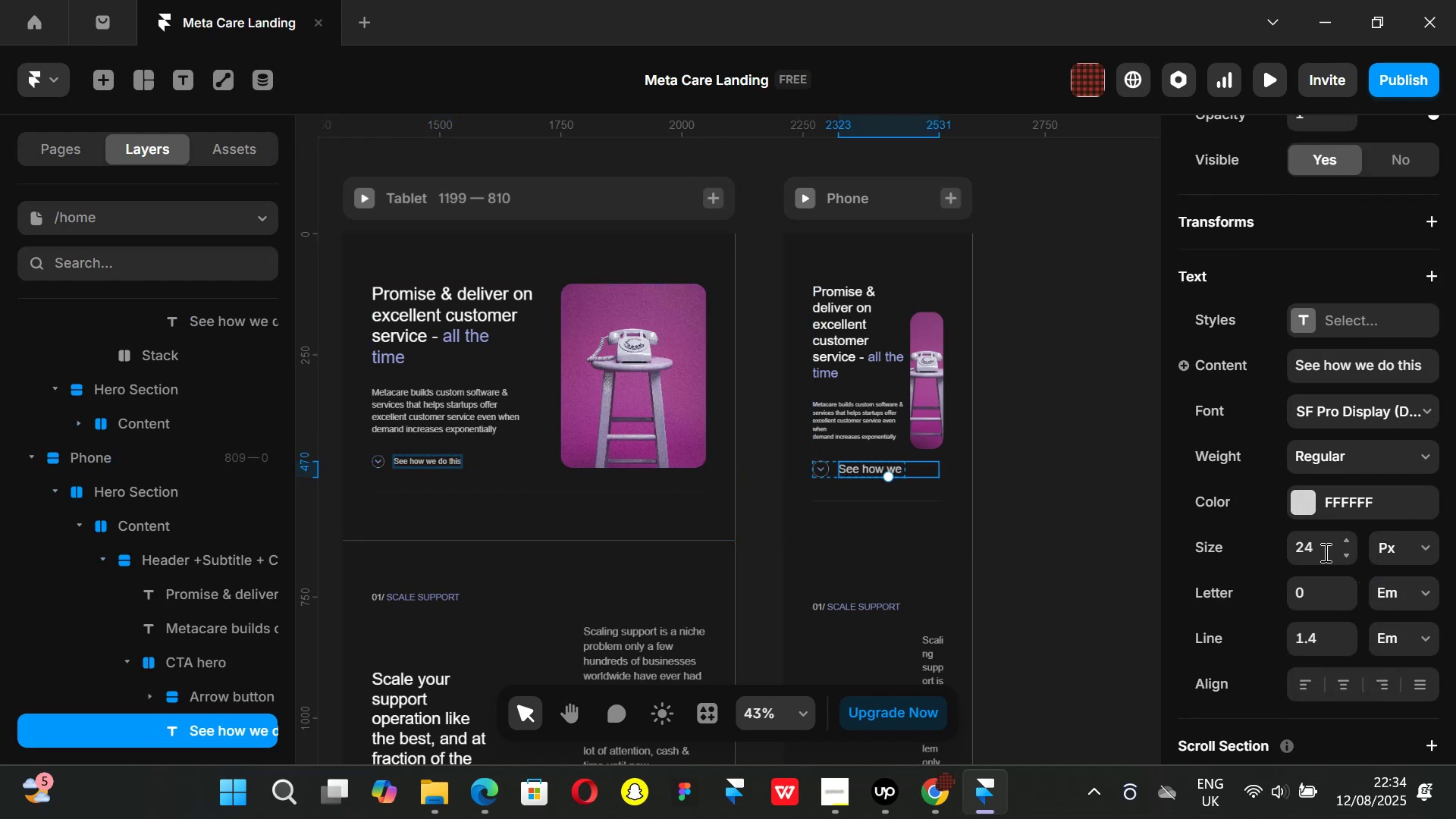 
left_click([1324, 552])
 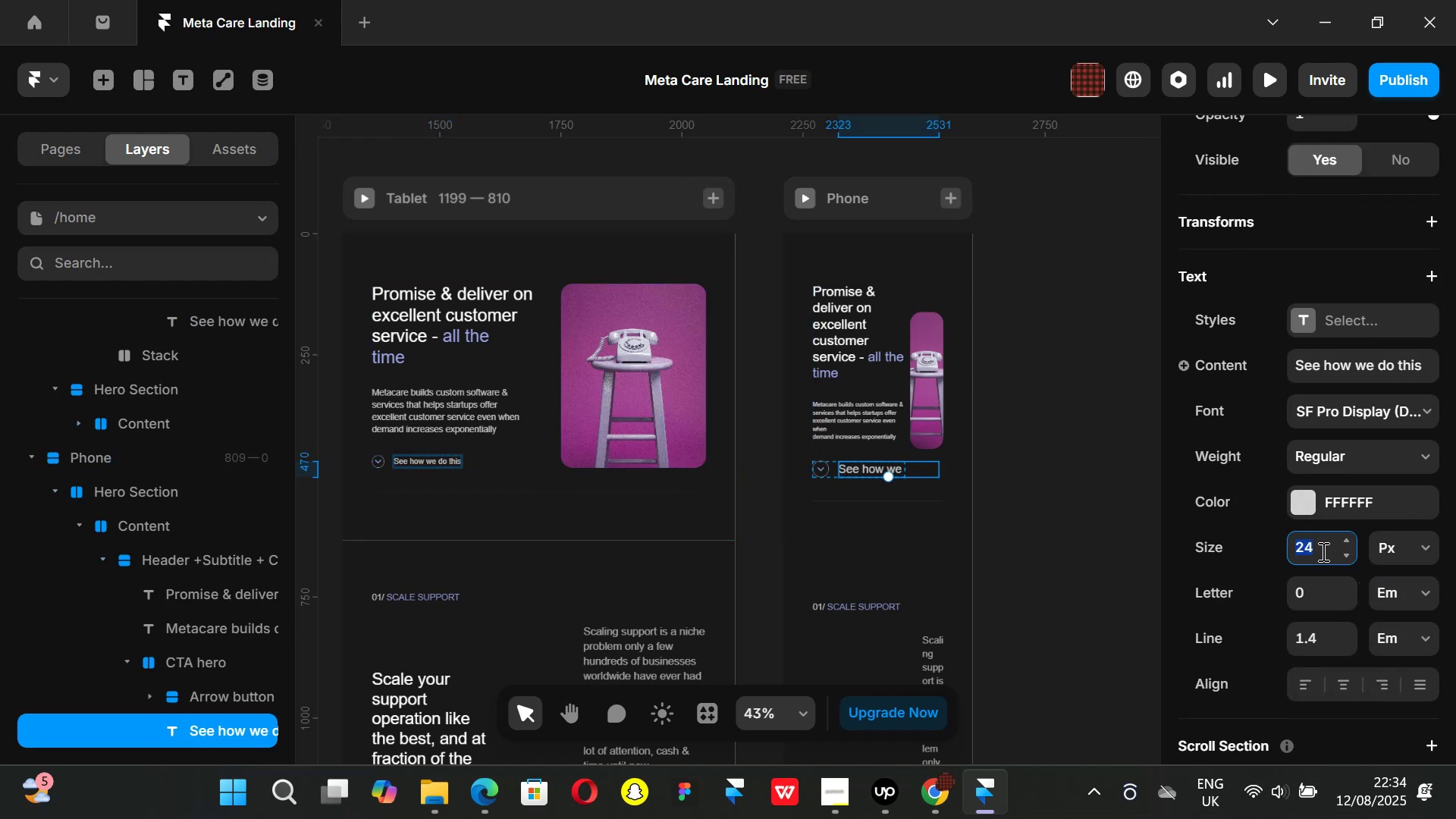 
type(16)
 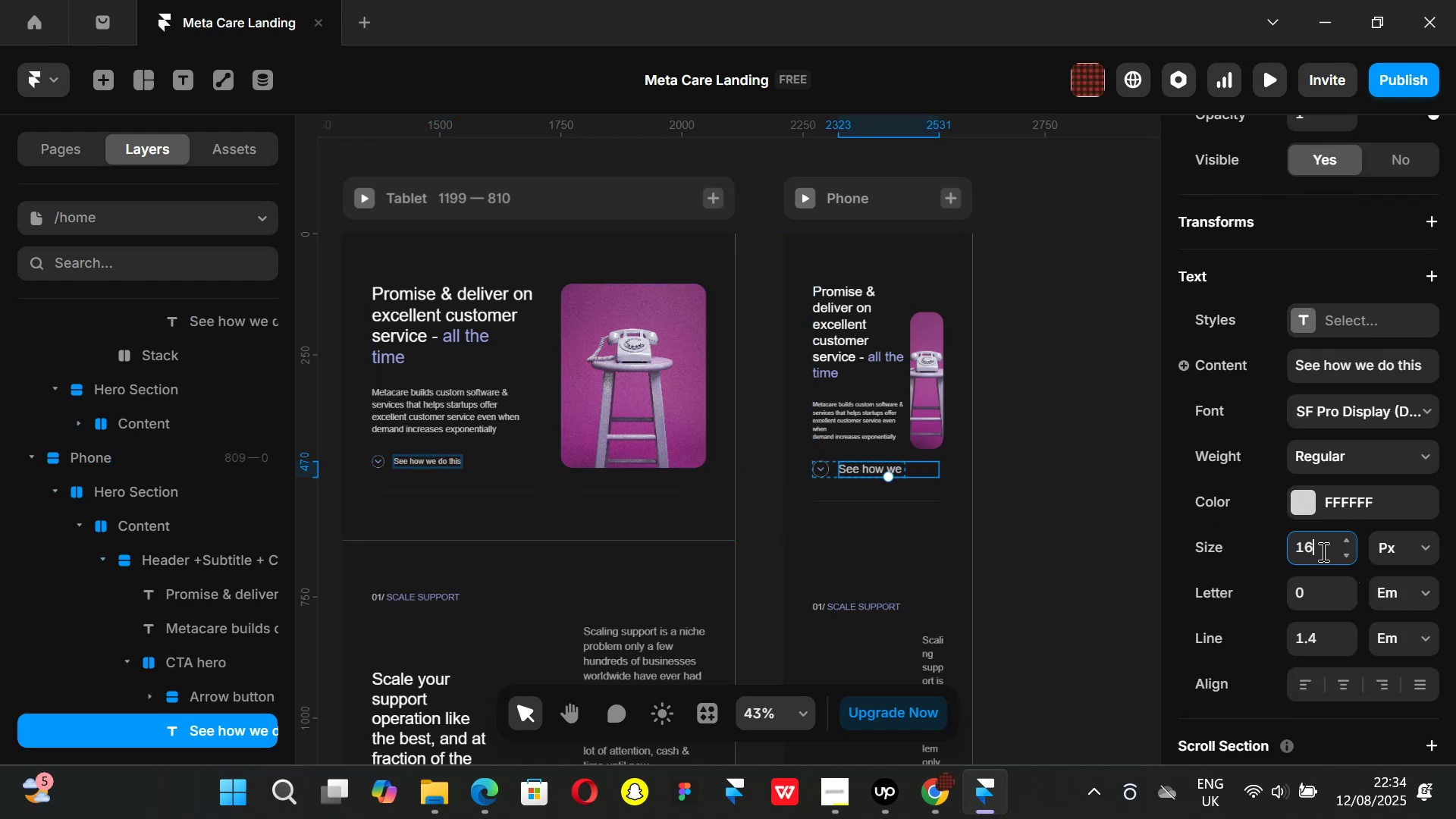 
key(Enter)
 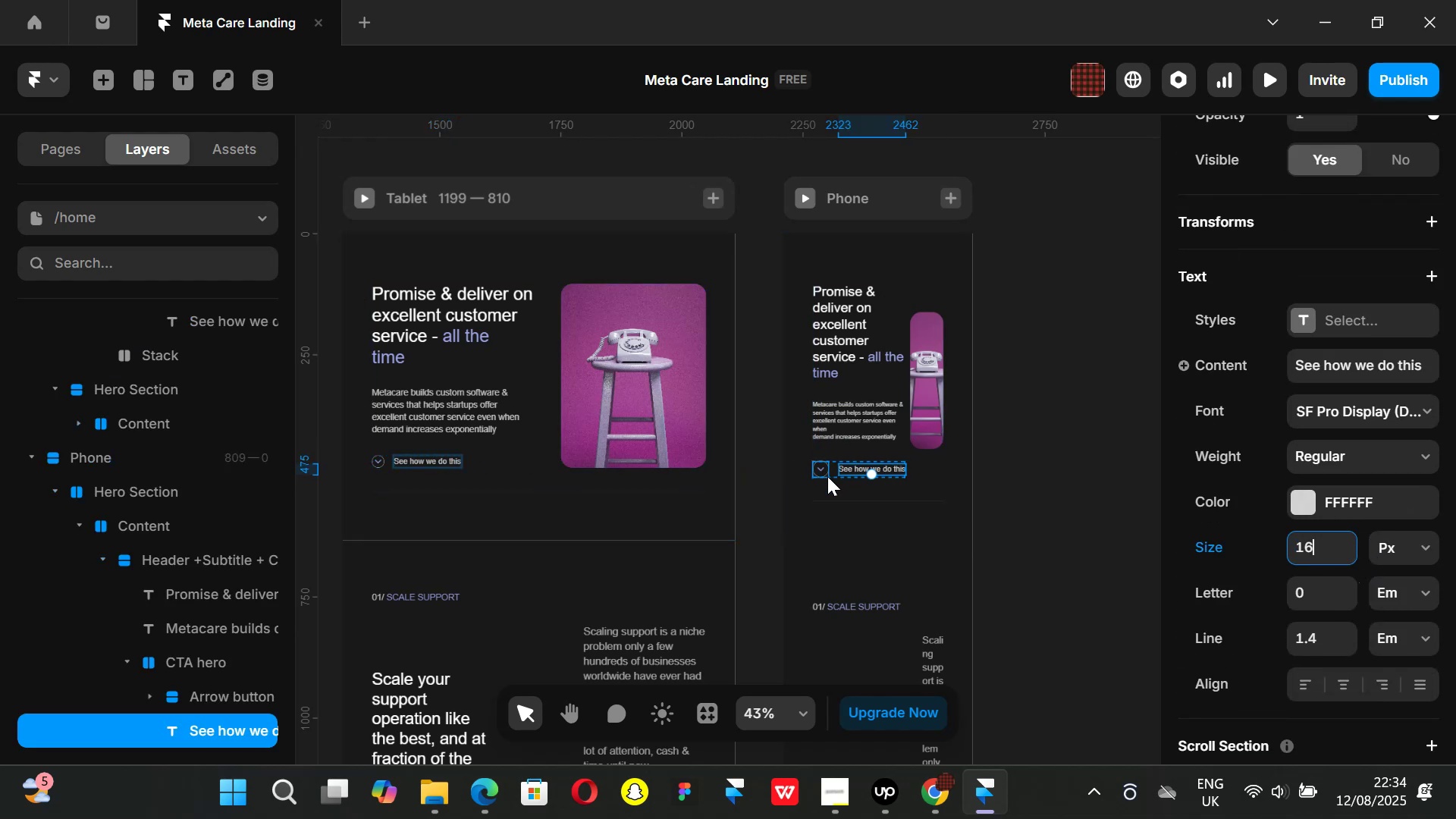 
hold_key(key=ControlLeft, duration=0.5)
scroll: coordinate [827, 475], scroll_direction: up, amount: 2.0
 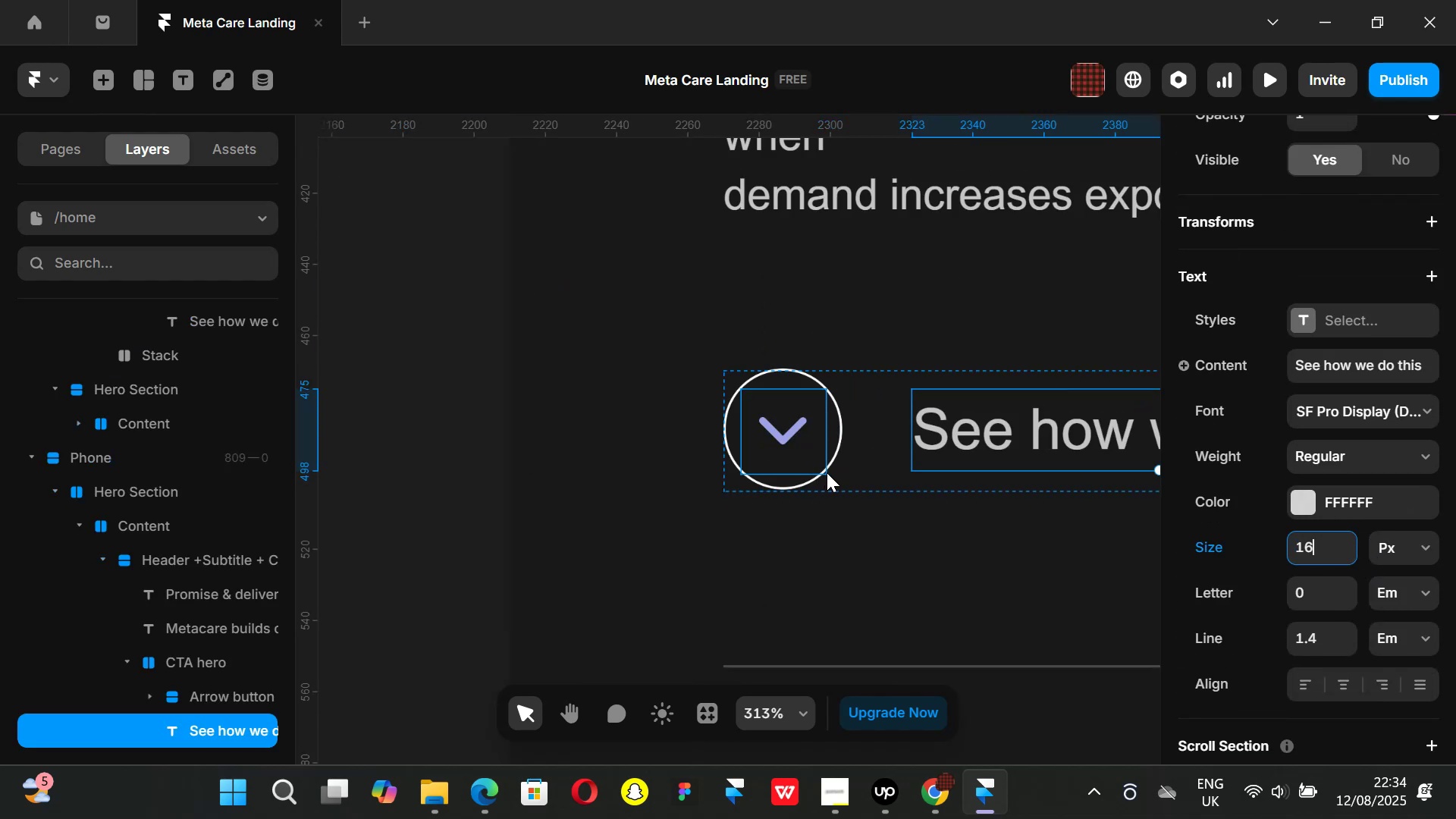 
left_click([831, 475])
 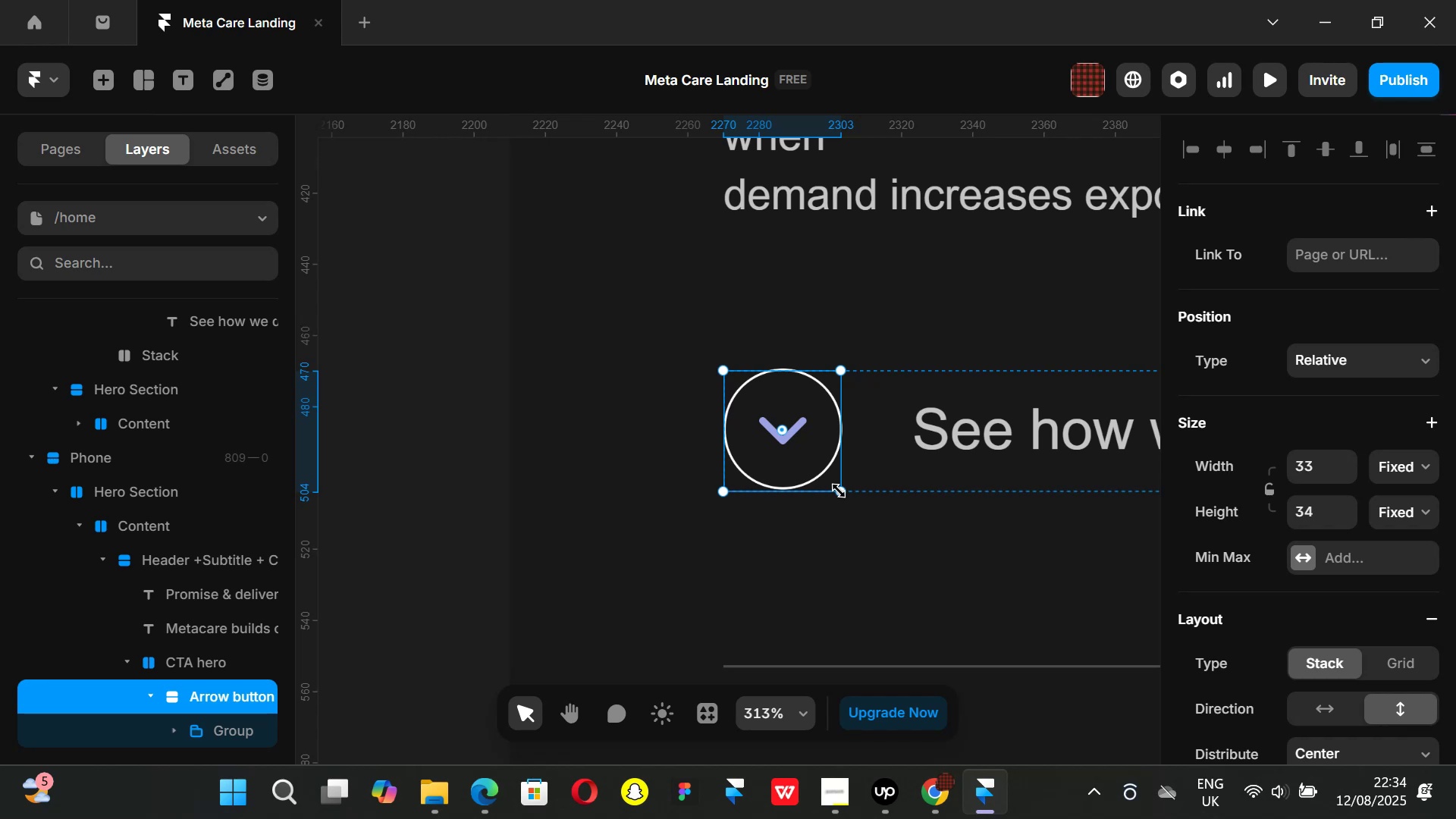 
hold_key(key=ShiftLeft, duration=1.51)
left_click_drag(start_coordinate=[839, 491], to_coordinate=[814, 469])
 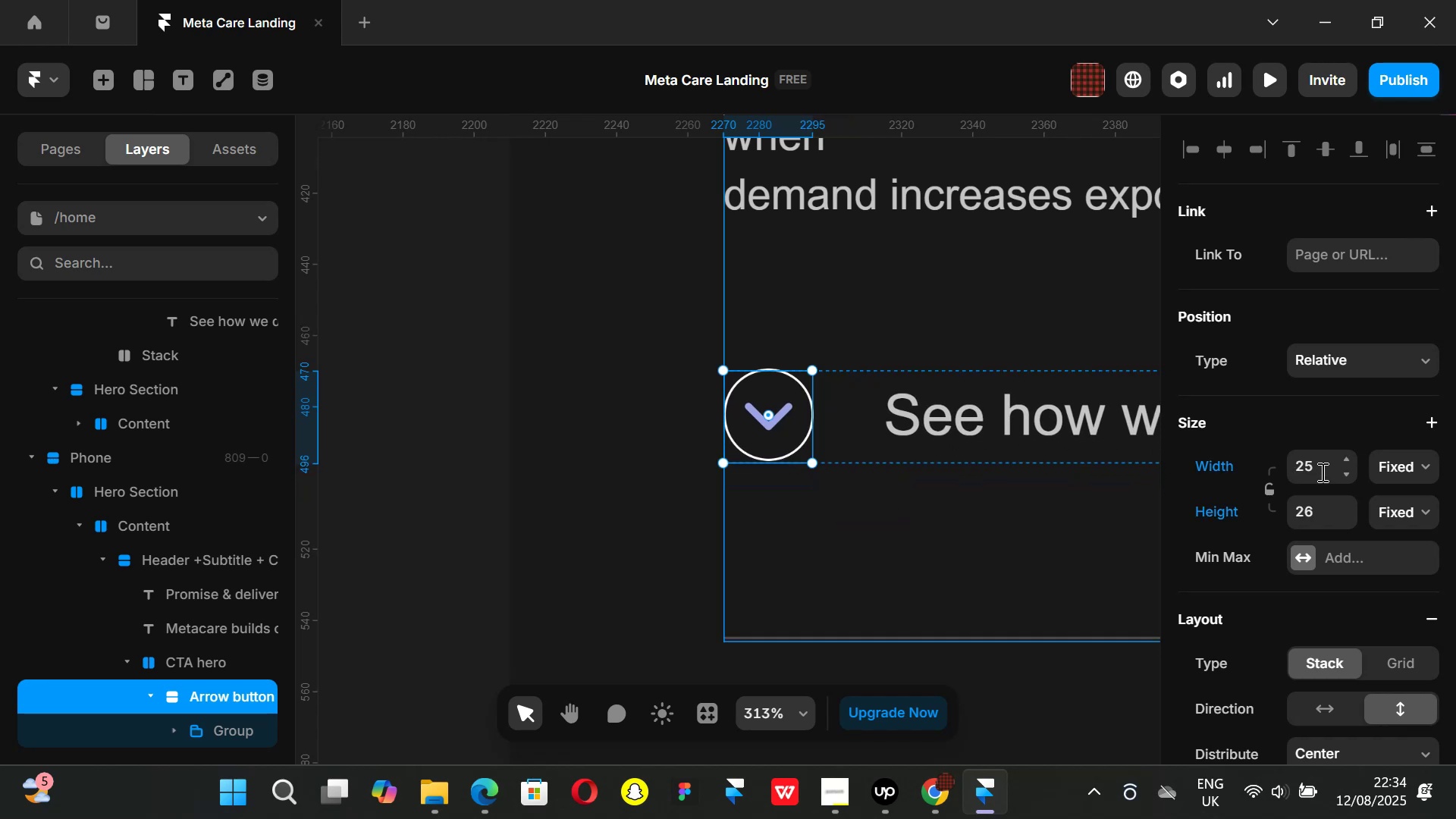 
hold_key(key=ShiftLeft, duration=0.66)
 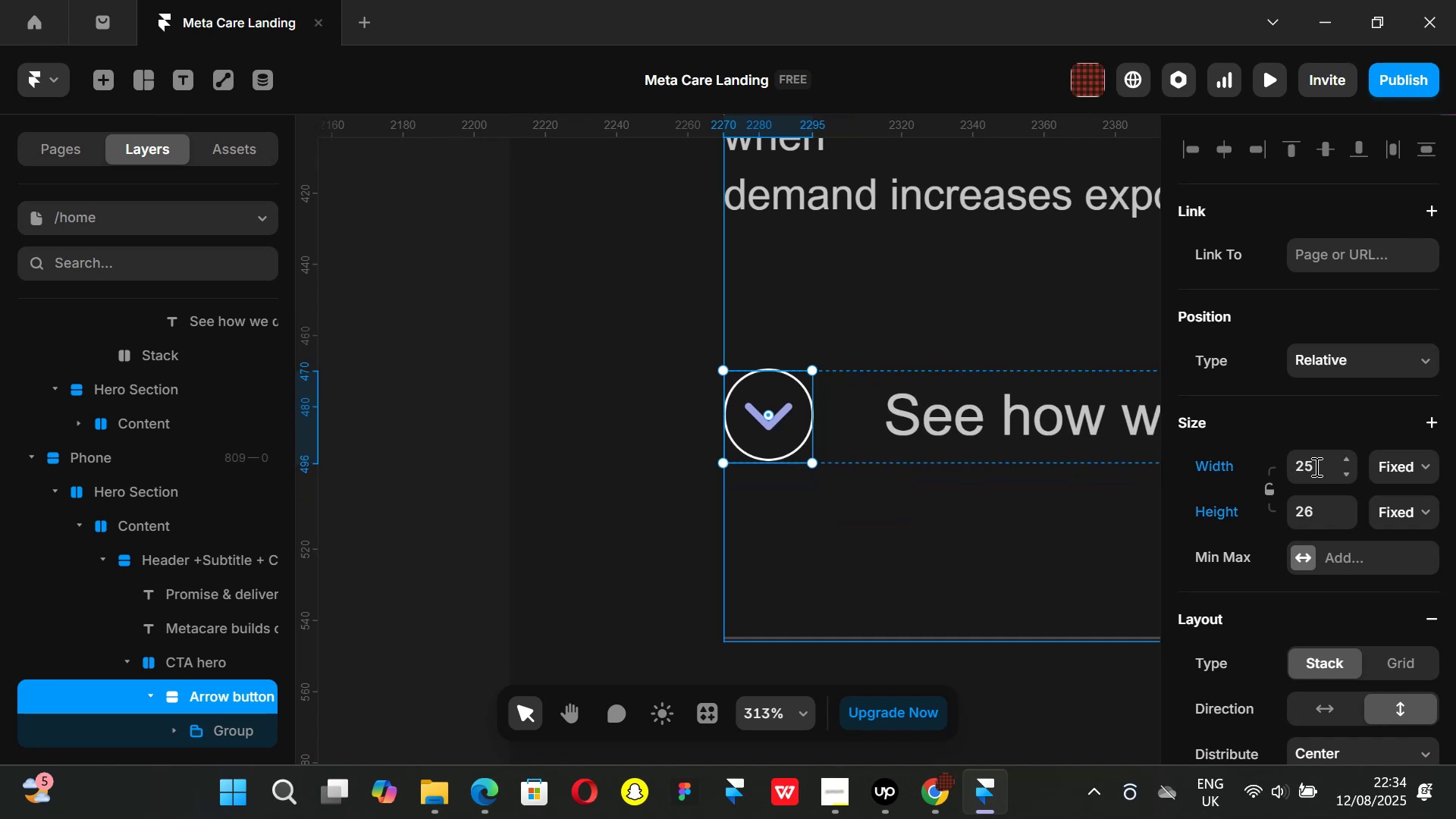 
left_click([1315, 466])
 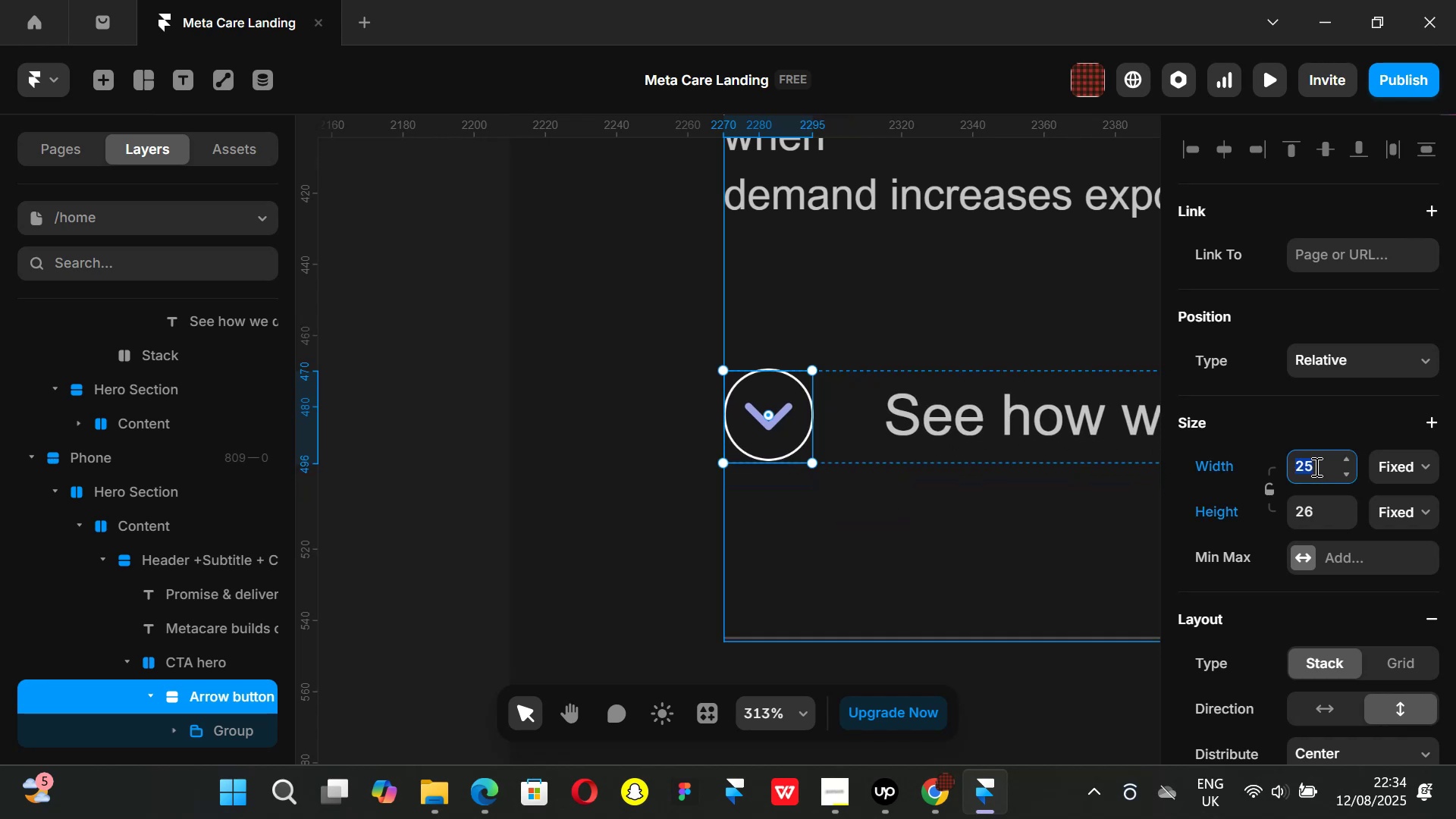 
type(26)
 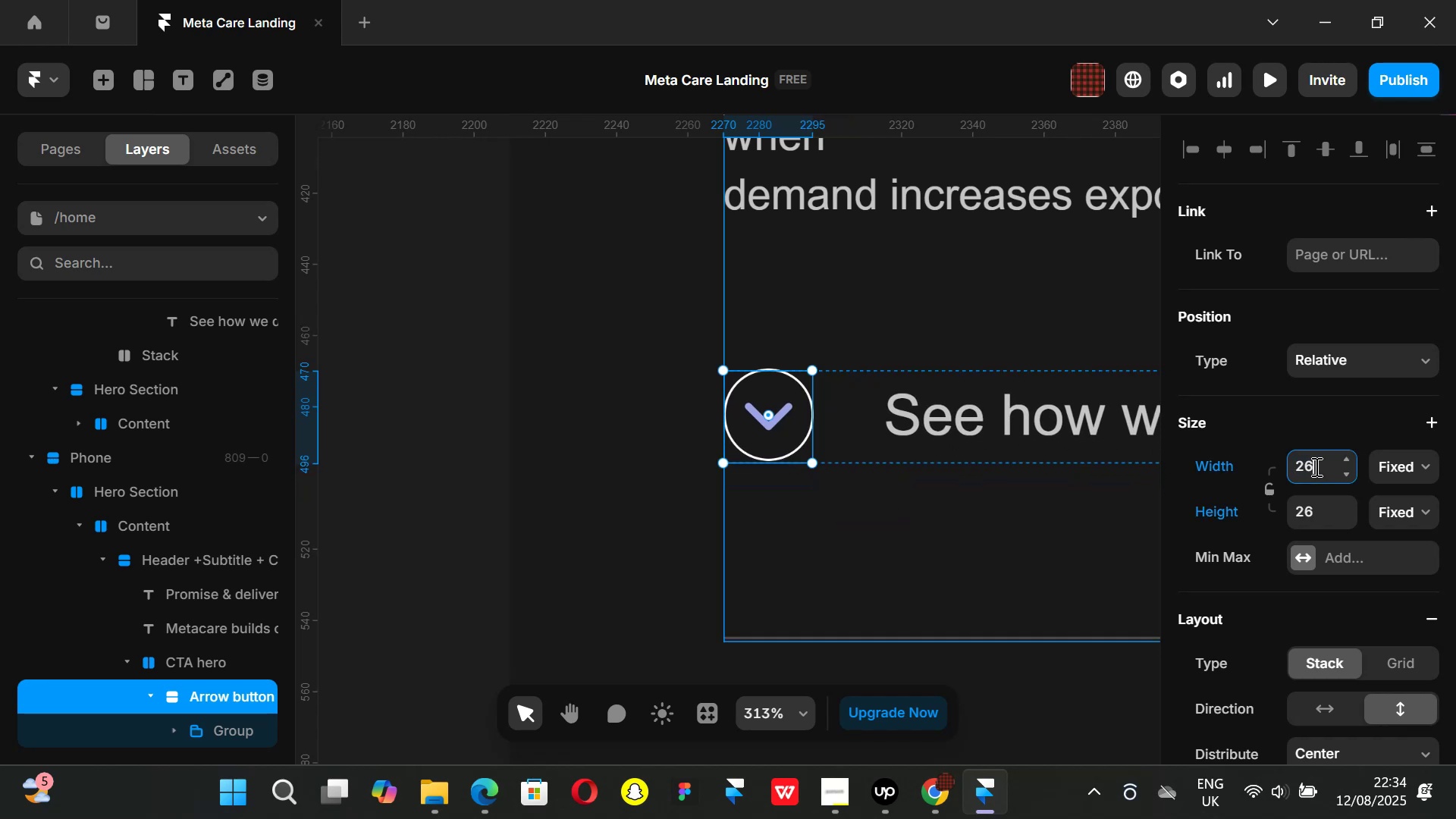 
key(Enter)
 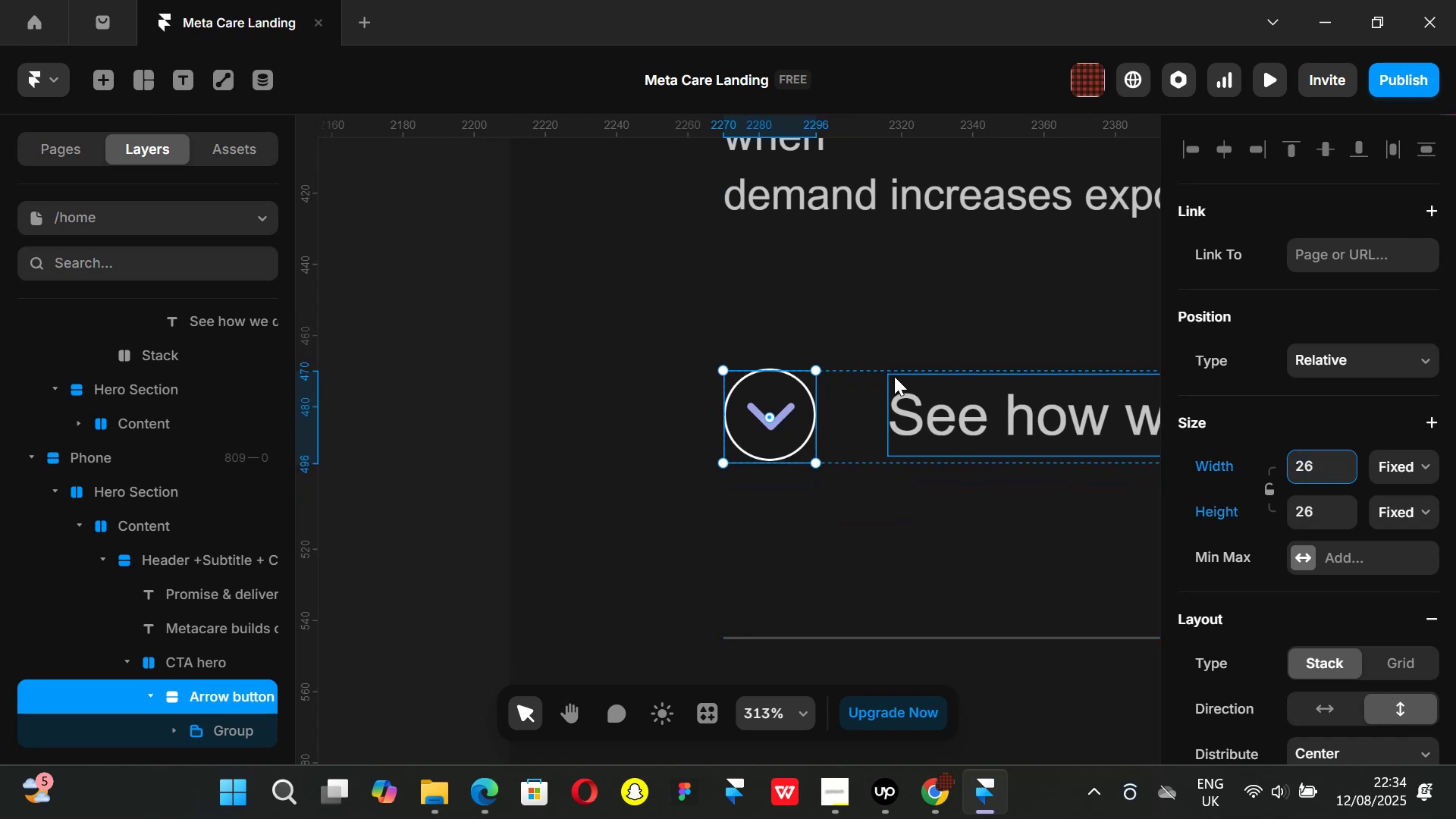 
hold_key(key=ControlLeft, duration=0.73)
scroll: coordinate [905, 380], scroll_direction: down, amount: 2.0
 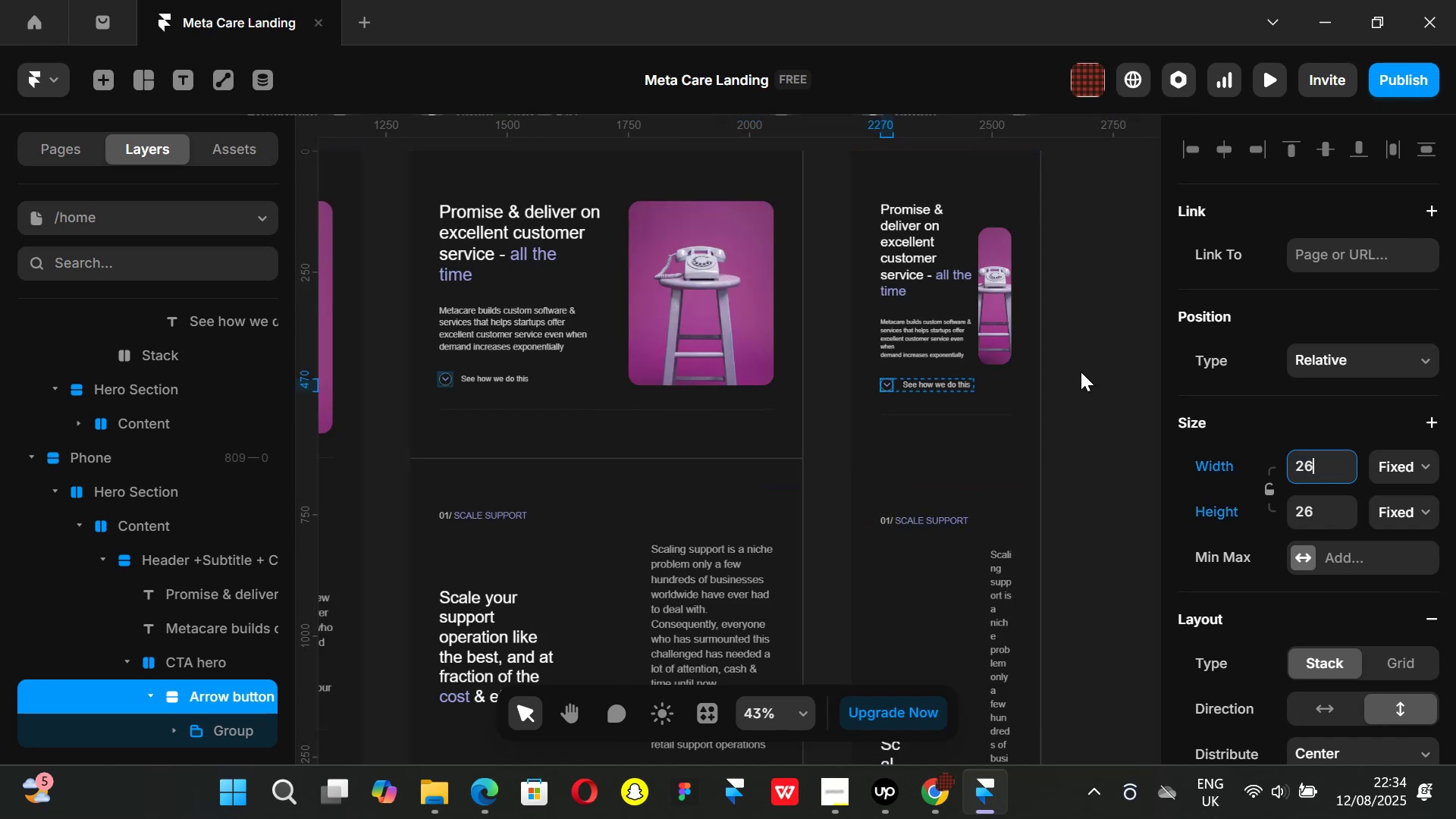 
left_click([1081, 372])
 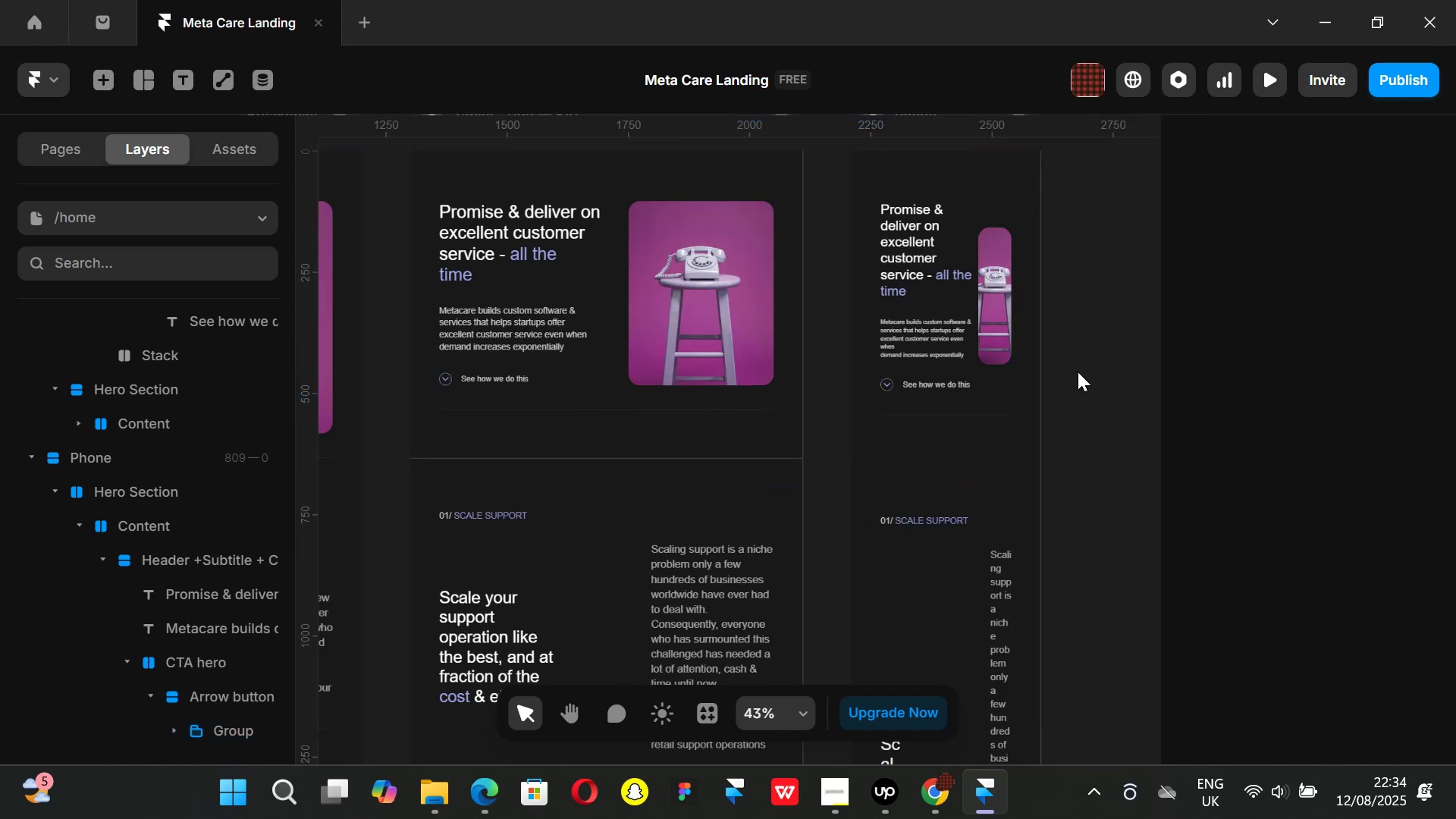 
hold_key(key=ControlLeft, duration=0.44)
scroll: coordinate [1038, 347], scroll_direction: up, amount: 1.0
 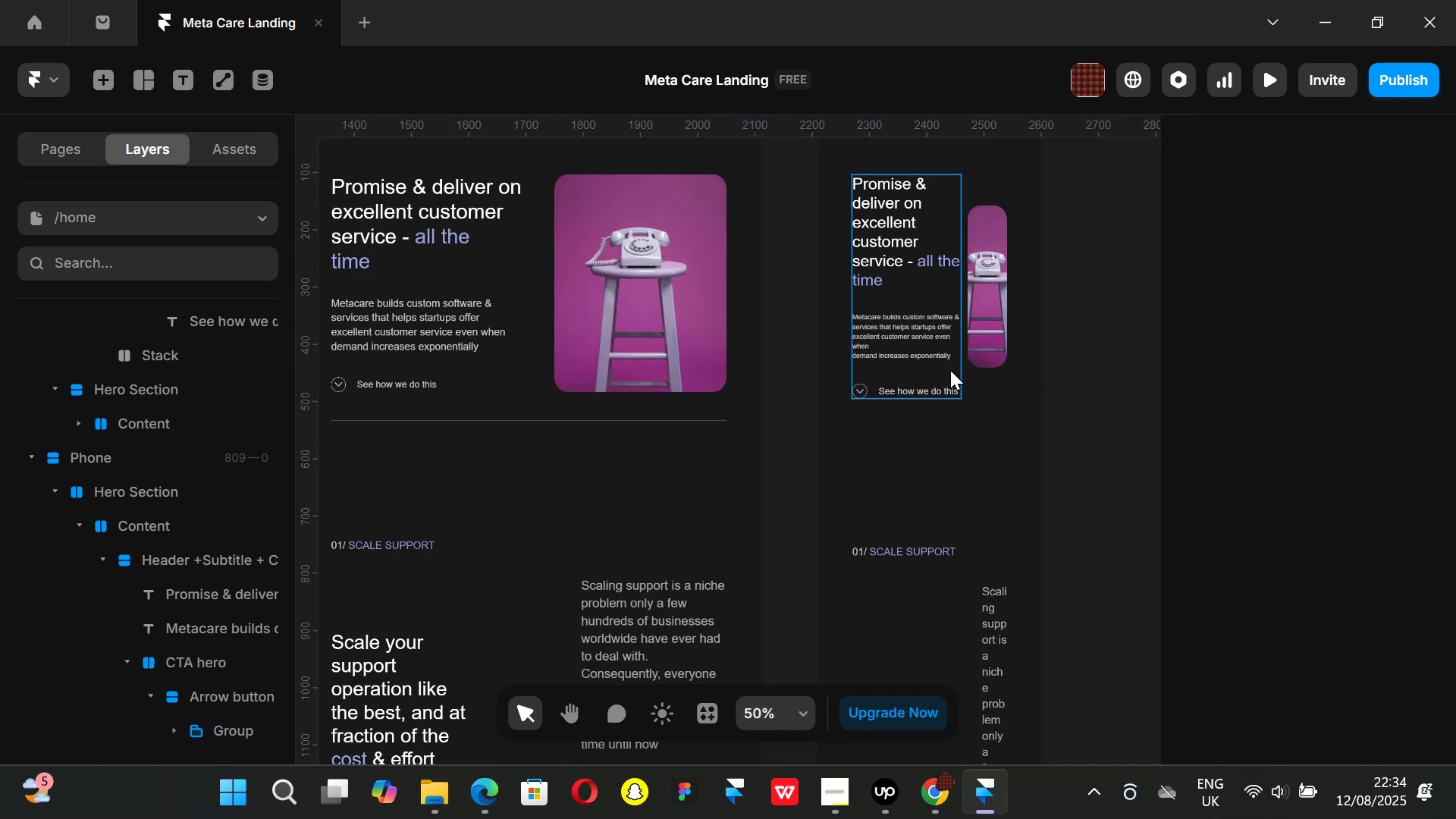 
left_click([943, 373])
 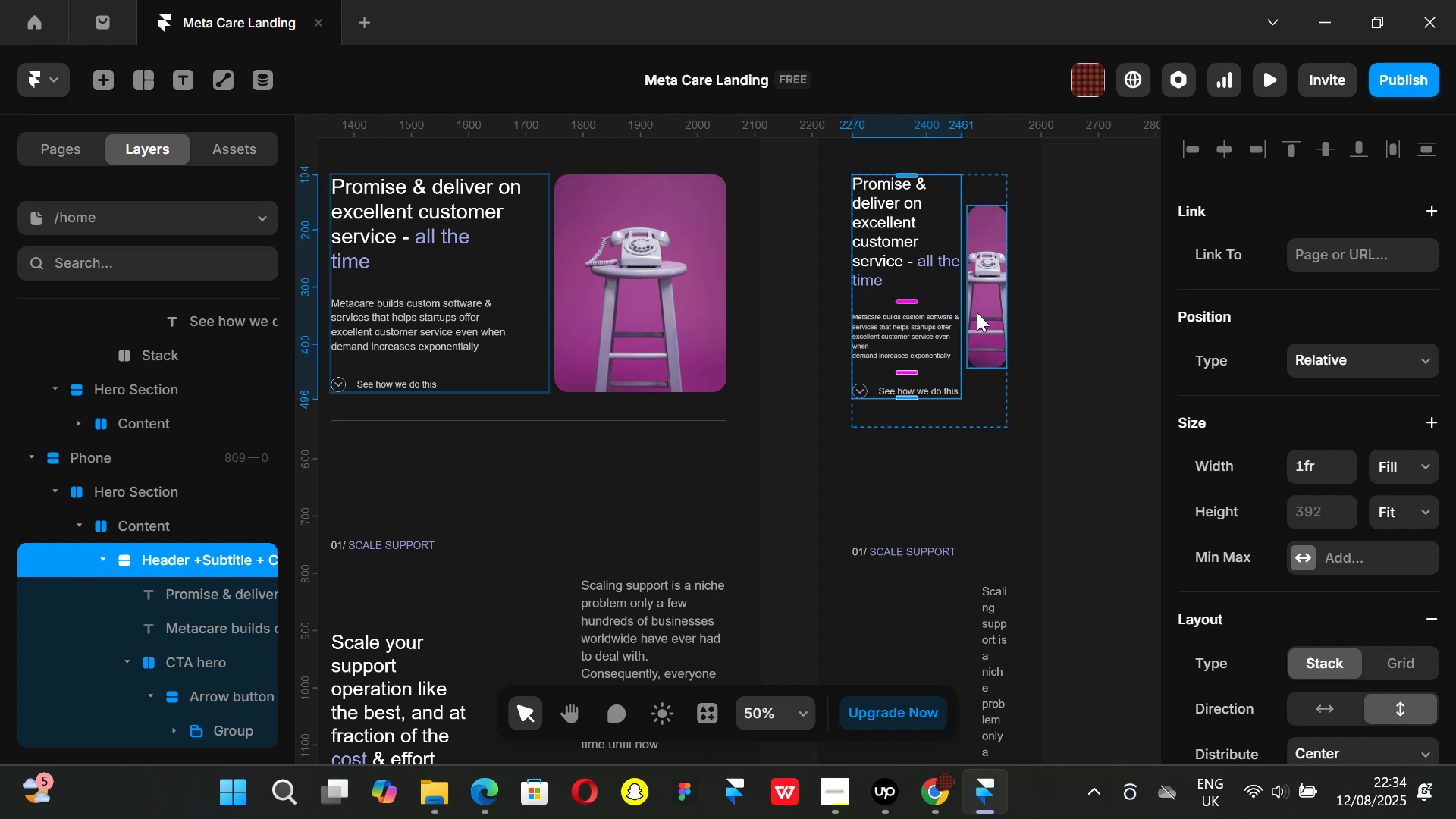 
left_click([978, 312])
 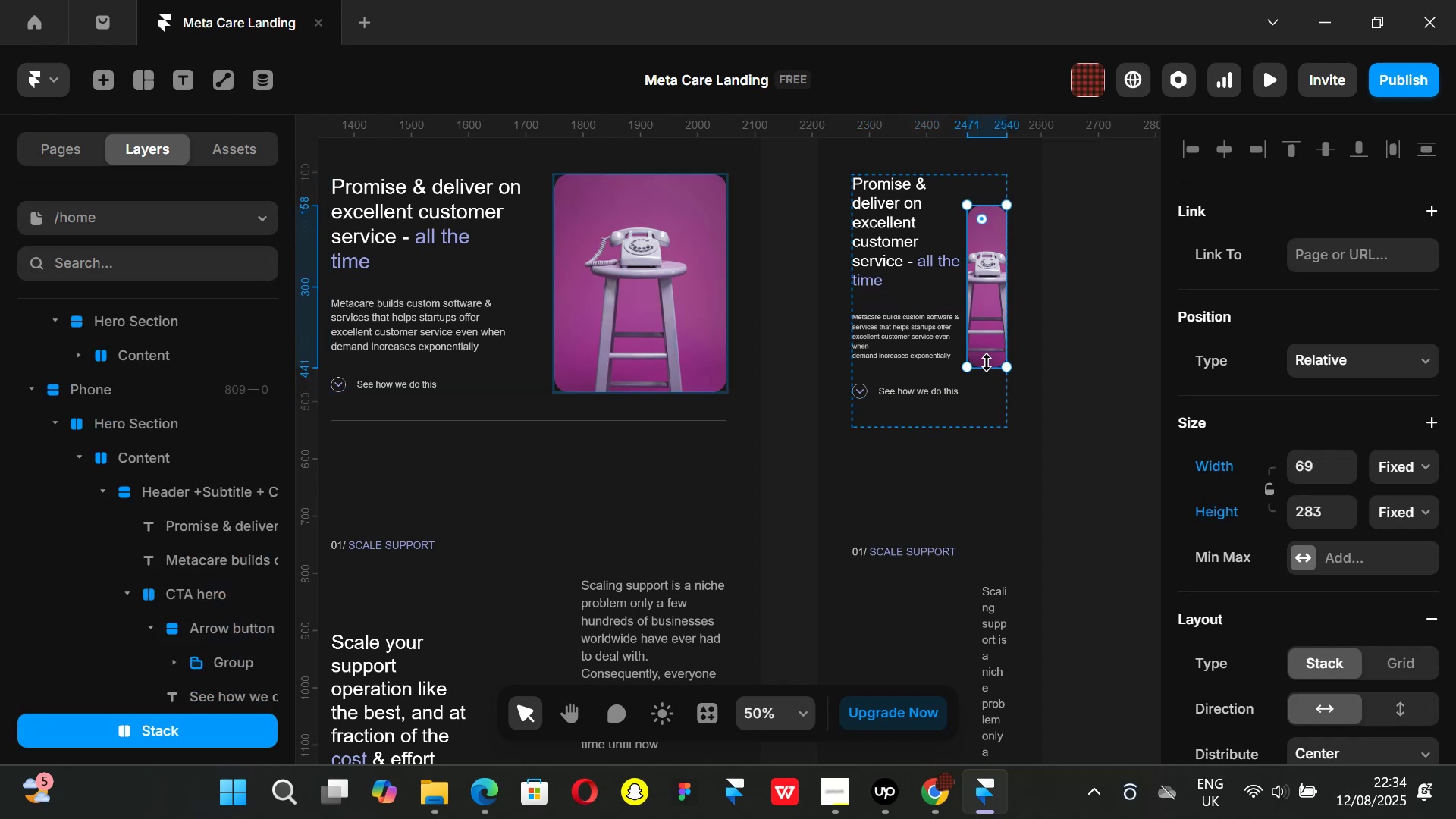 
left_click_drag(start_coordinate=[987, 362], to_coordinate=[989, 322])
 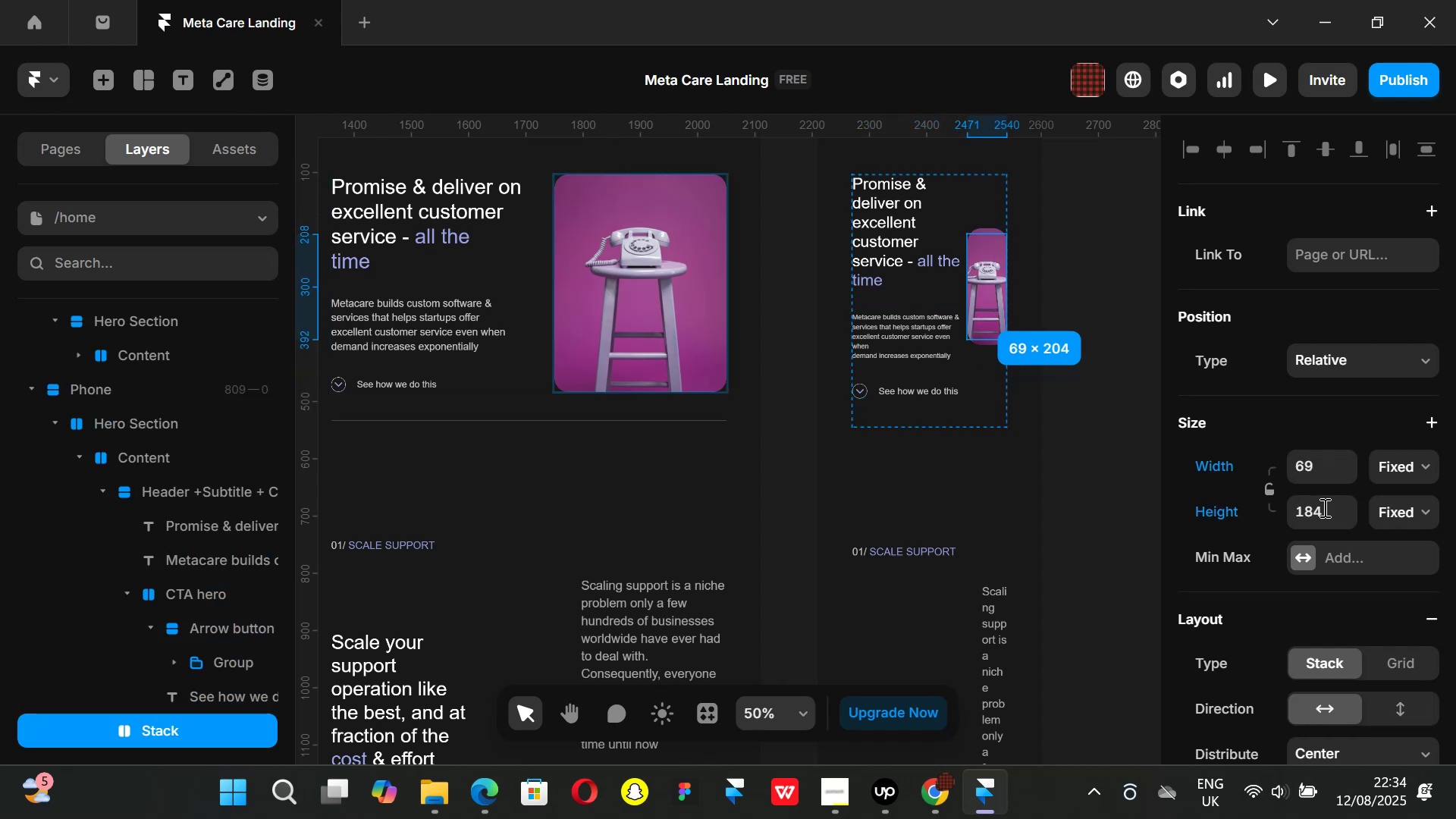 
scroll: coordinate [1304, 529], scroll_direction: down, amount: 5.0
 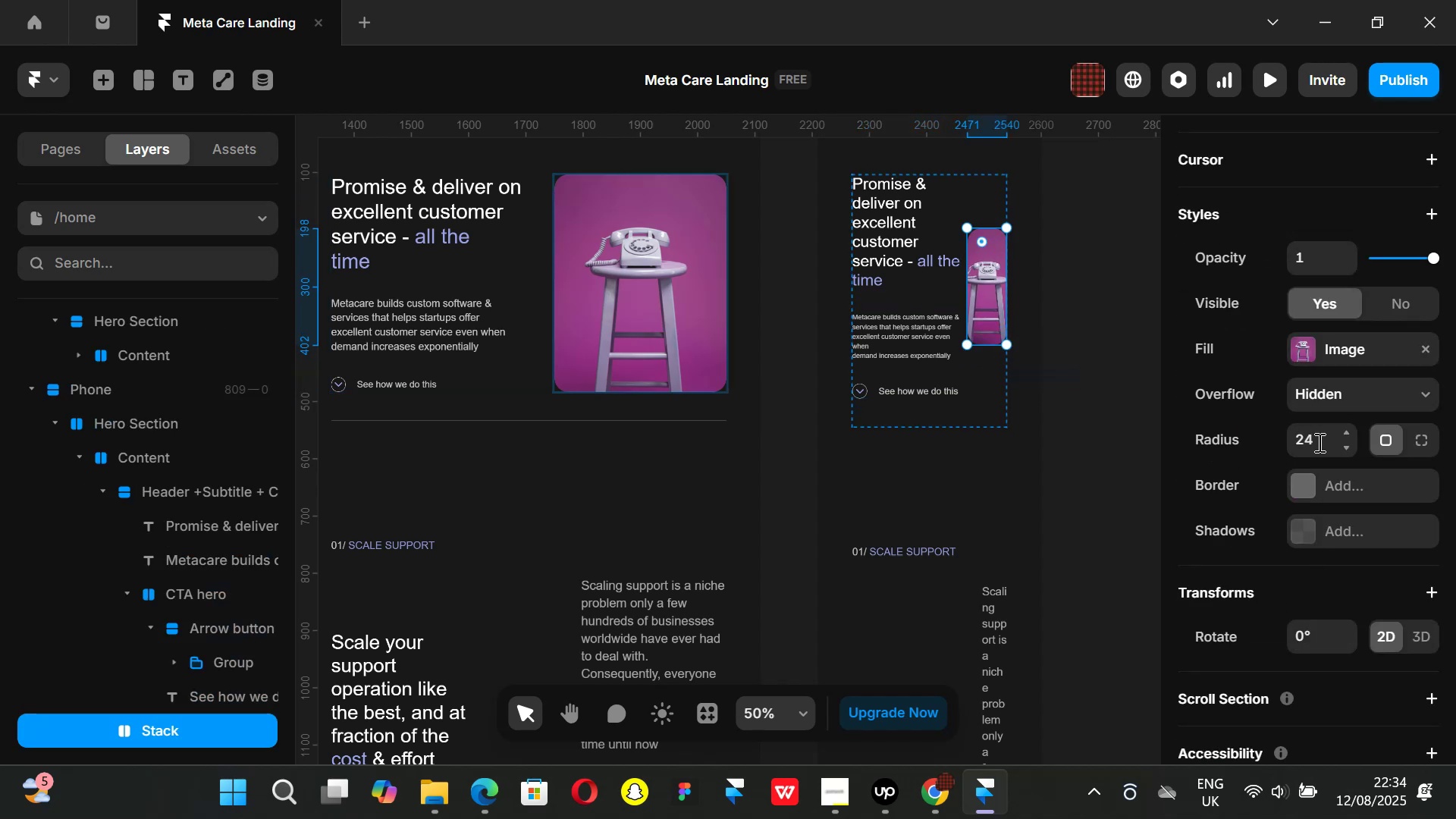 
left_click([1318, 439])
 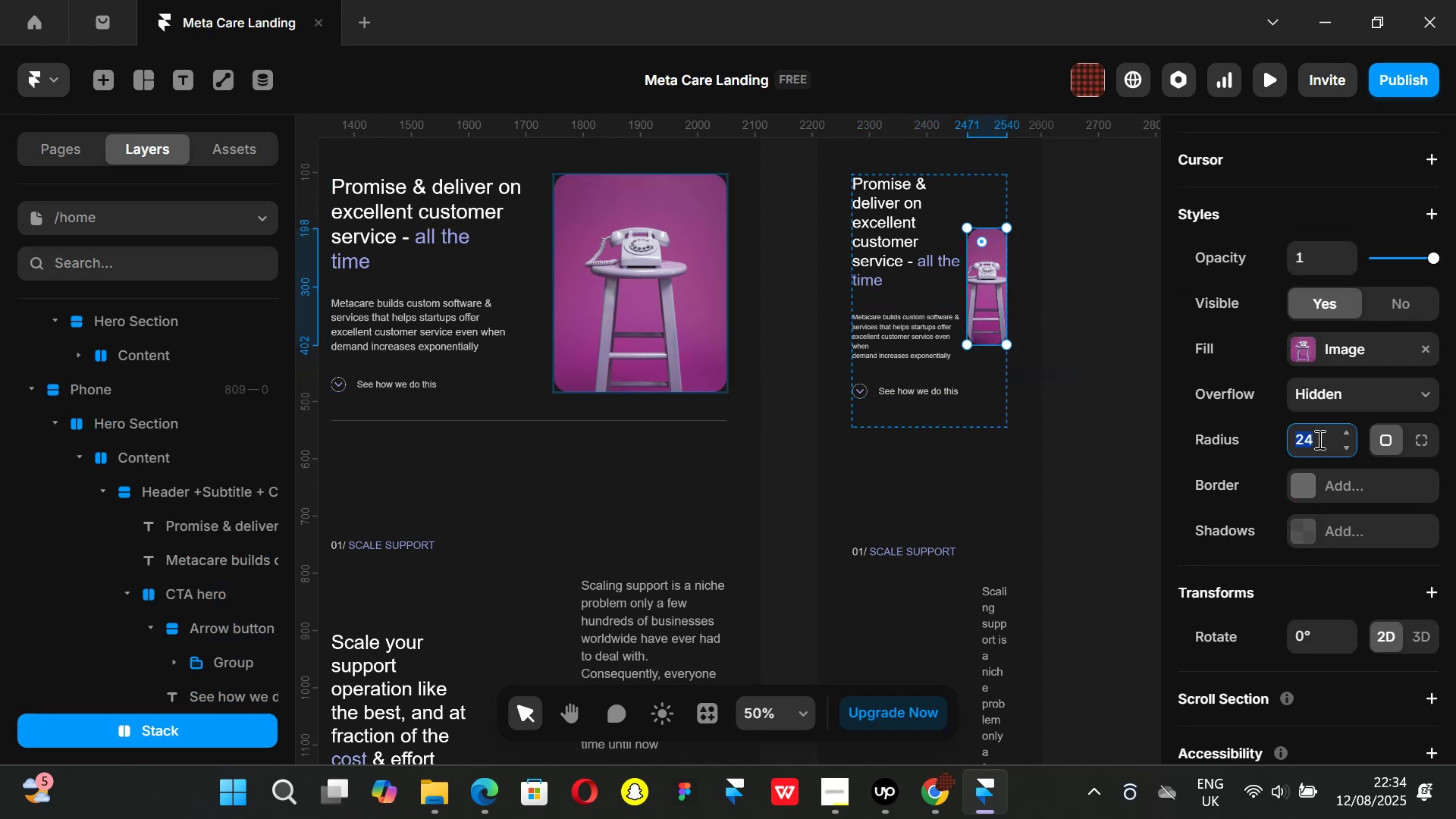 
key(8)
 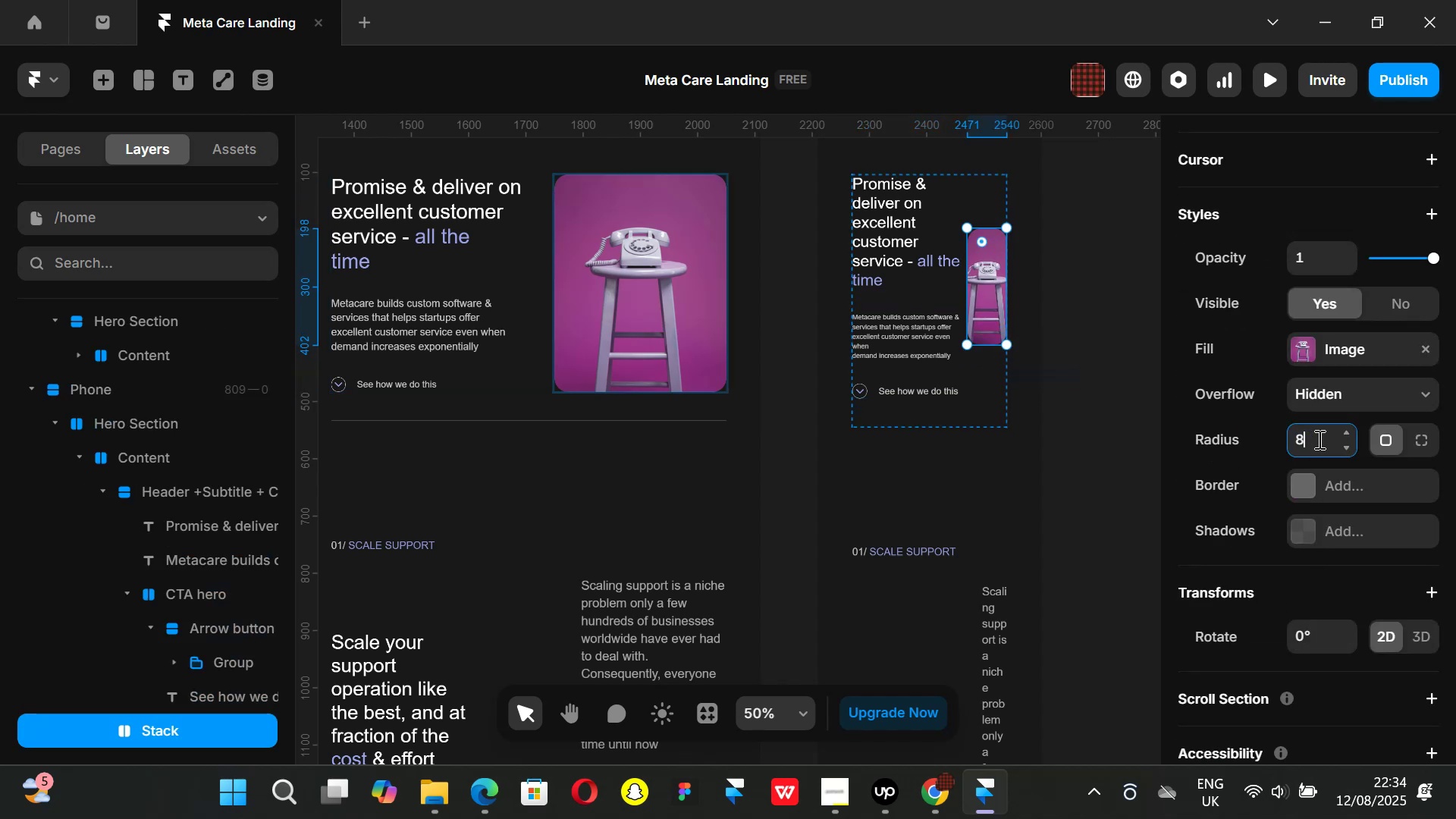 
key(Enter)
 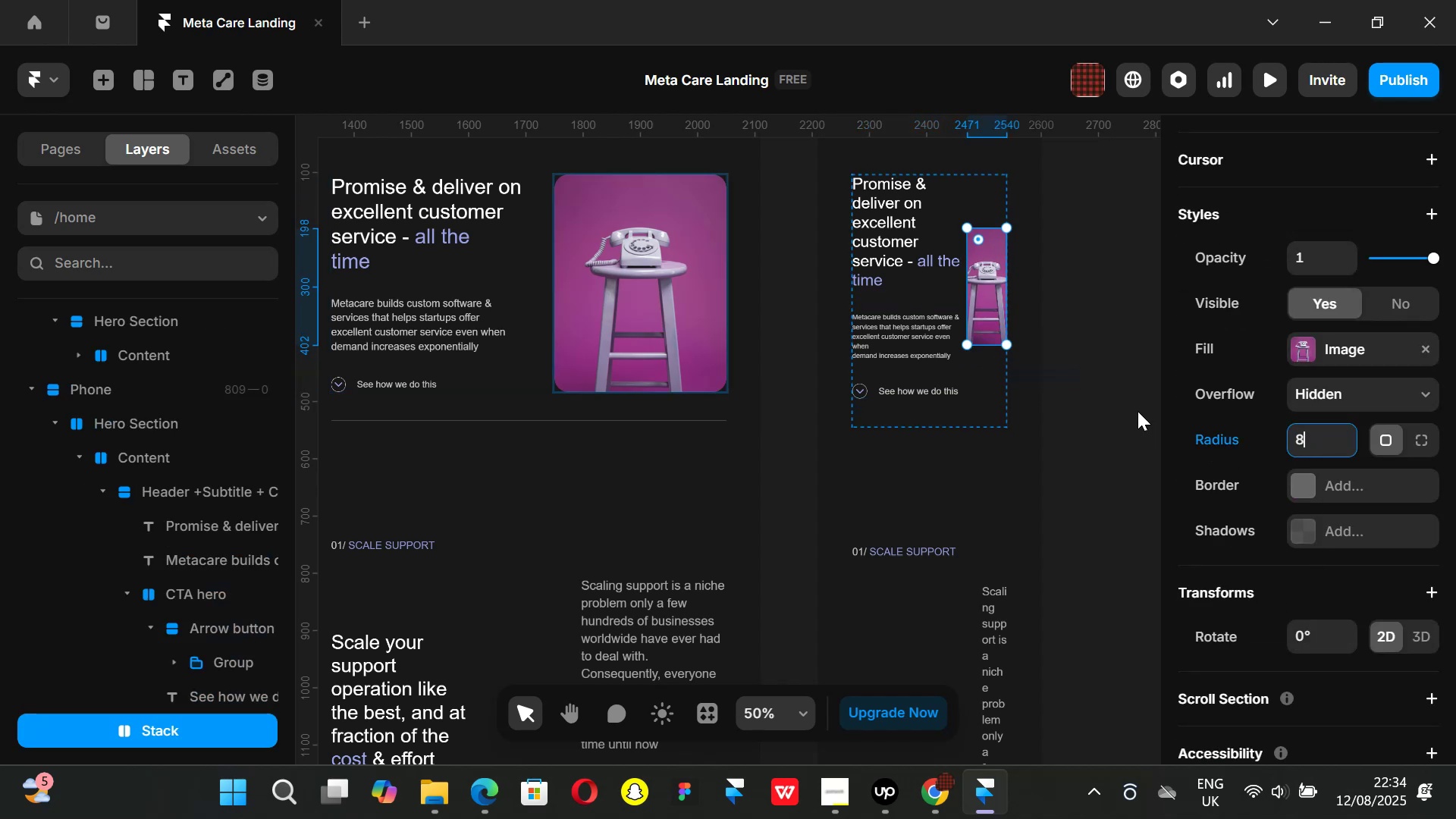 
left_click([1134, 408])
 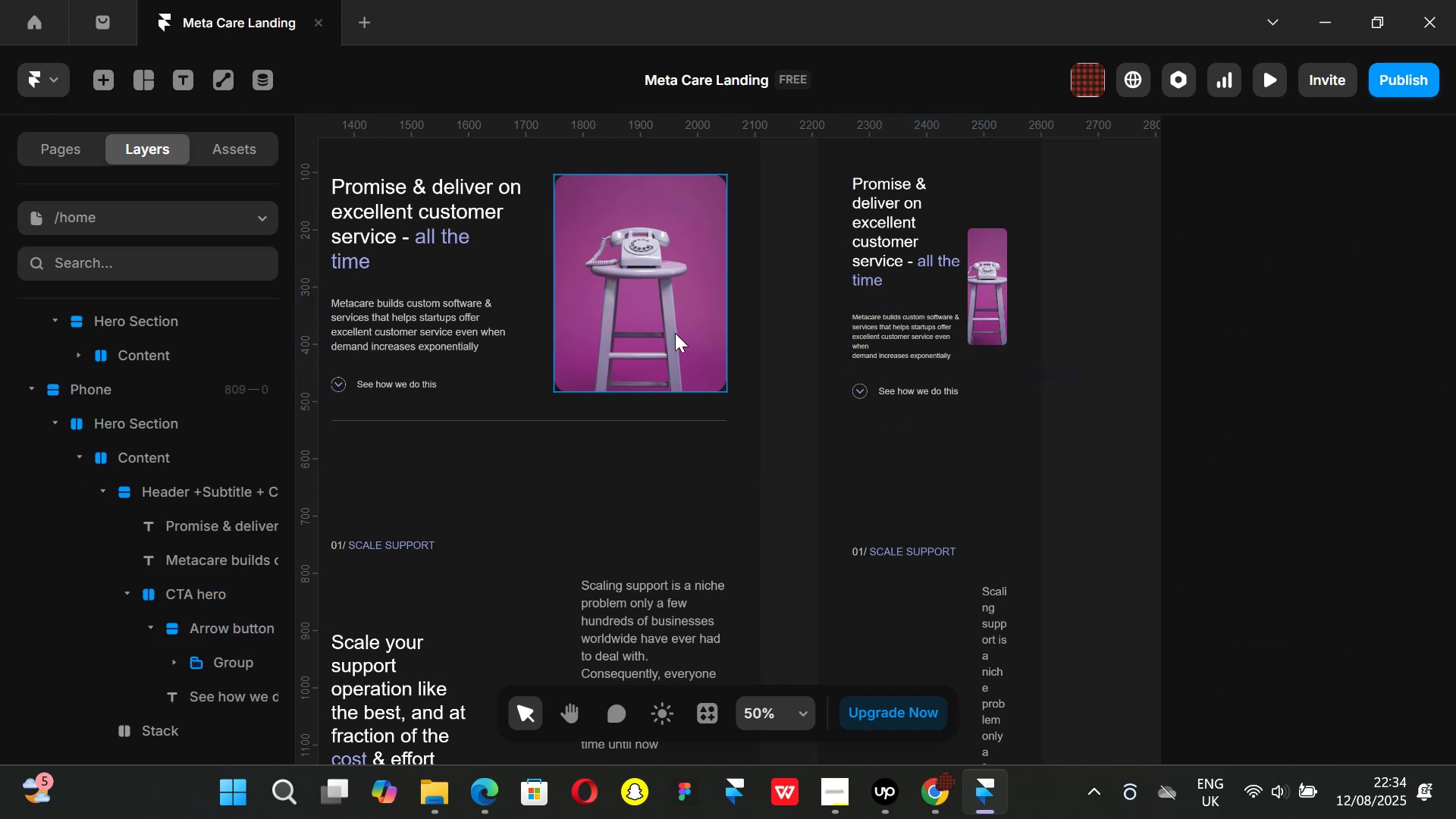 
left_click([675, 333])
 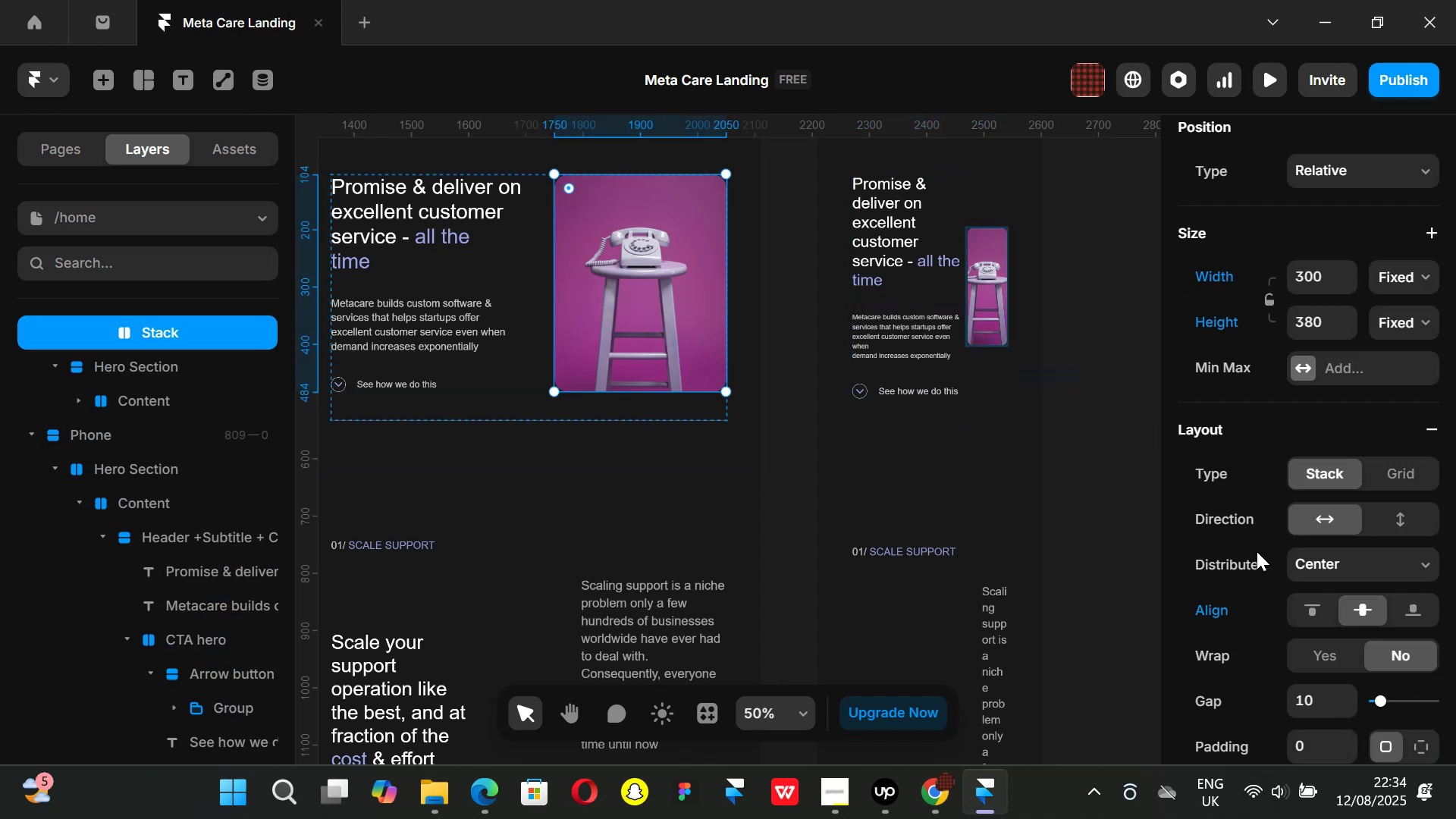 
scroll: coordinate [1310, 455], scroll_direction: down, amount: 4.0
 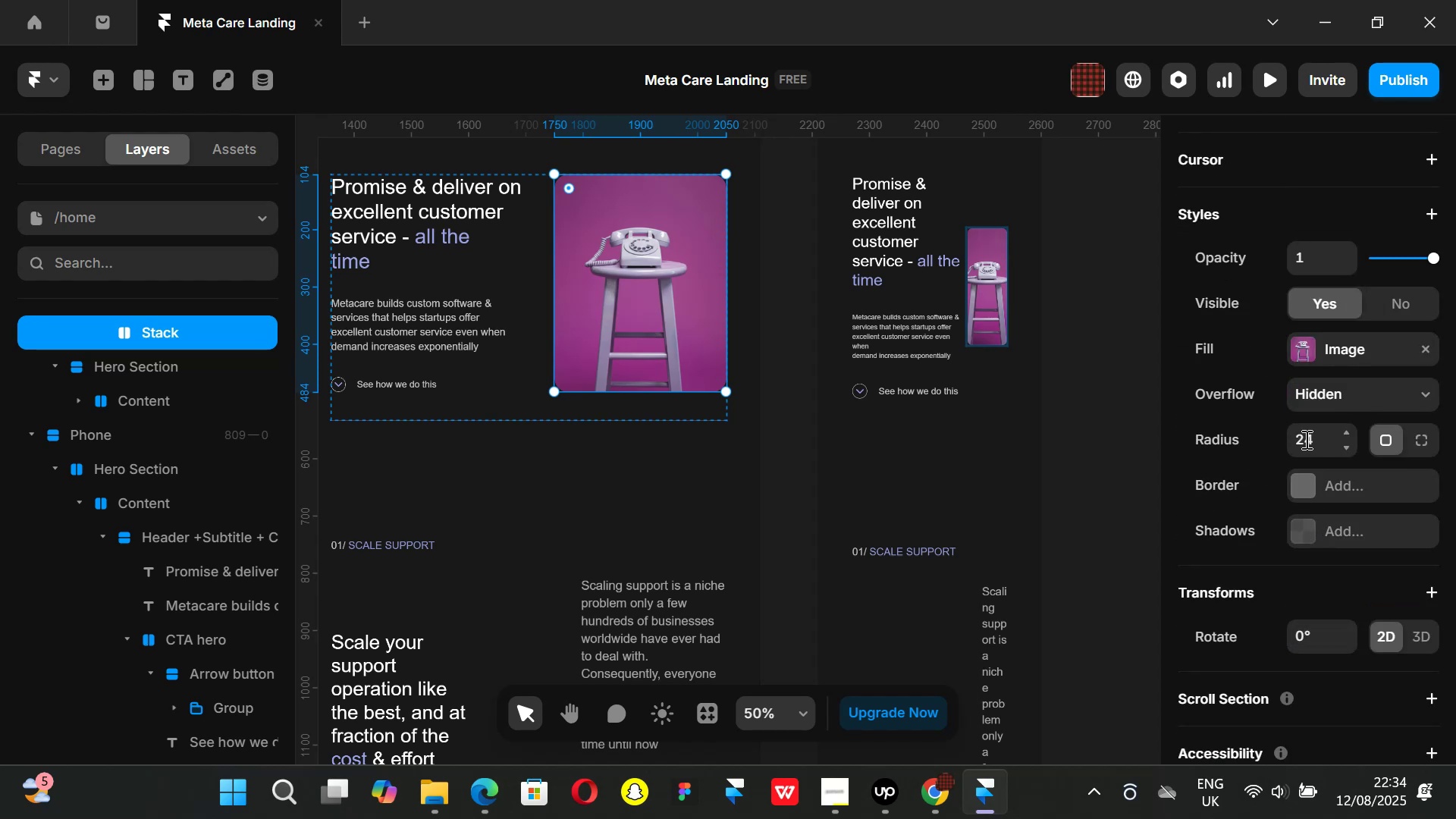 
left_click([1305, 439])
 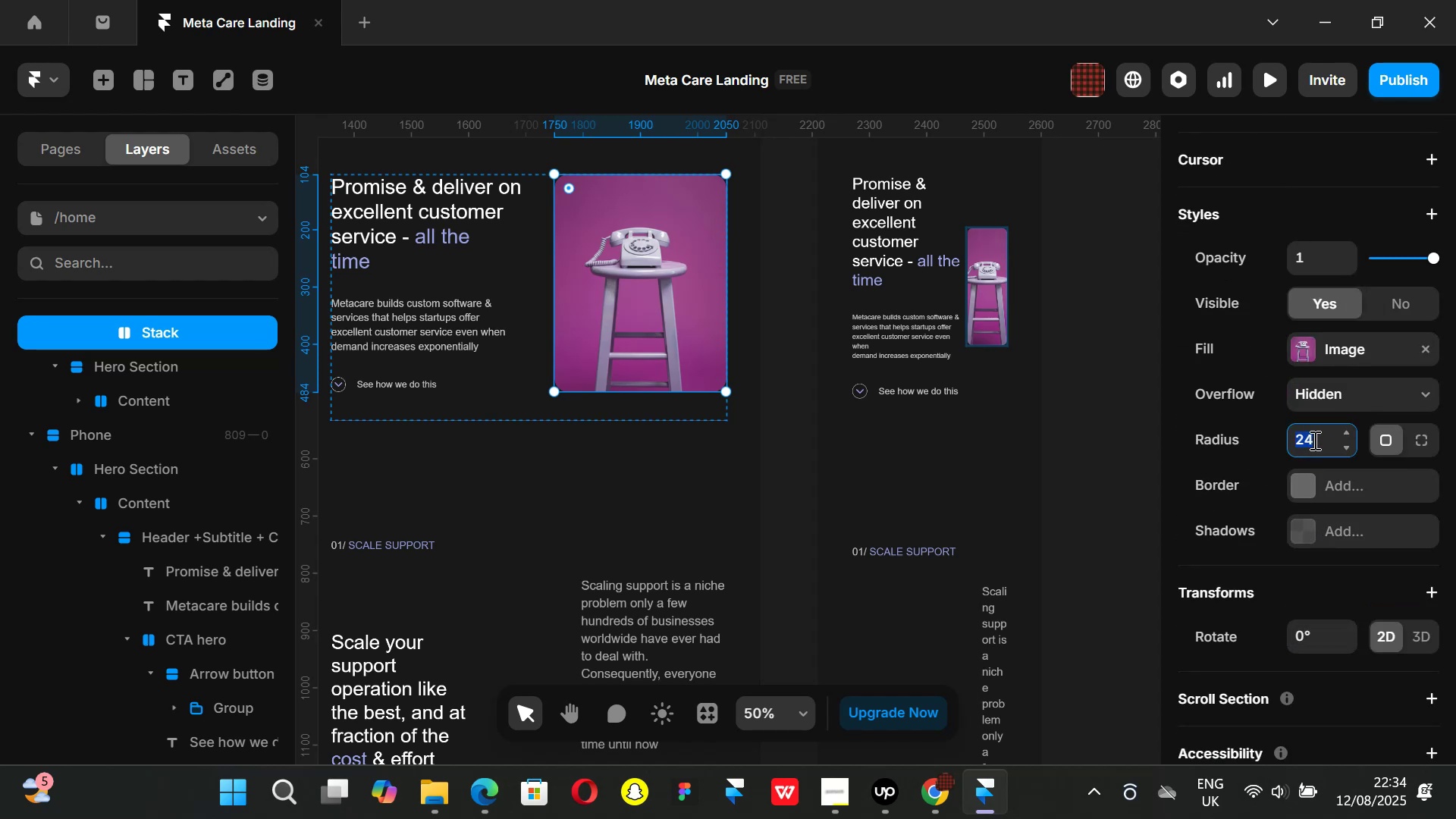 
type(18)
 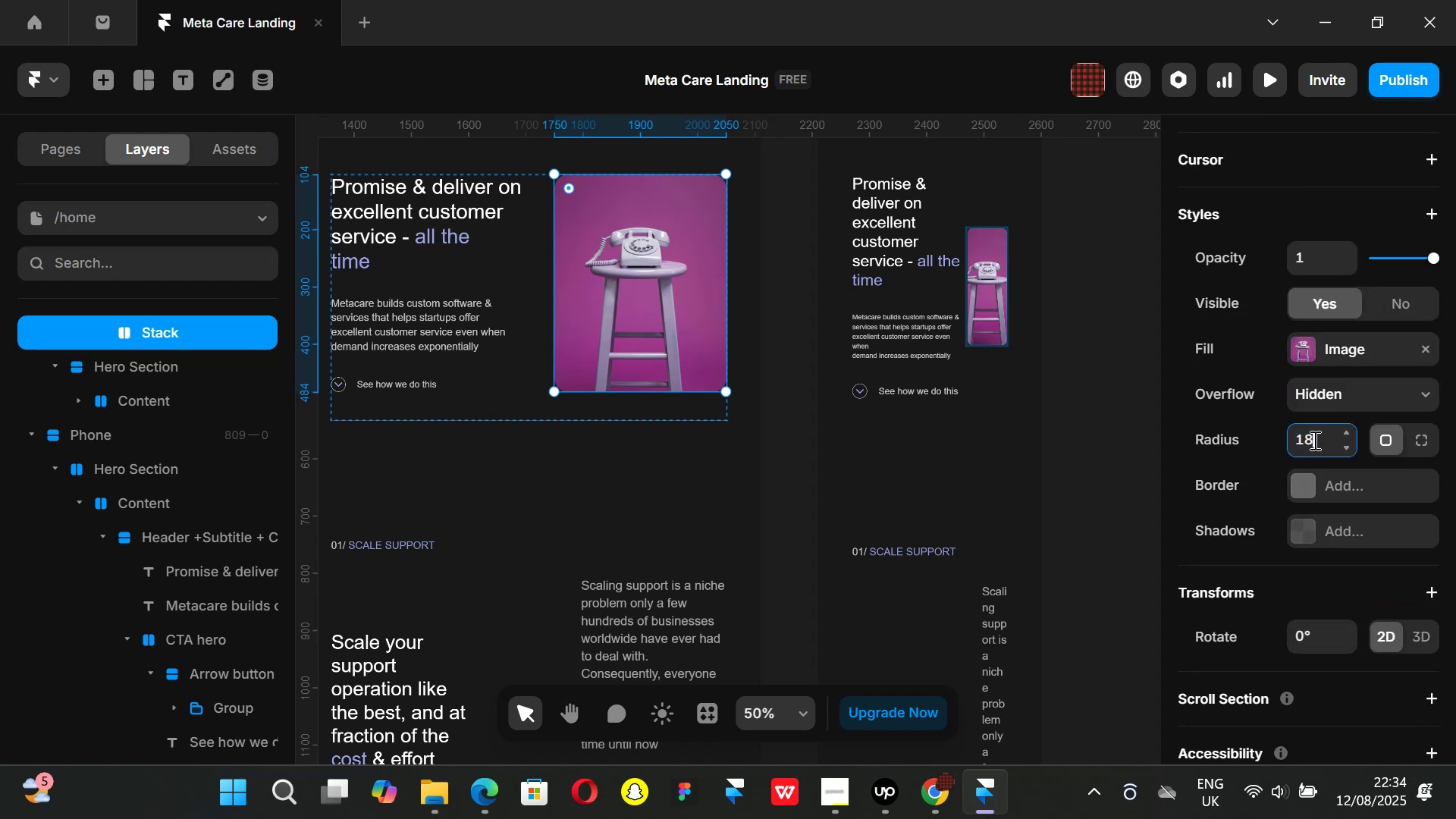 
key(Enter)
 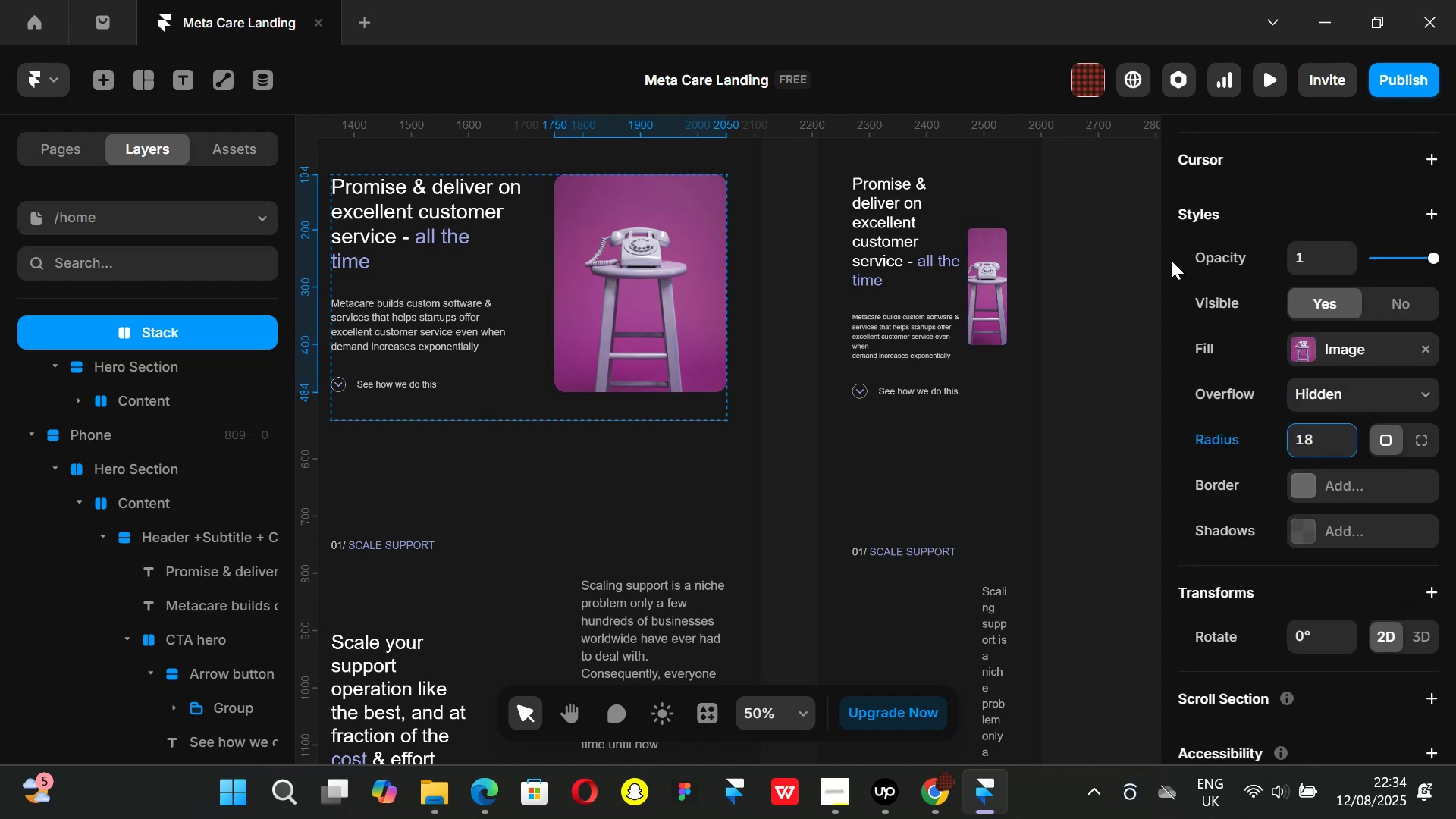 
left_click([1146, 258])
 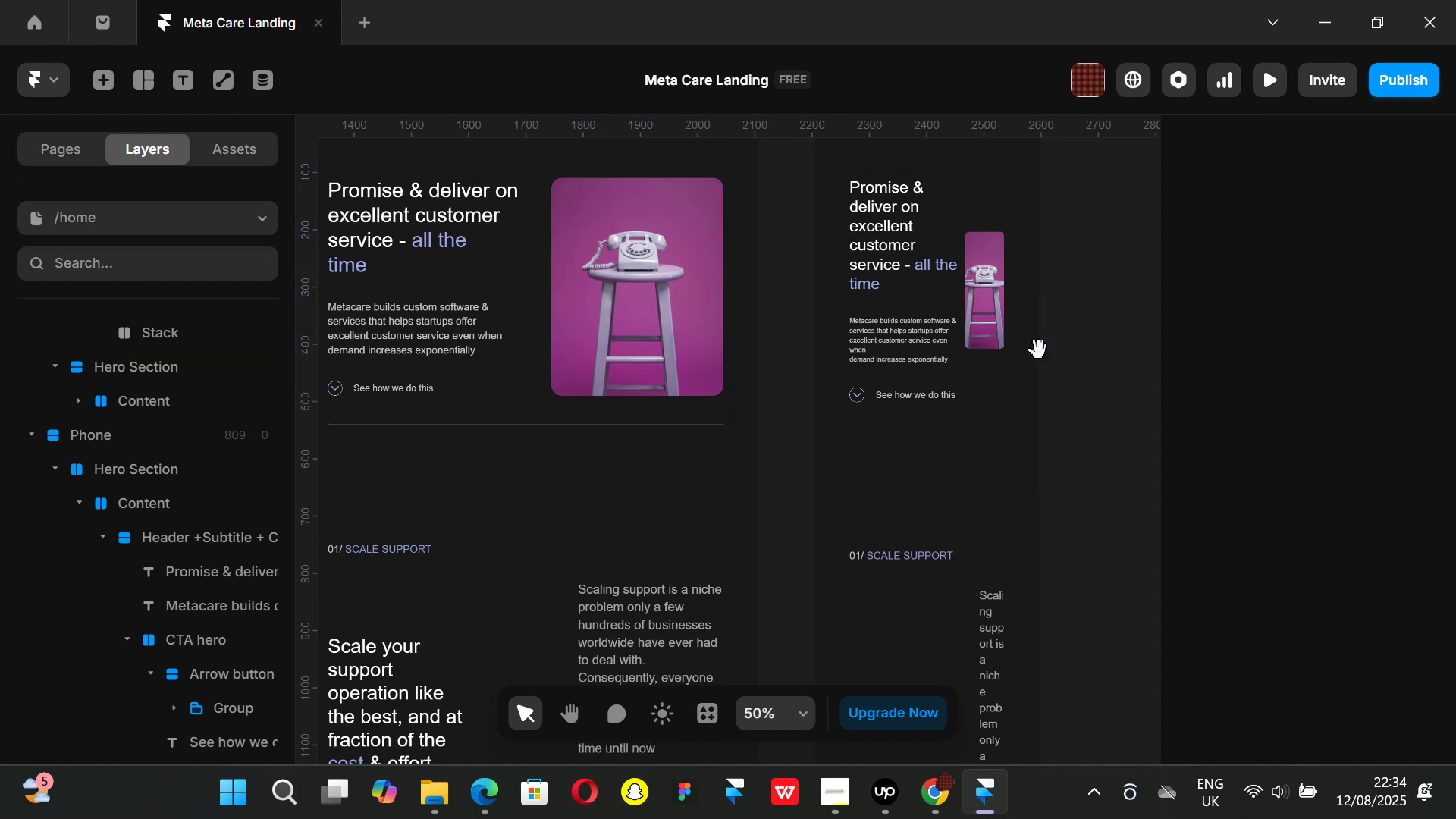 
hold_key(key=ControlLeft, duration=0.72)
scroll: coordinate [830, 296], scroll_direction: up, amount: 1.0
 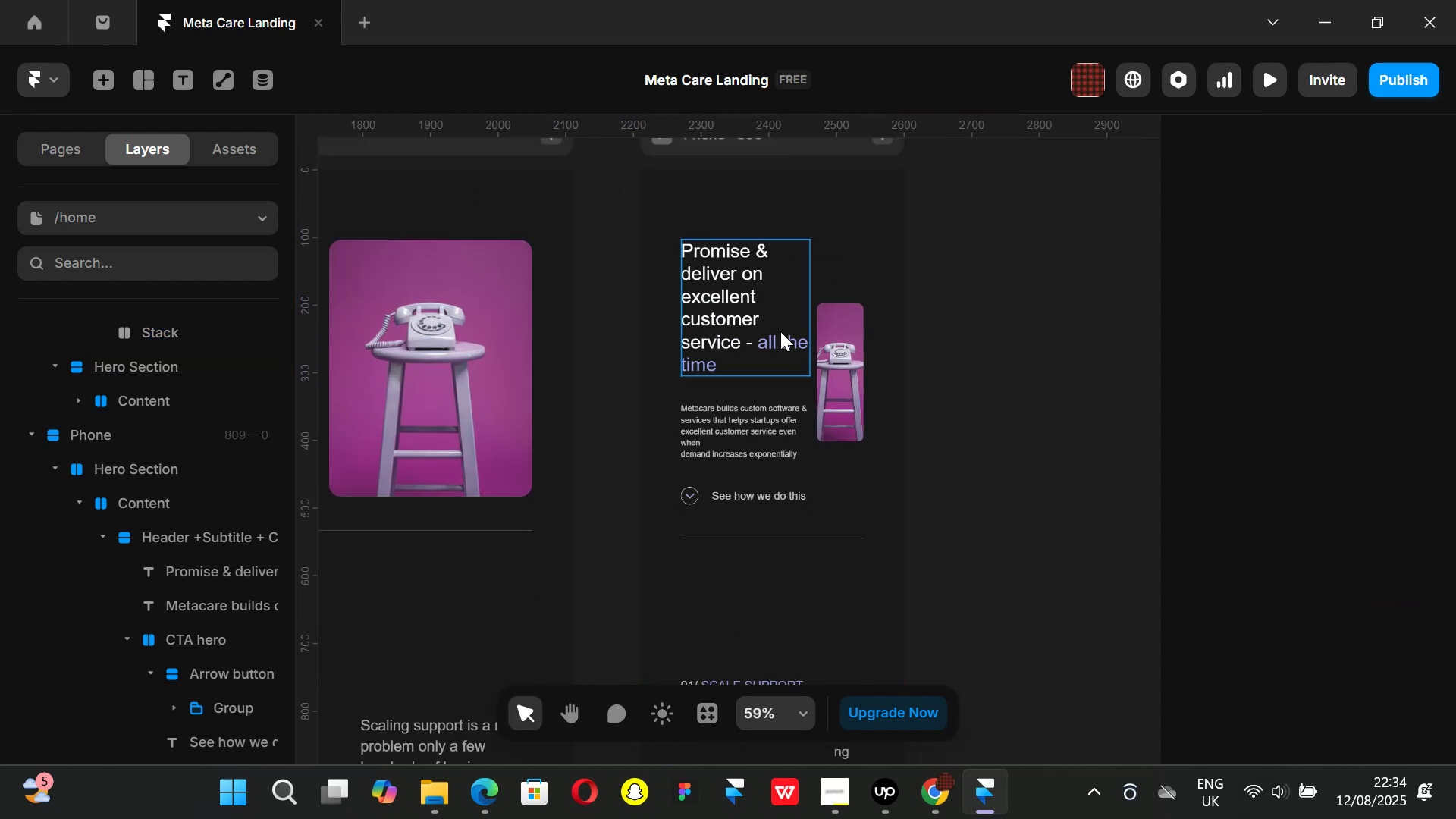 
left_click([780, 331])
 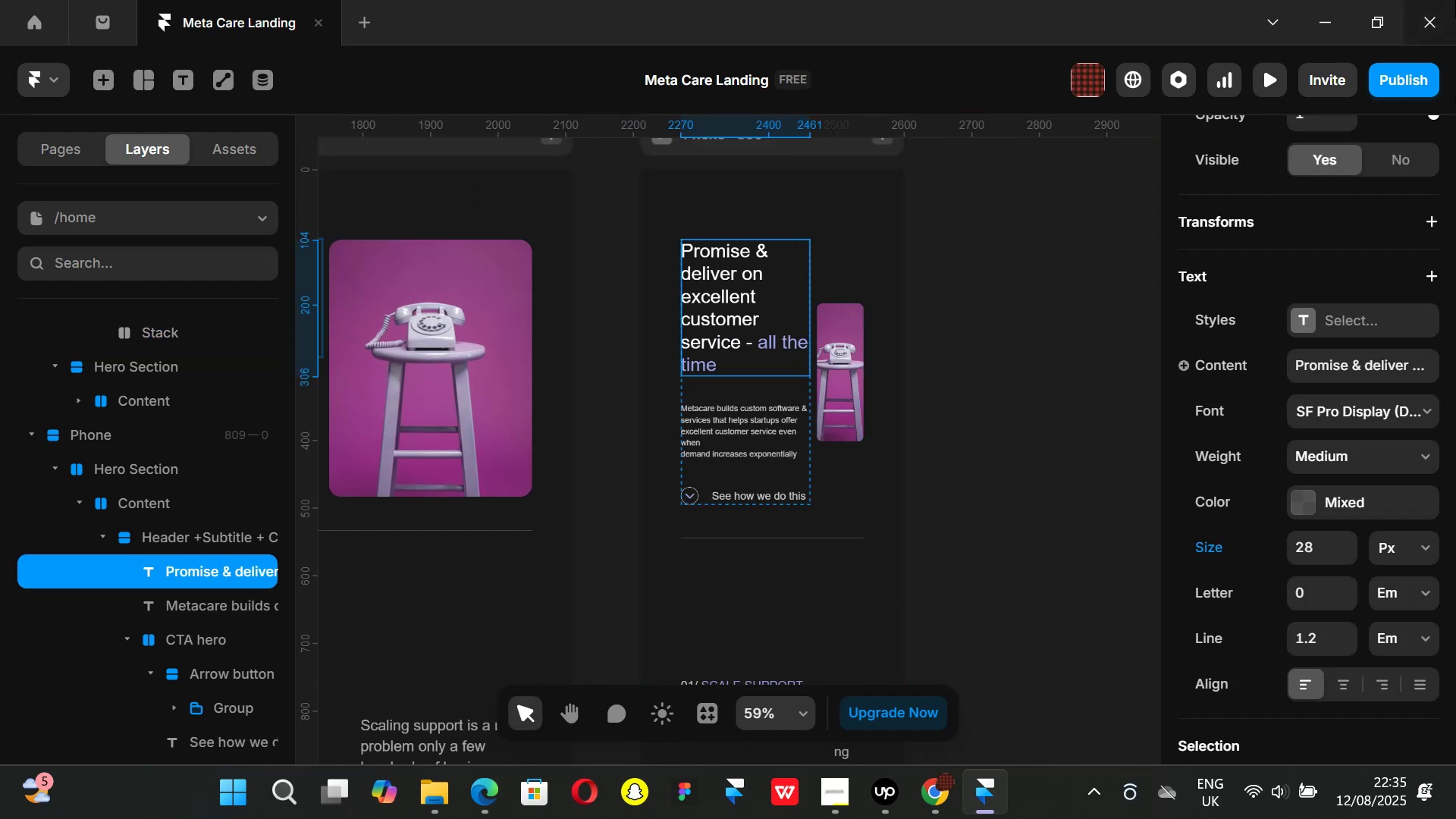 
hold_key(key=ControlLeft, duration=1.51)
scroll: coordinate [734, 388], scroll_direction: down, amount: 3.0
 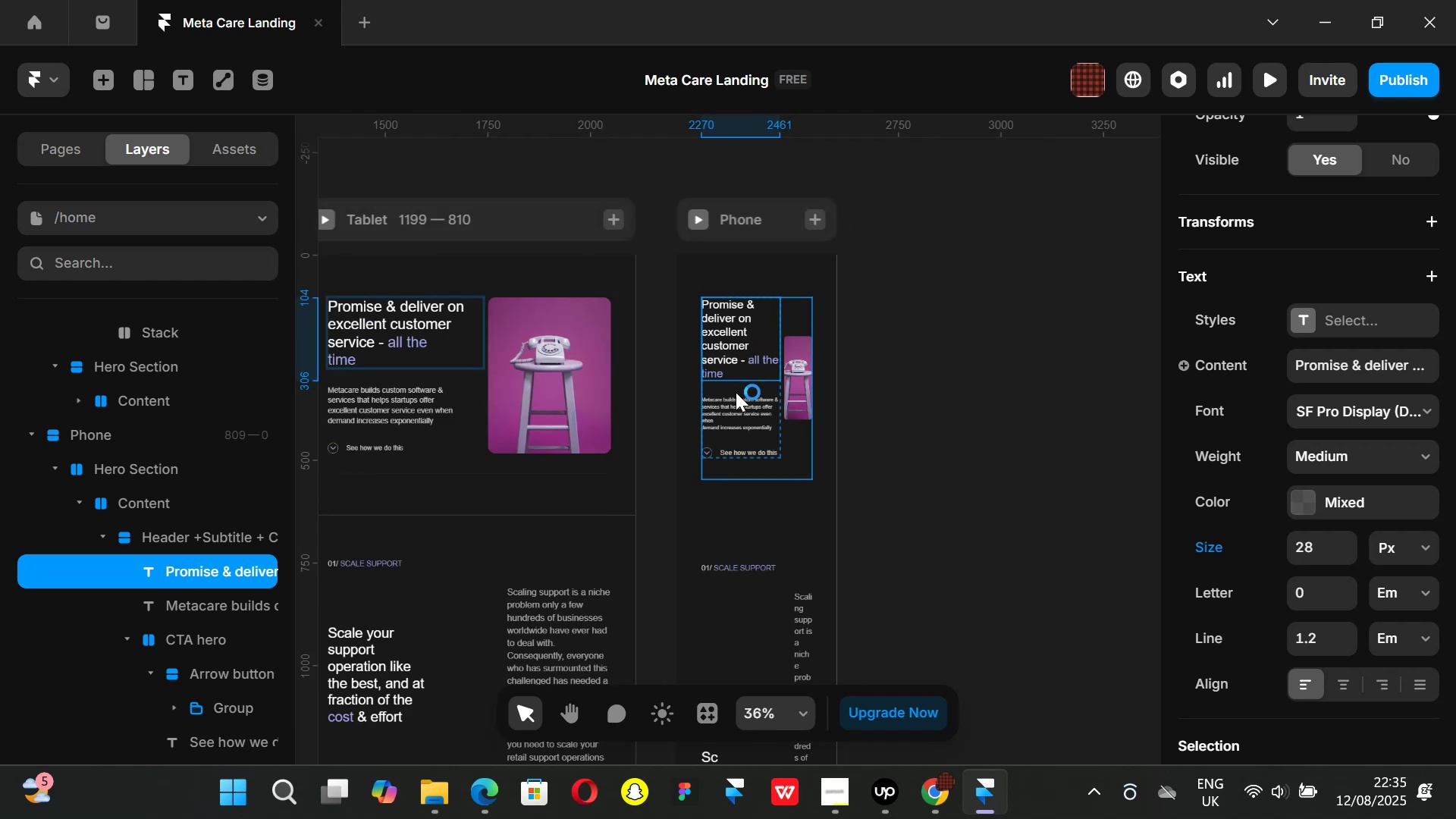 
hold_key(key=ControlLeft, duration=1.16)
scroll: coordinate [742, 349], scroll_direction: up, amount: 2.0
 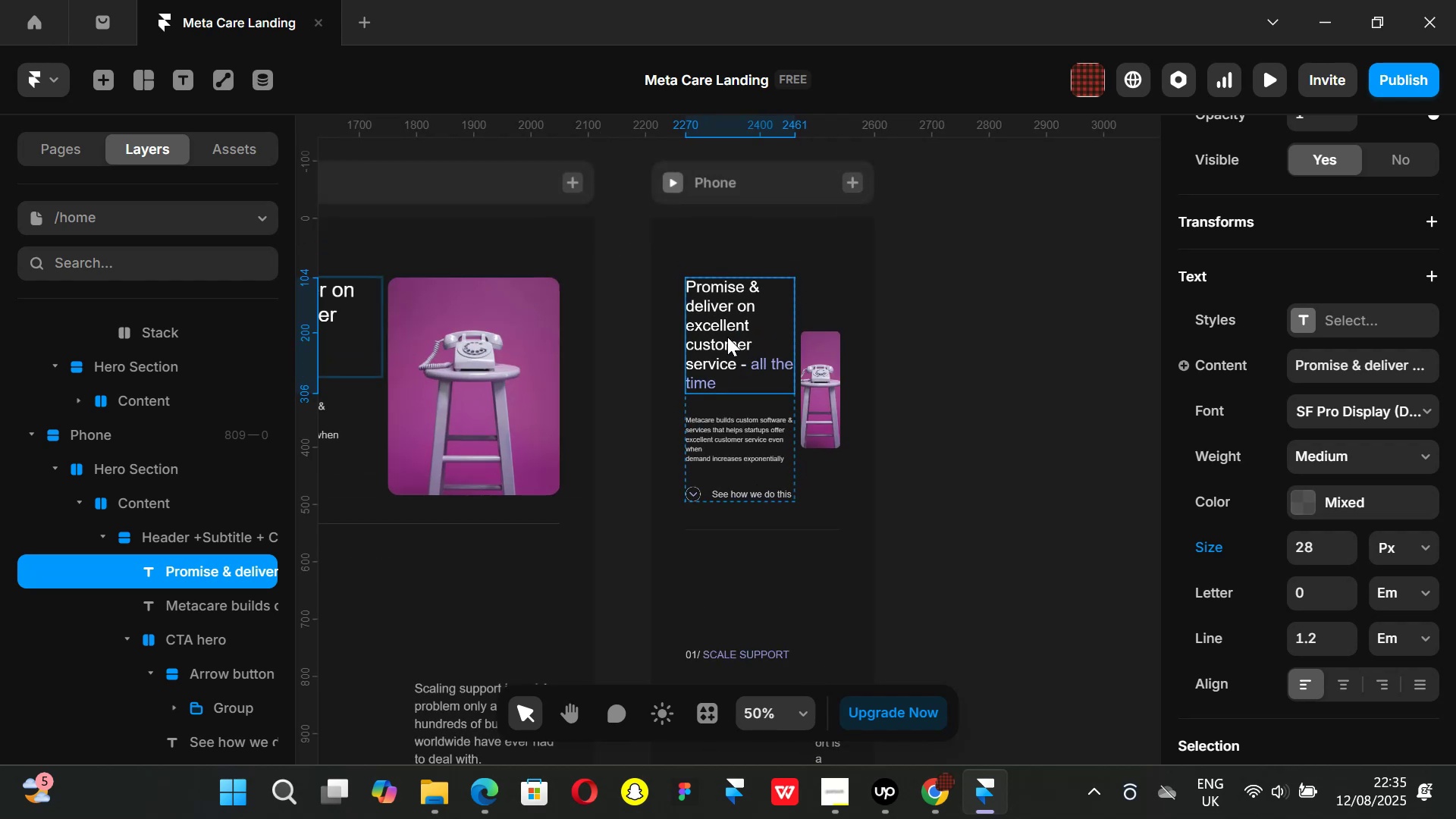 
left_click([727, 337])
 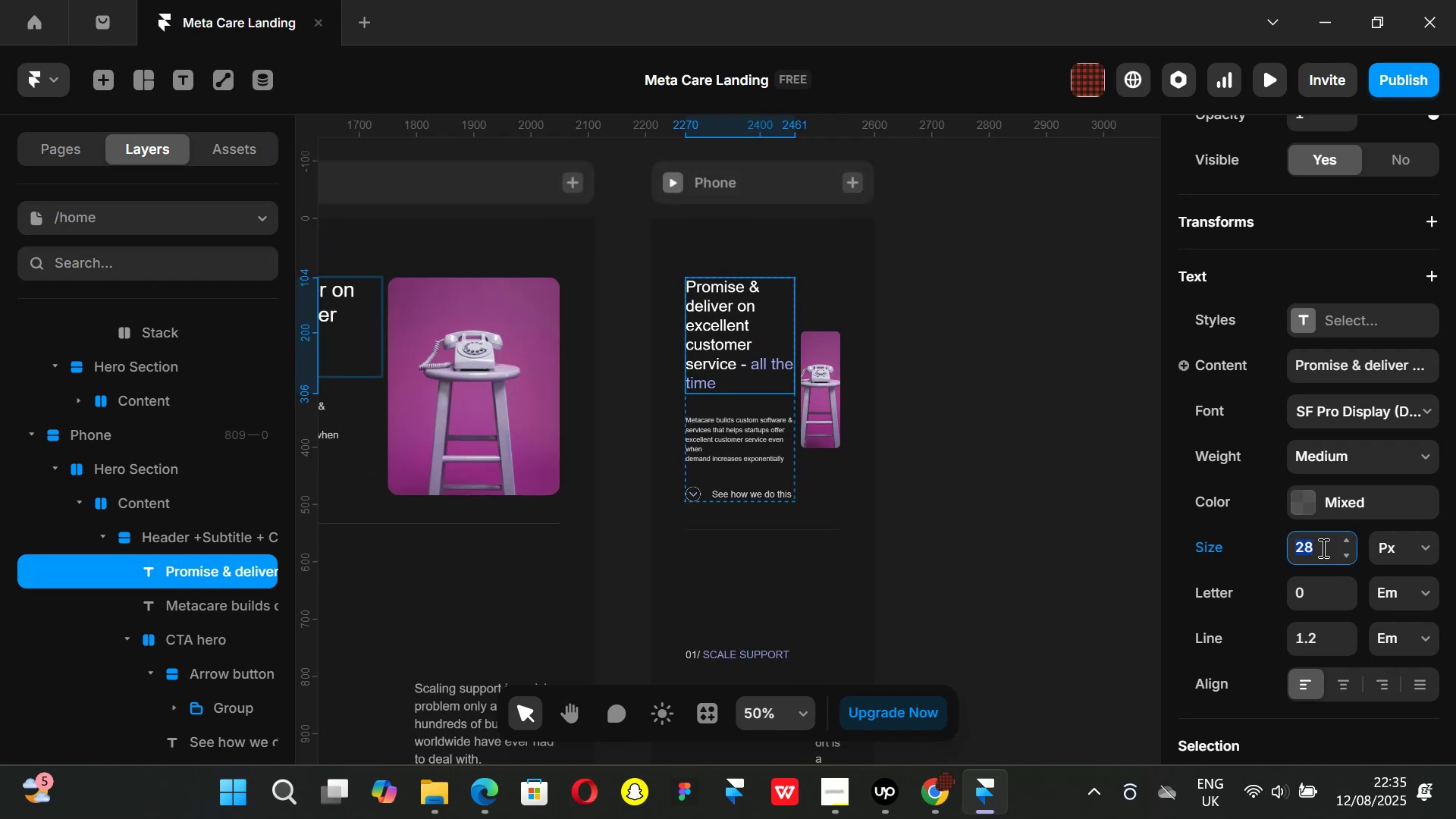 
type(24)
 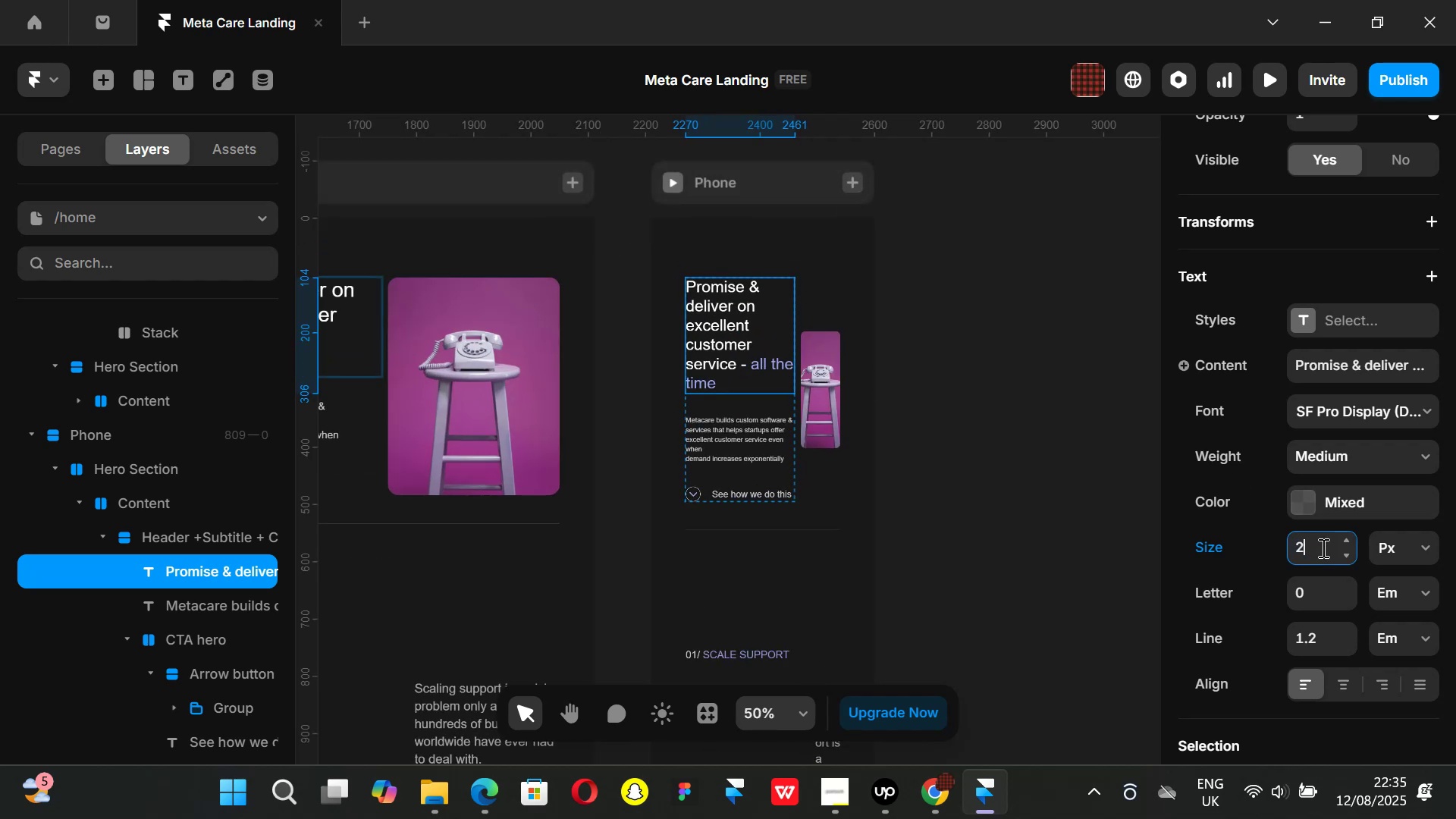 
key(Enter)
 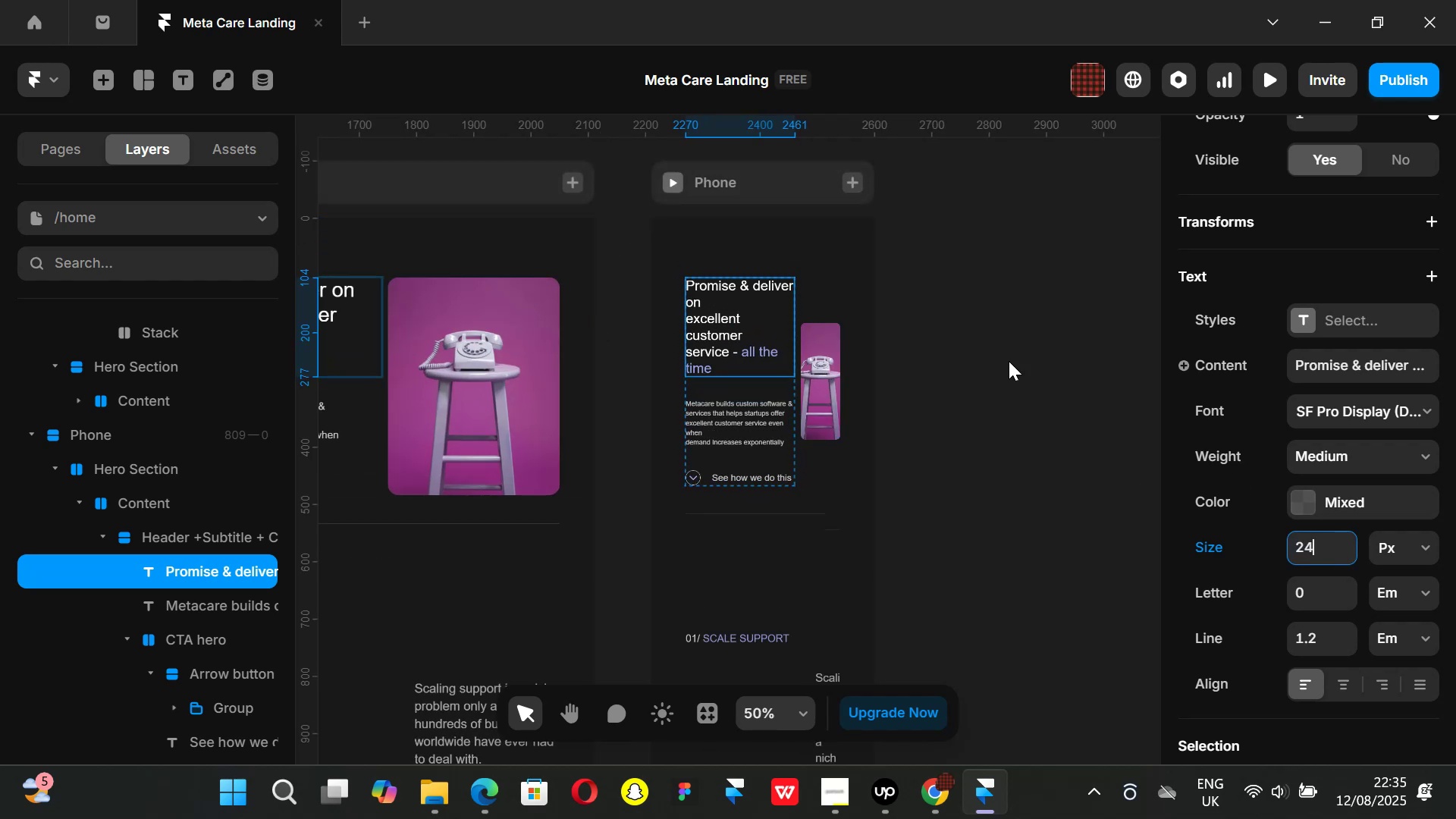 
left_click([1009, 361])
 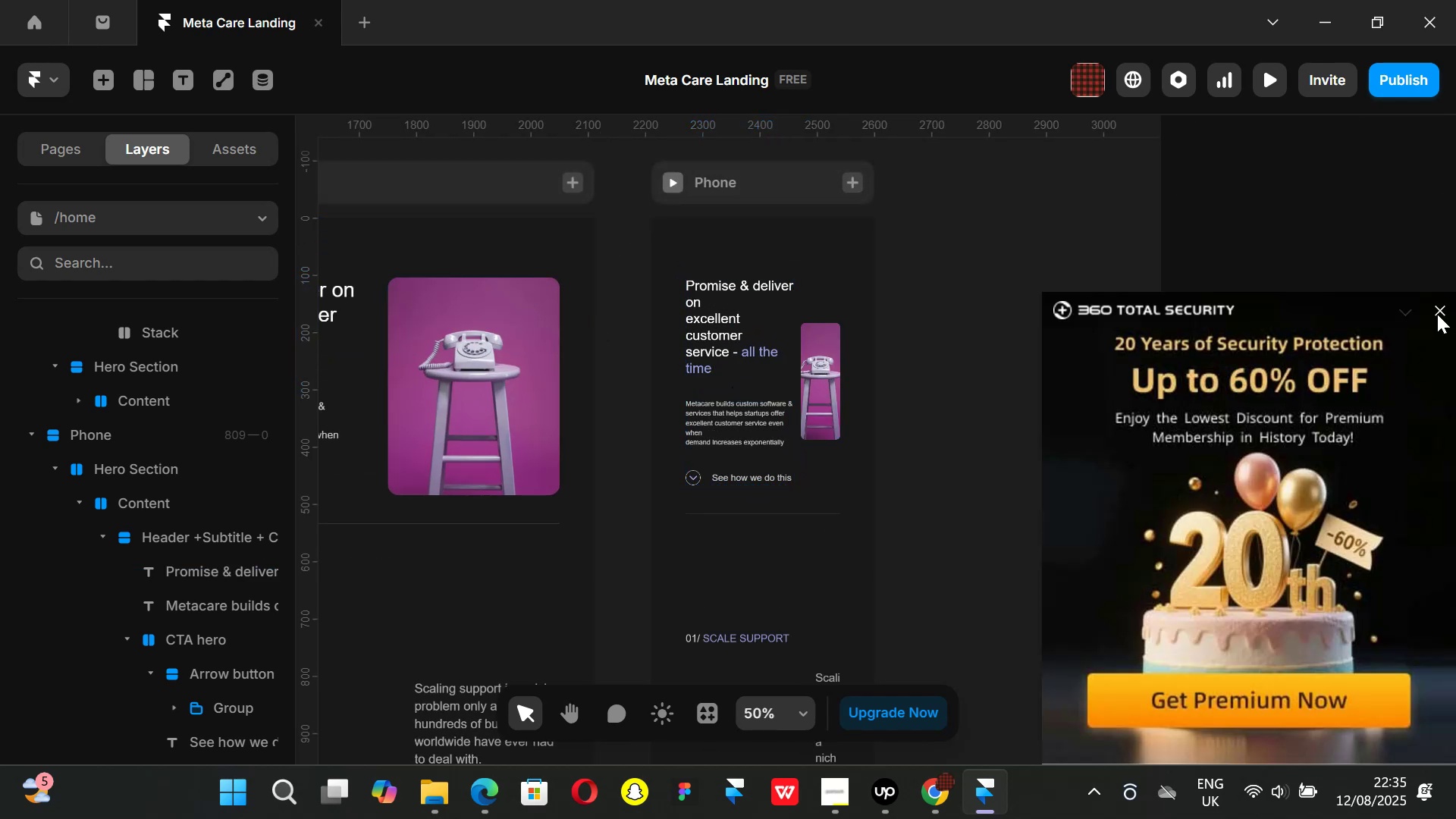 
hold_key(key=ControlLeft, duration=0.32)
scroll: coordinate [718, 413], scroll_direction: up, amount: 1.0
 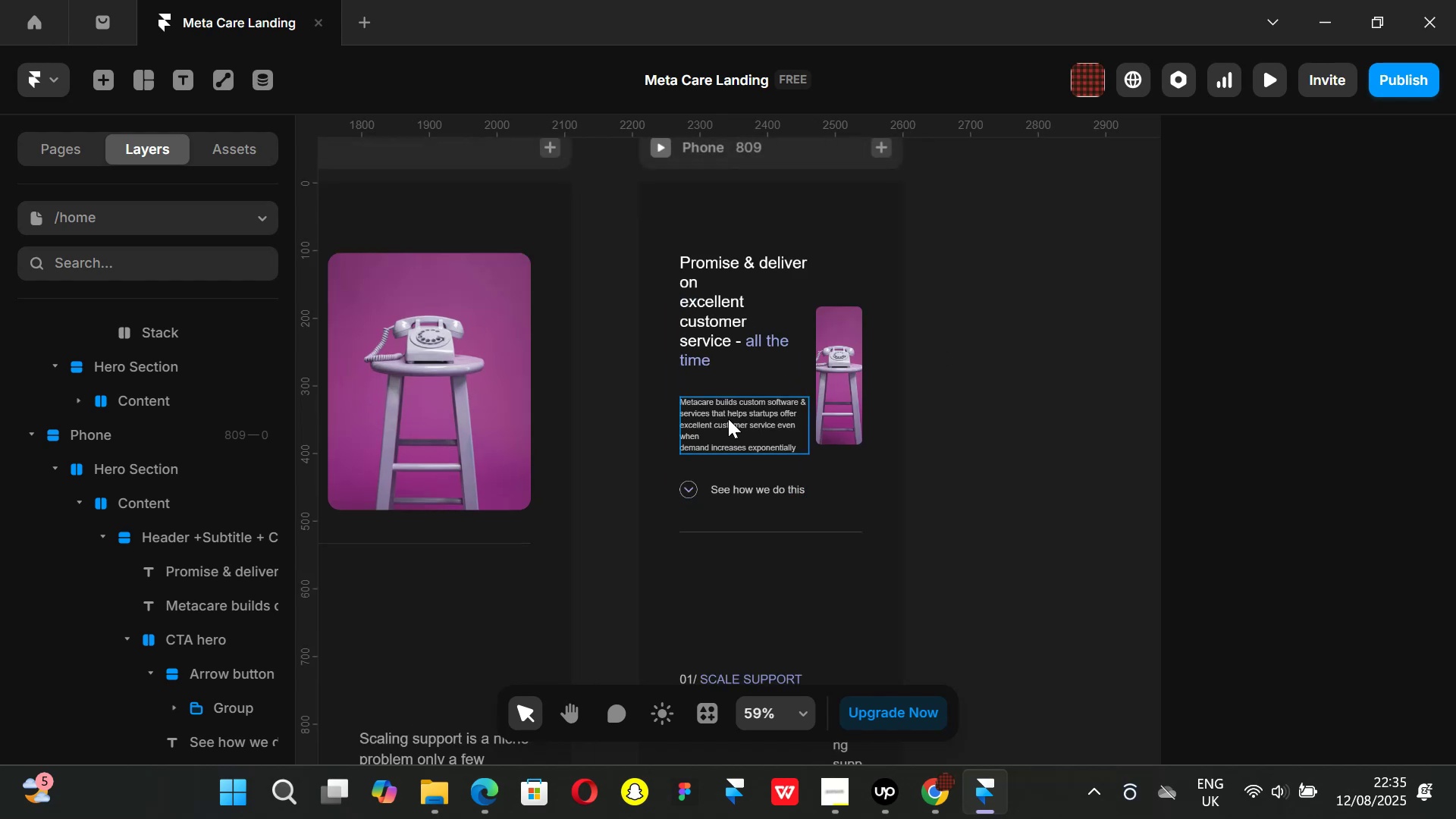 
hold_key(key=ControlLeft, duration=0.78)
scroll: coordinate [814, 369], scroll_direction: up, amount: 7.0
 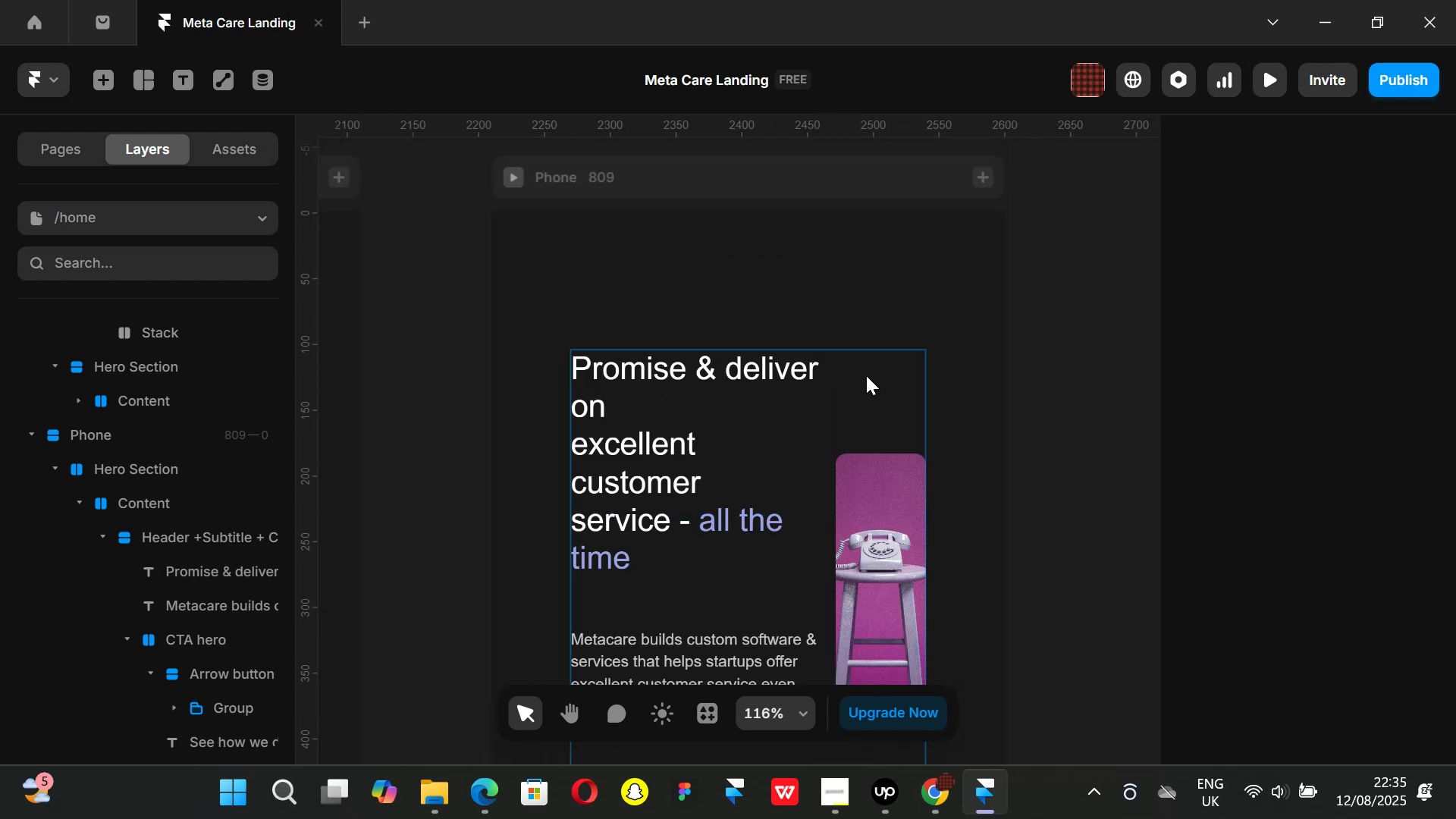 
scroll: coordinate [866, 375], scroll_direction: down, amount: 6.0
 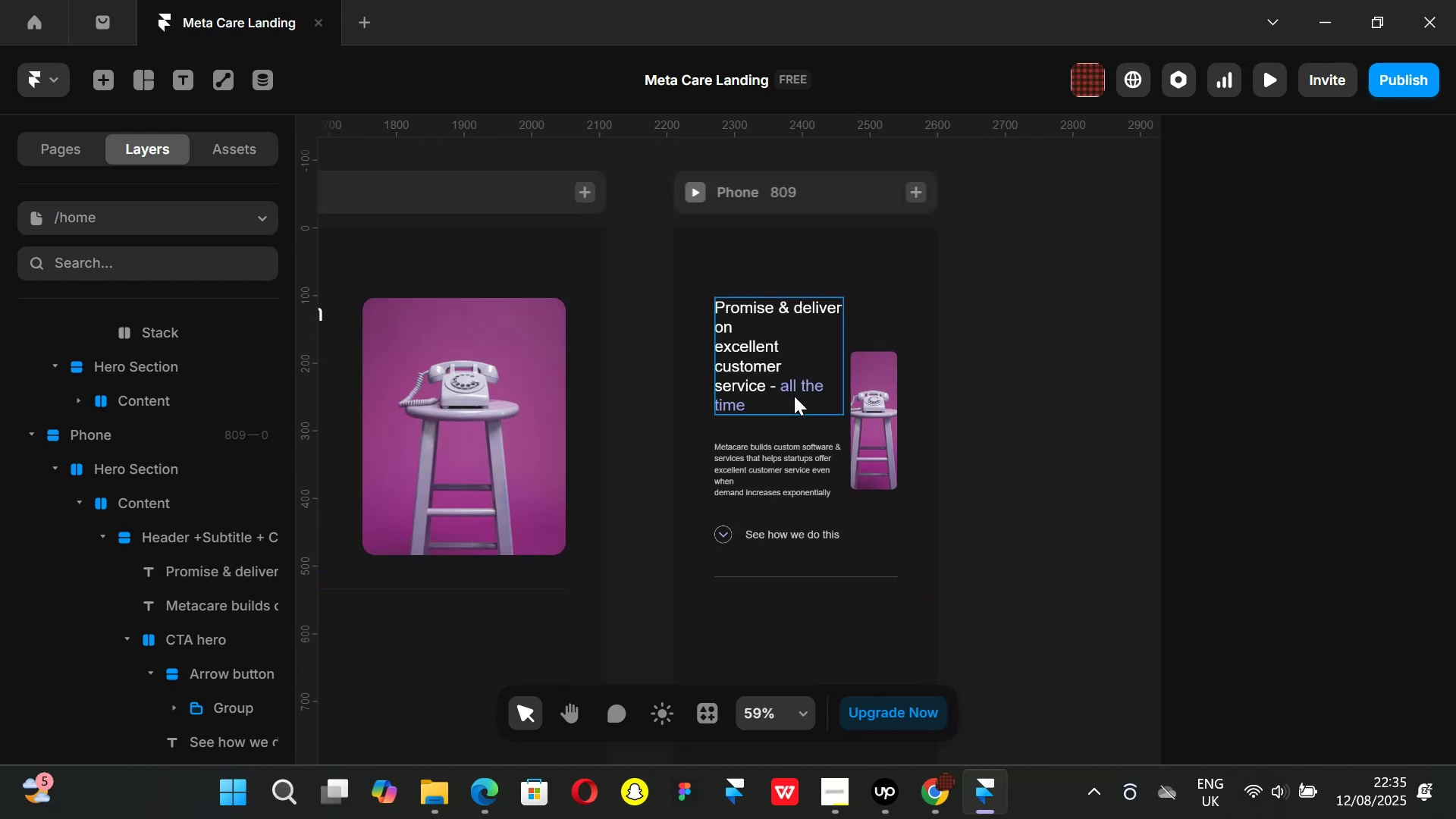 
hold_key(key=ControlLeft, duration=0.58)
 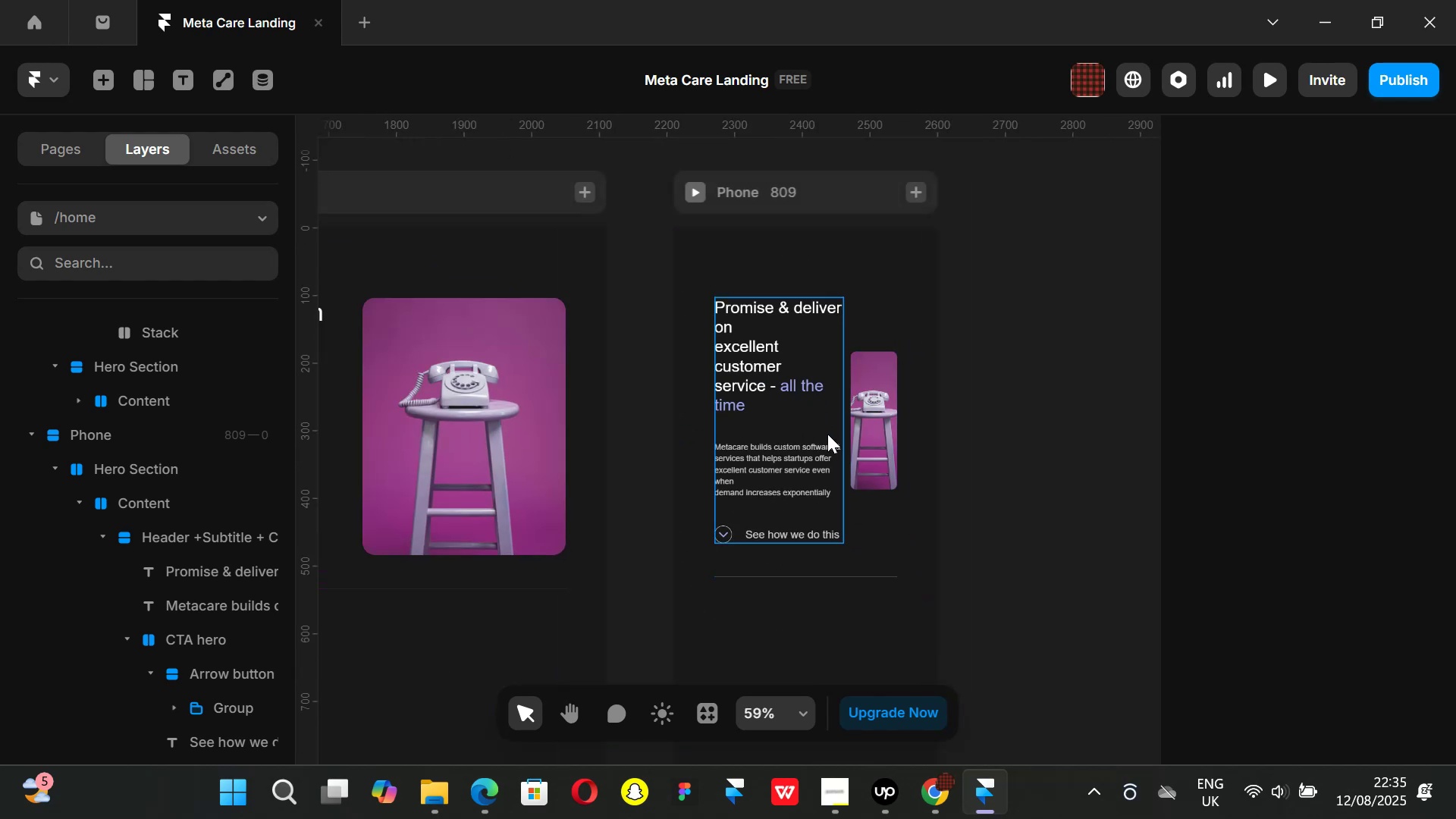 
wait(5.14)
 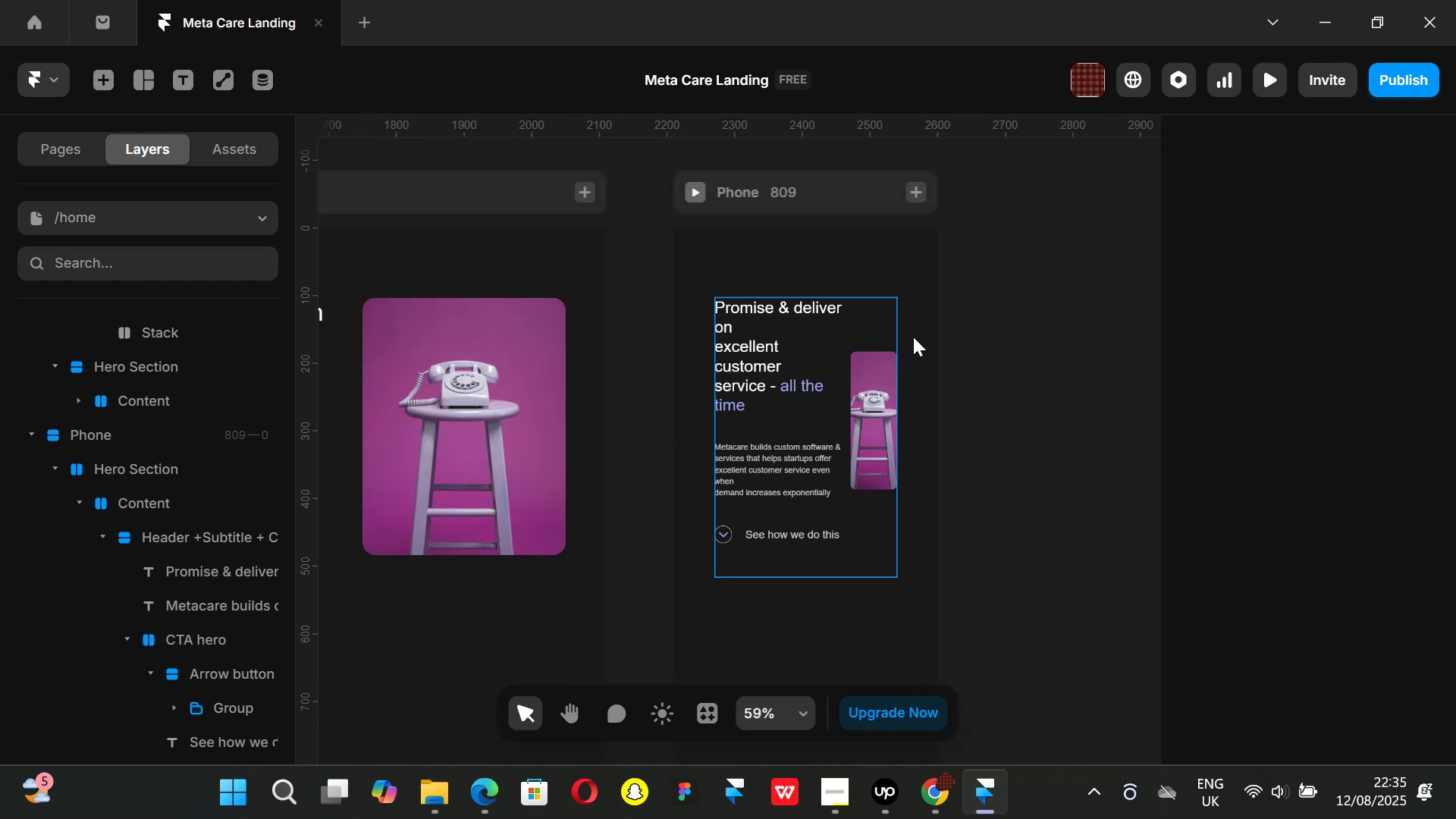 
scroll: coordinate [959, 360], scroll_direction: down, amount: 1.0
 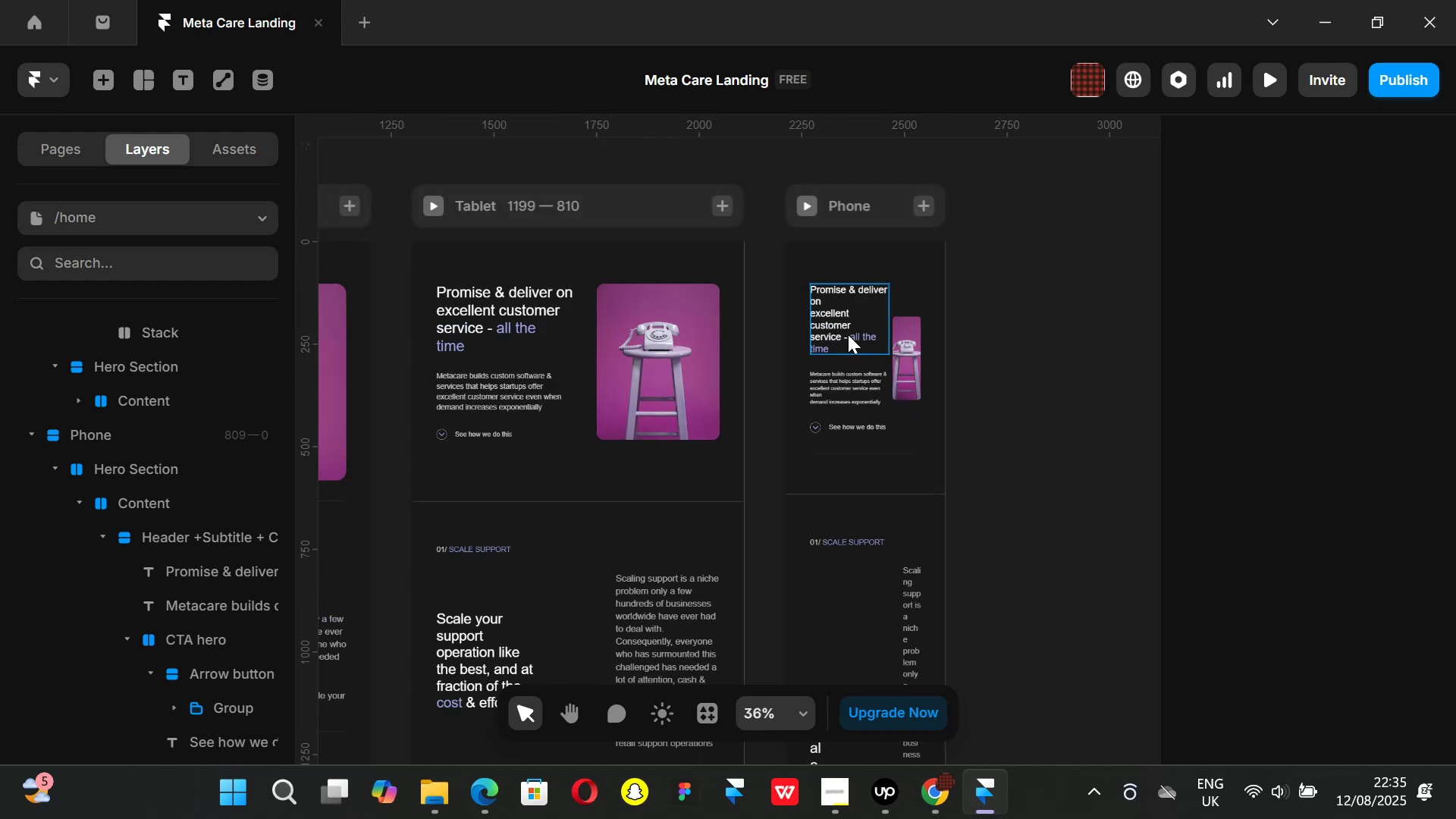 
hold_key(key=ControlLeft, duration=0.7)
 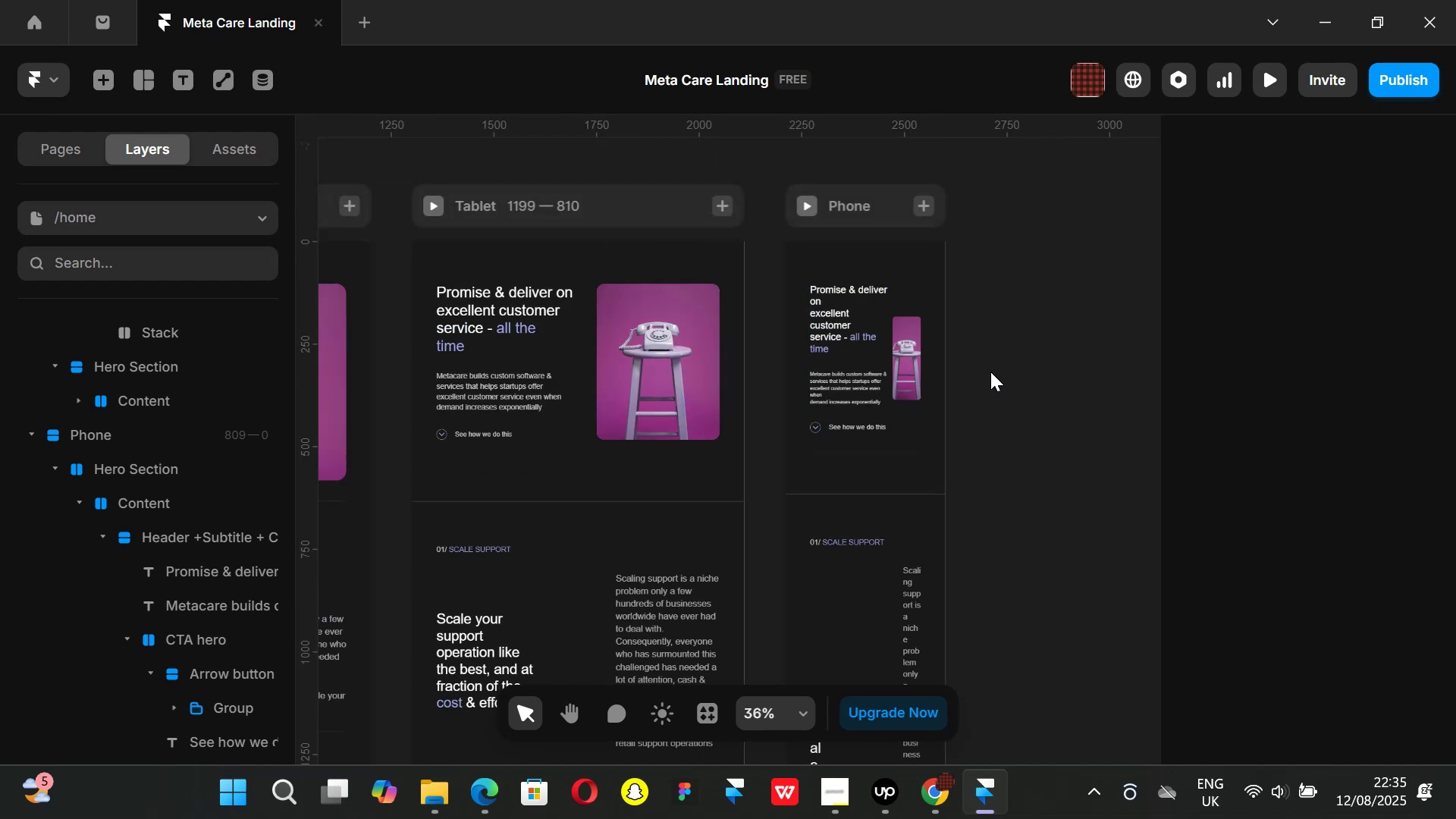 
hold_key(key=ControlLeft, duration=0.52)
scroll: coordinate [1027, 438], scroll_direction: down, amount: 8.0
 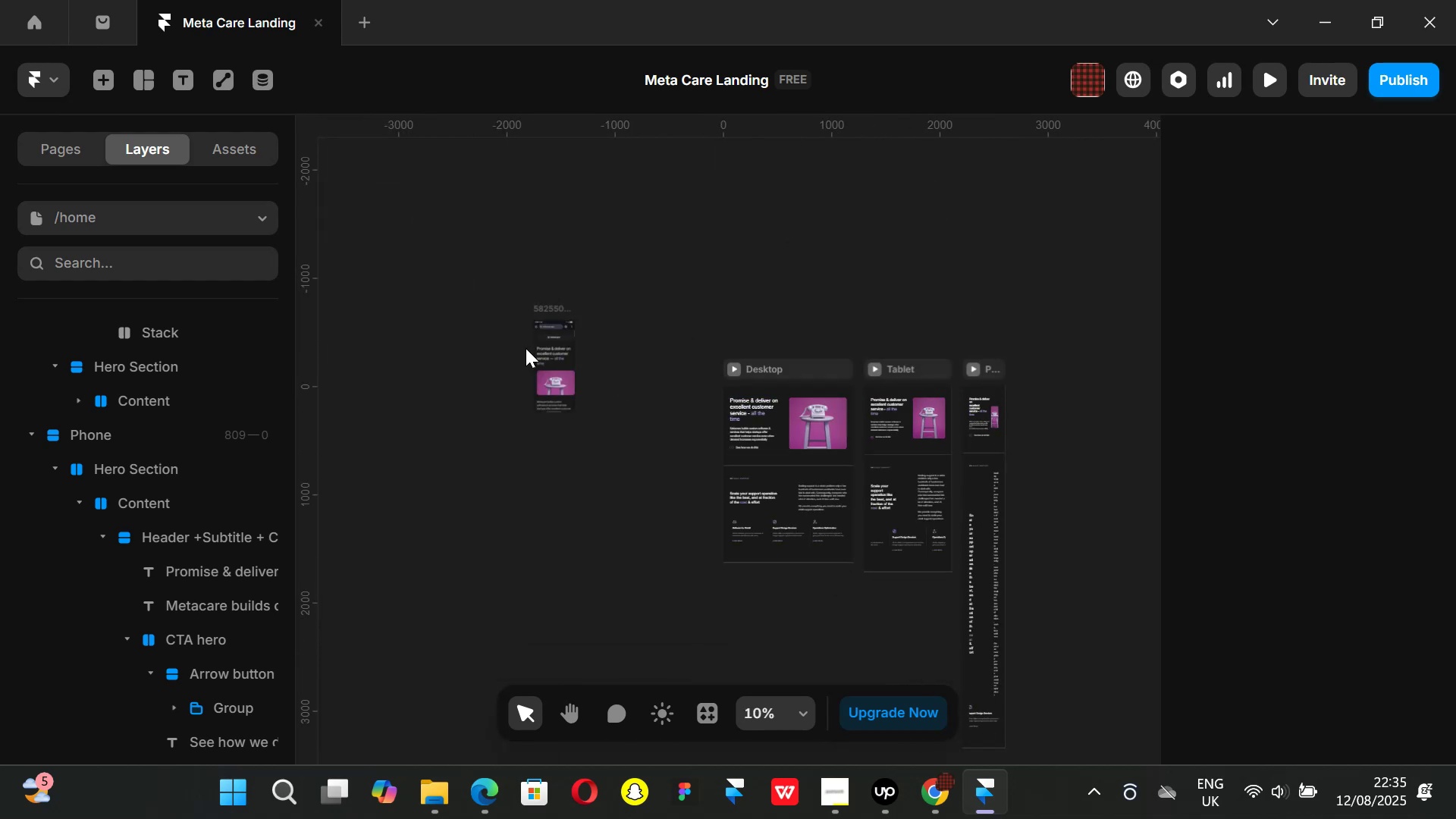 
hold_key(key=ControlLeft, duration=0.77)
scroll: coordinate [551, 357], scroll_direction: up, amount: 9.0
 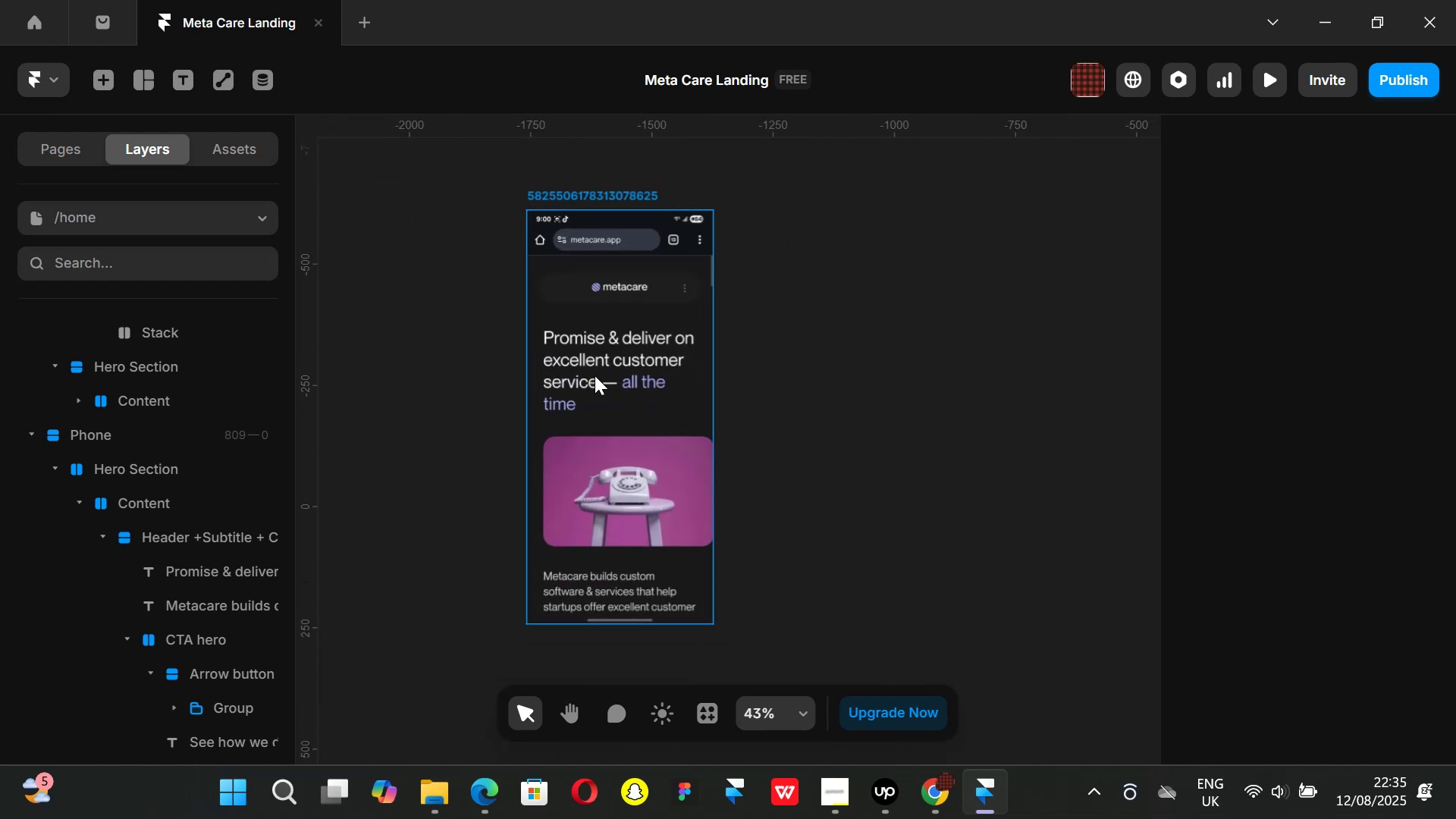 
hold_key(key=ControlLeft, duration=0.46)
scroll: coordinate [595, 375], scroll_direction: down, amount: 4.0
 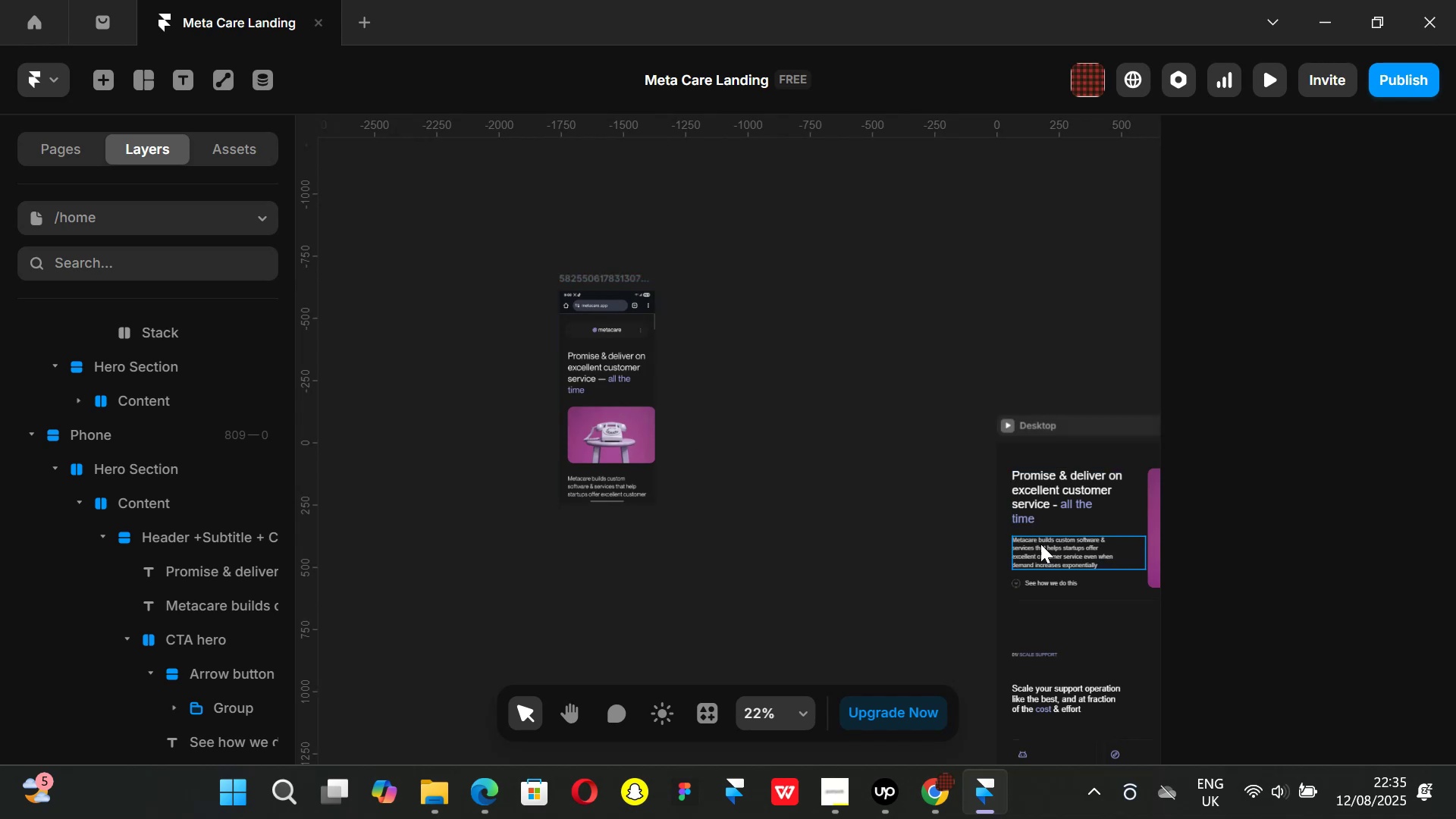 
hold_key(key=ShiftLeft, duration=1.51)
scroll: coordinate [1040, 547], scroll_direction: down, amount: 11.0
 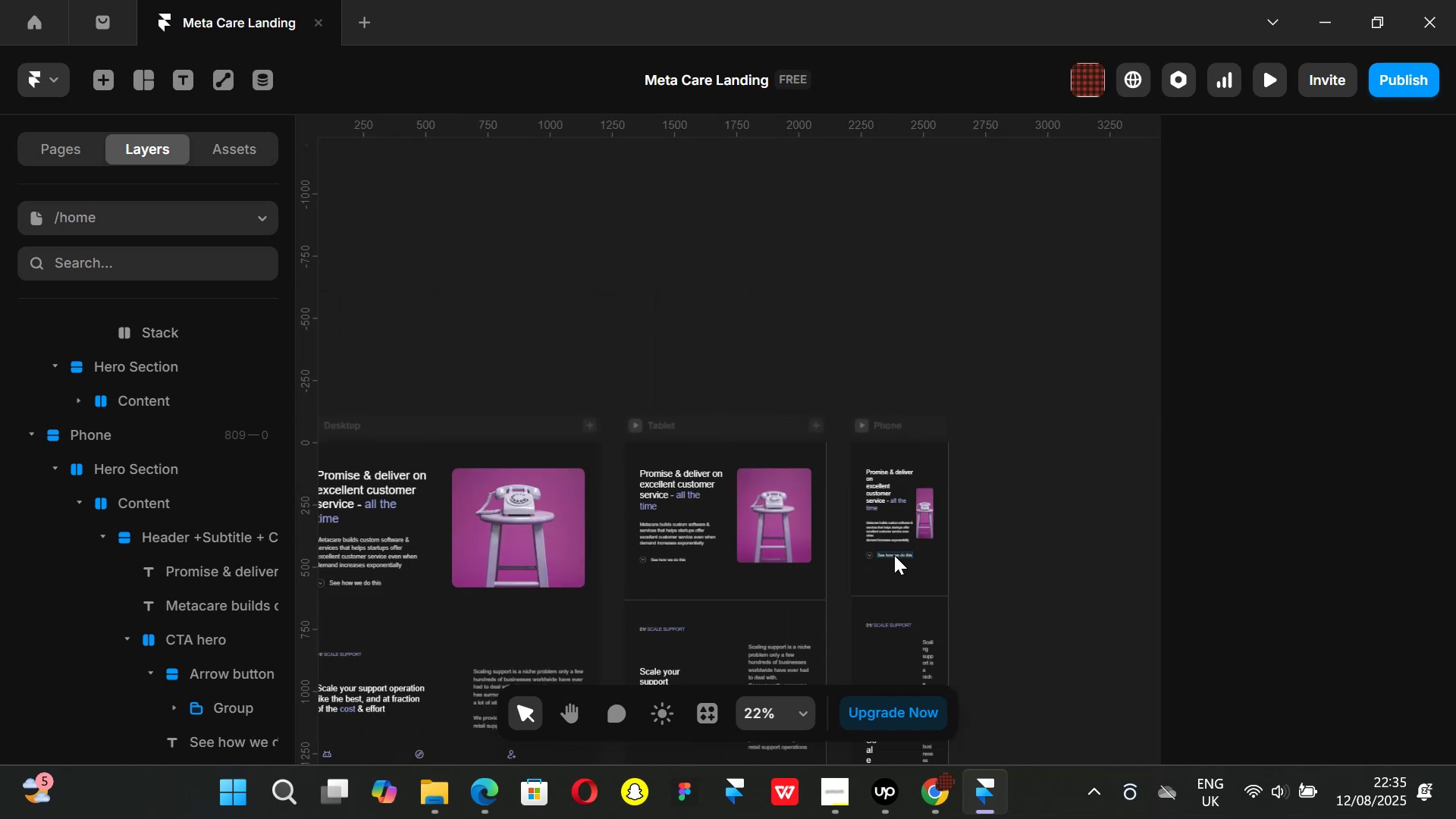 
hold_key(key=ControlLeft, duration=0.61)
scroll: coordinate [905, 545], scroll_direction: up, amount: 6.0
 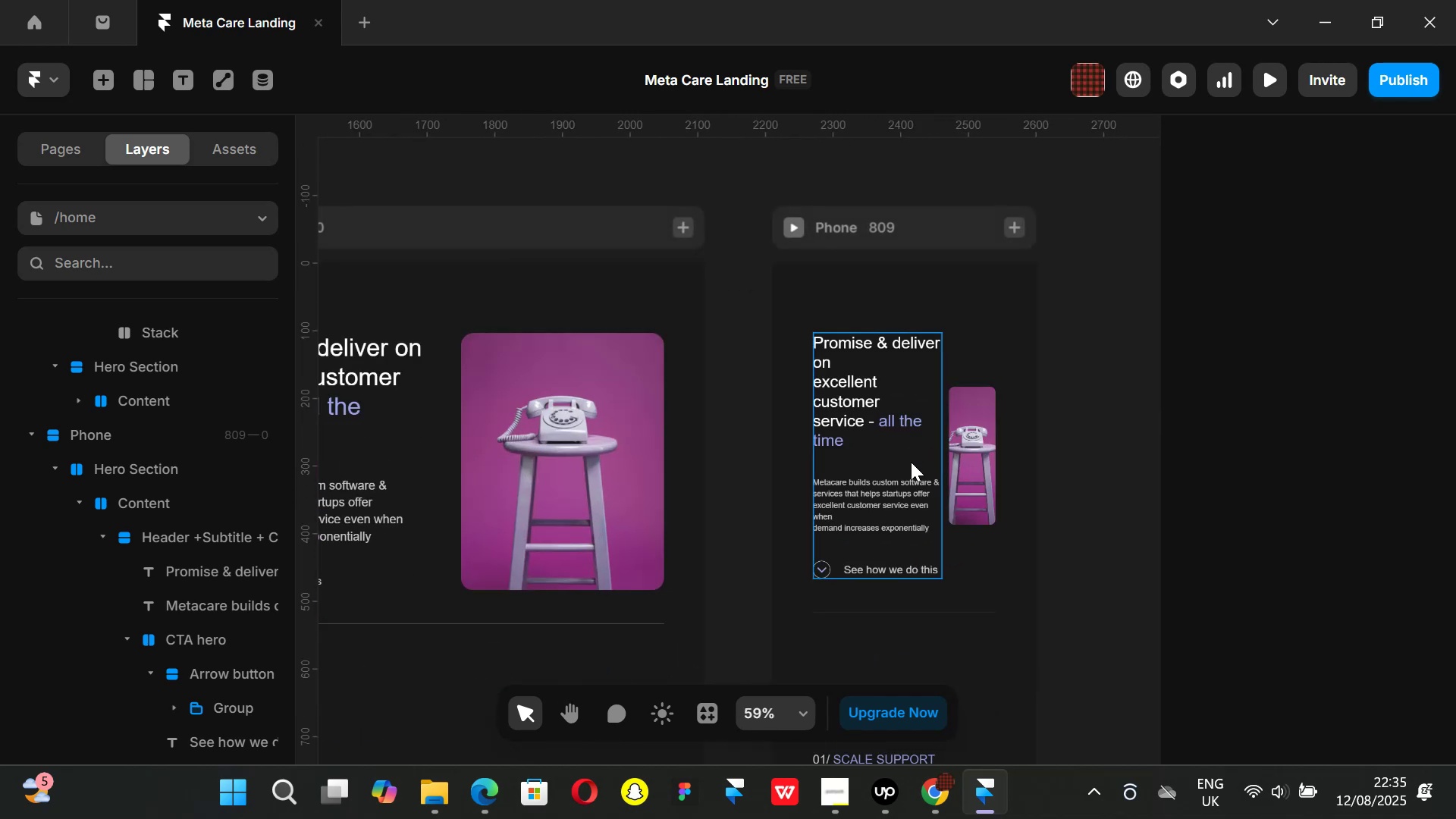 
key(Shift+ShiftLeft)
 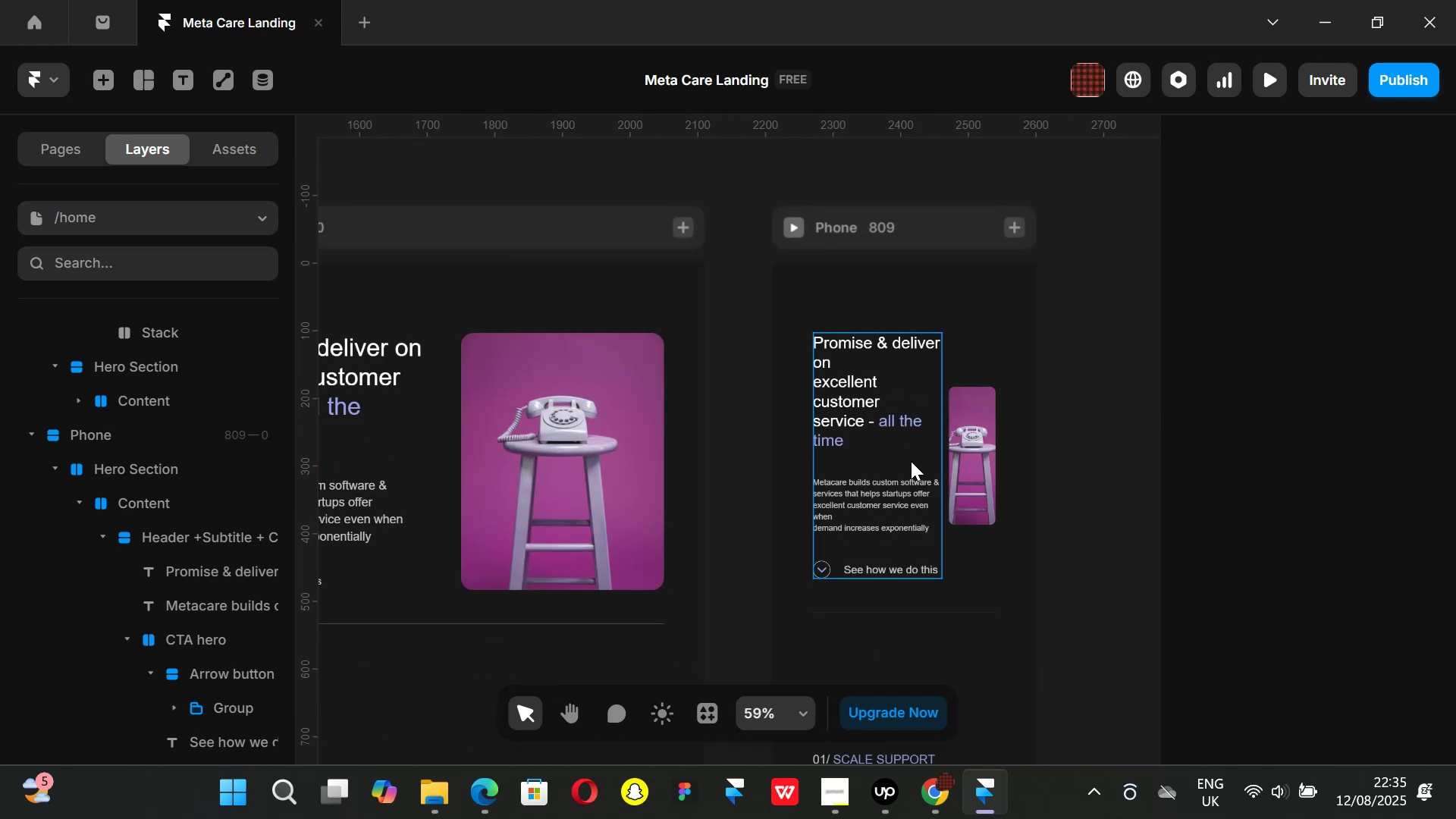 
scroll: coordinate [911, 459], scroll_direction: down, amount: 7.0
 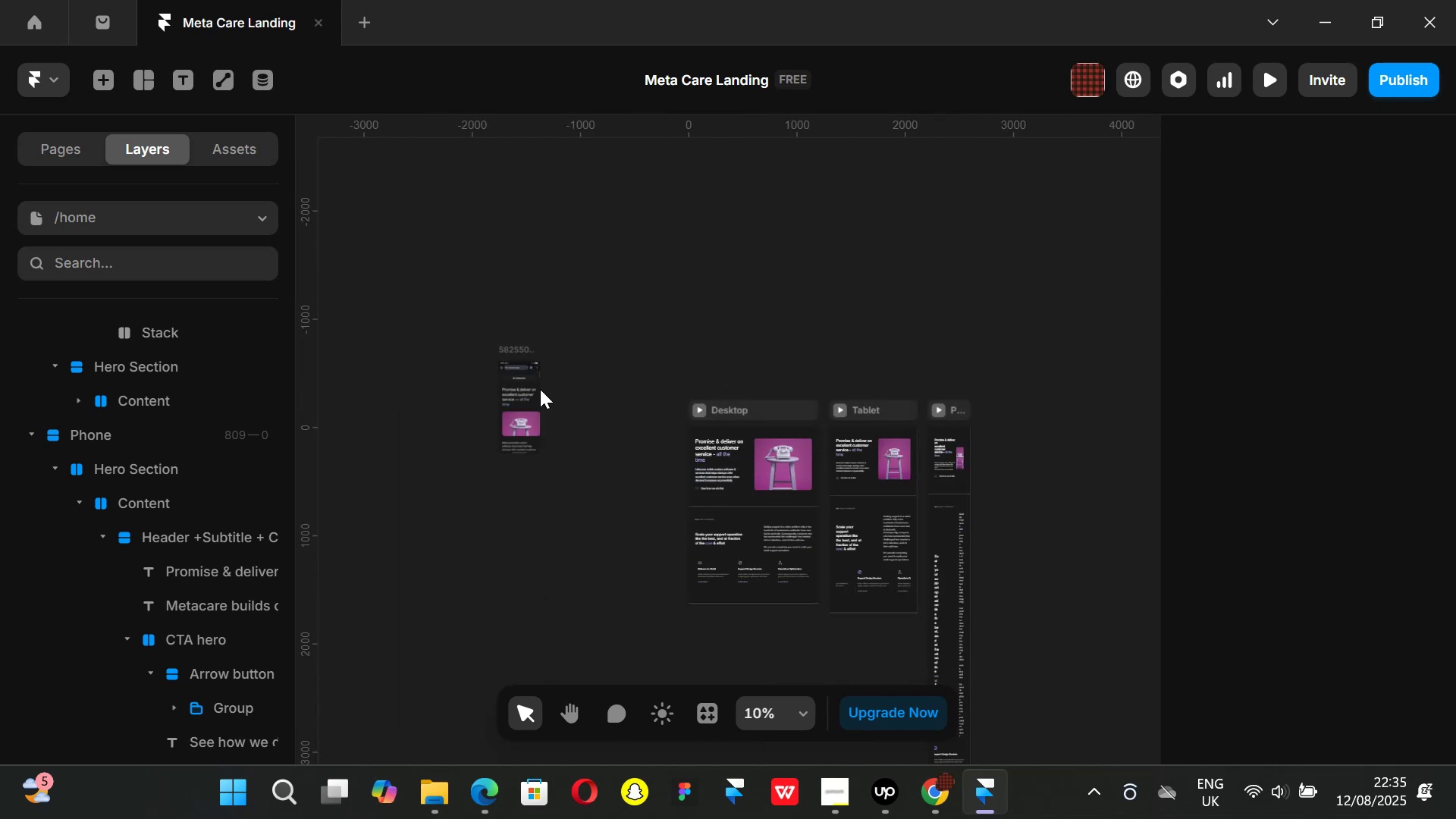 
hold_key(key=ControlLeft, duration=0.39)
 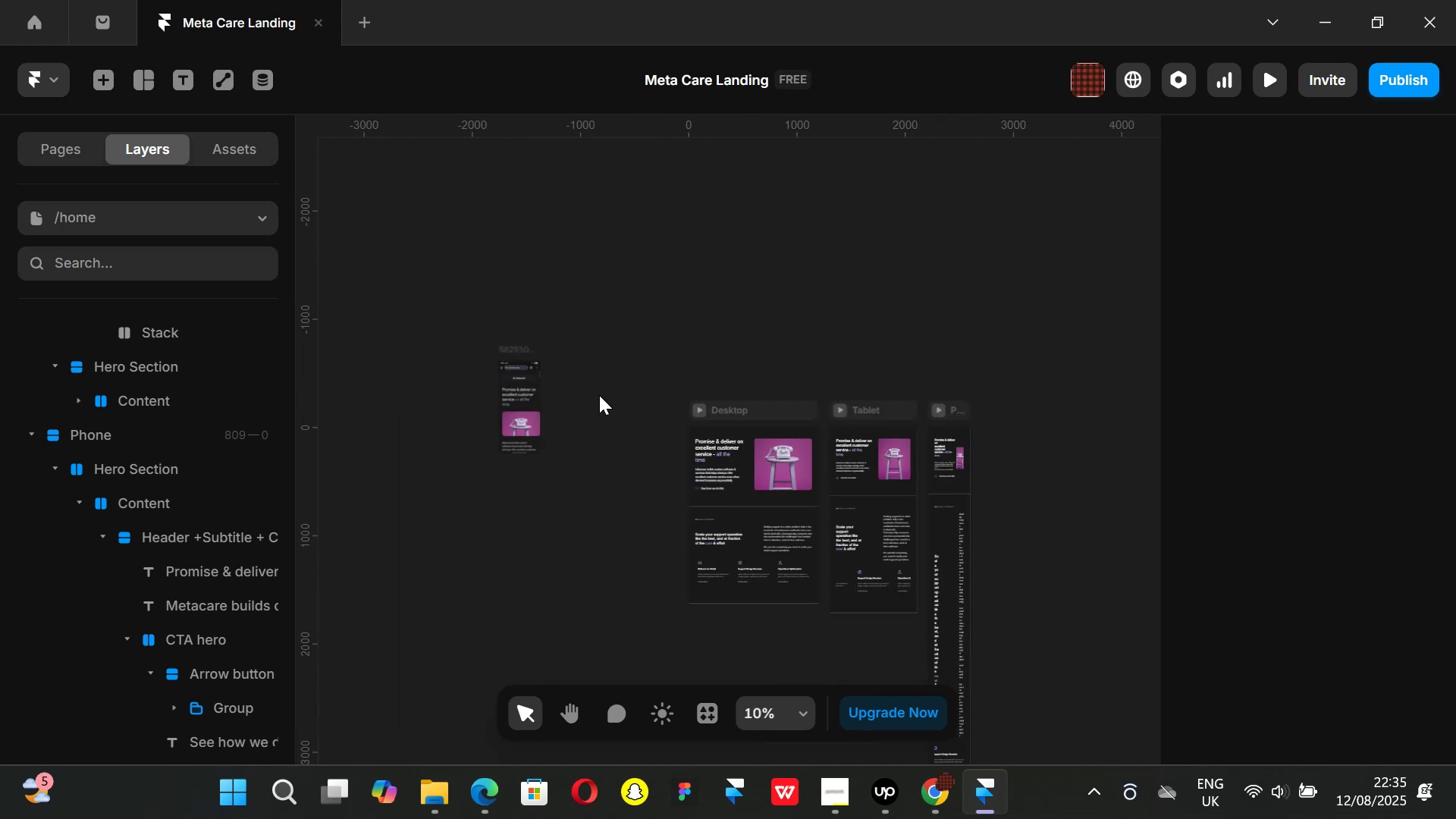 
hold_key(key=ControlLeft, duration=1.3)
scroll: coordinate [592, 400], scroll_direction: up, amount: 1.0
 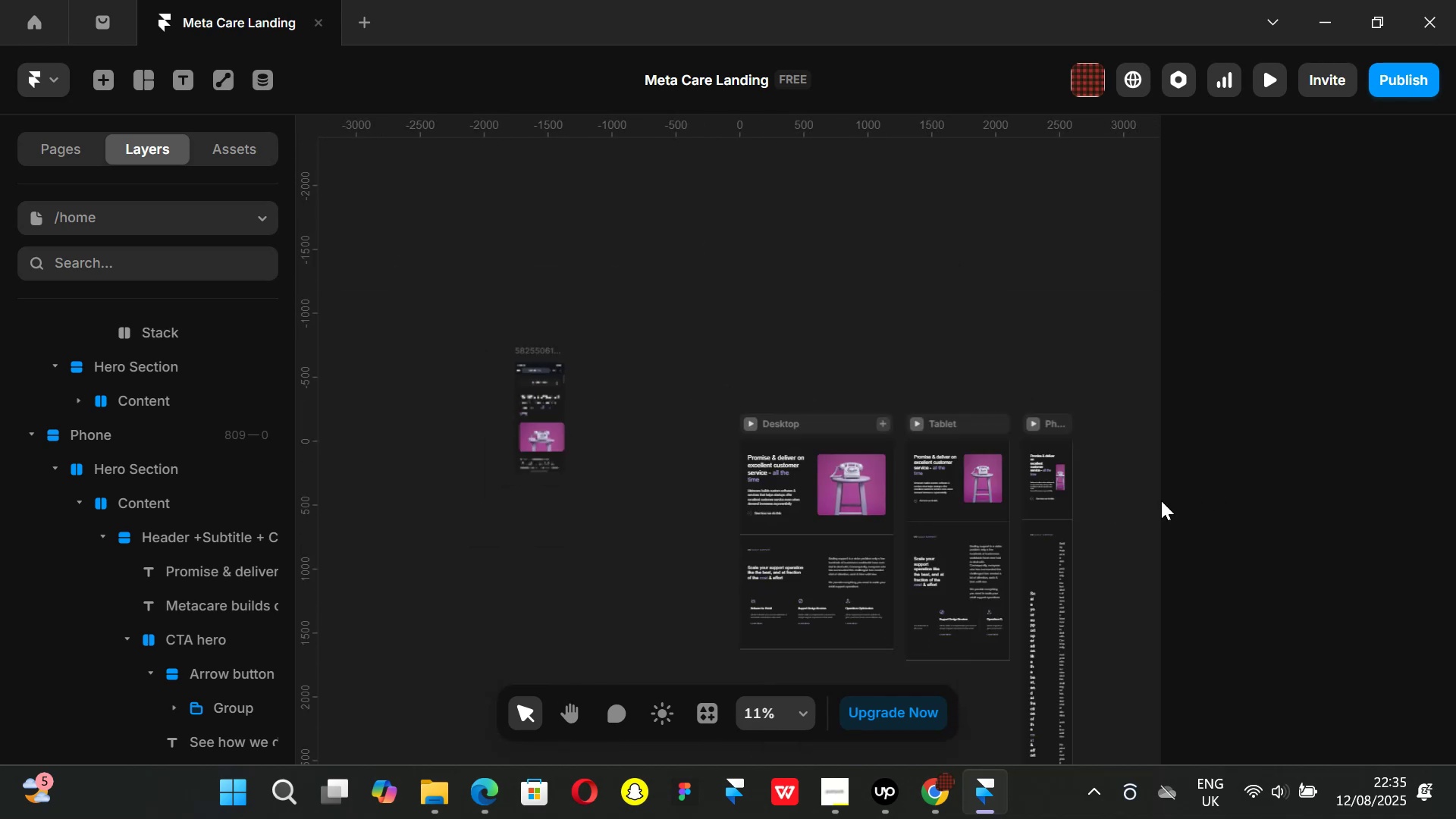 
hold_key(key=ControlLeft, duration=0.88)
scroll: coordinate [945, 466], scroll_direction: up, amount: 11.0
 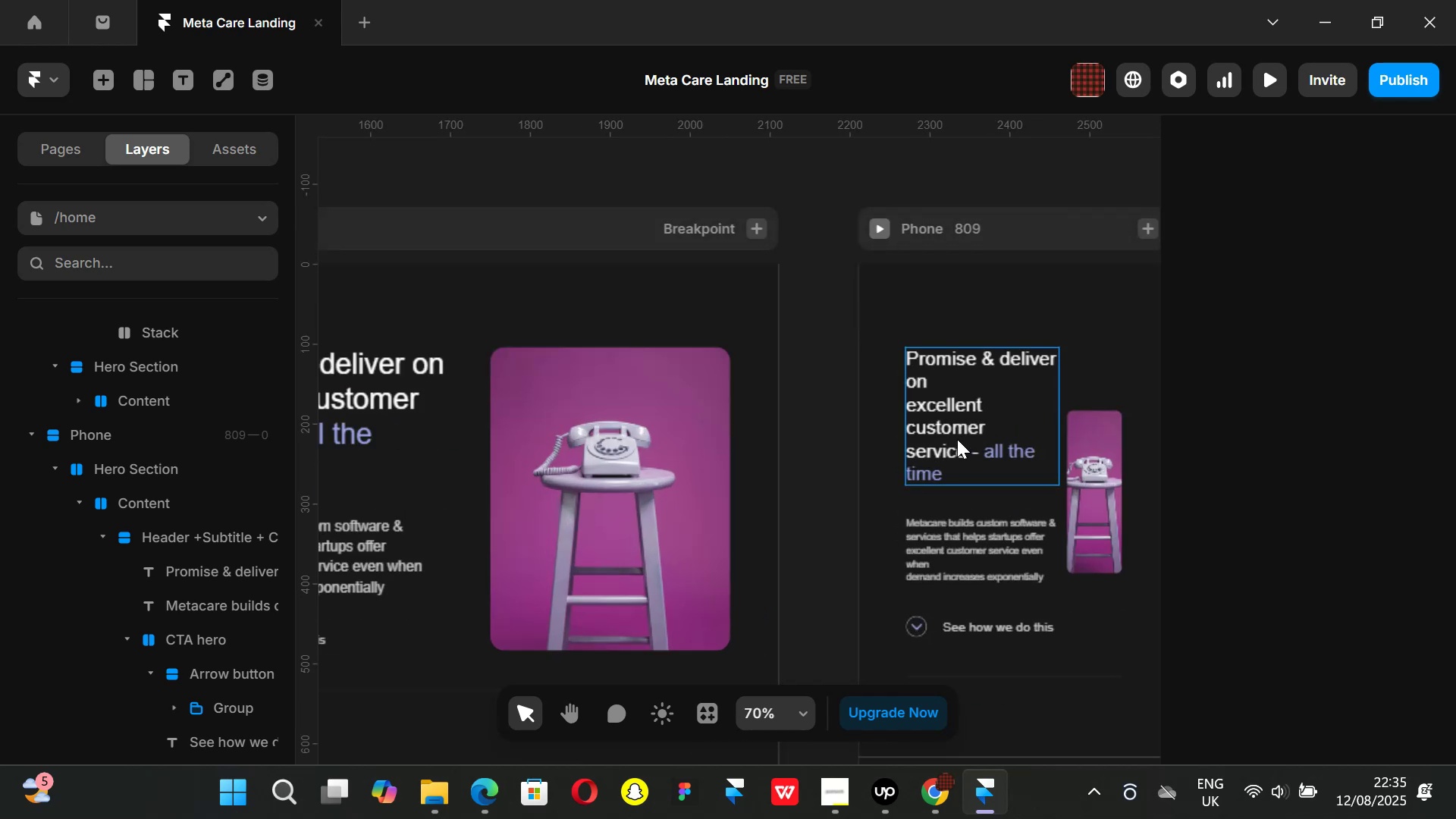 
left_click([957, 439])
 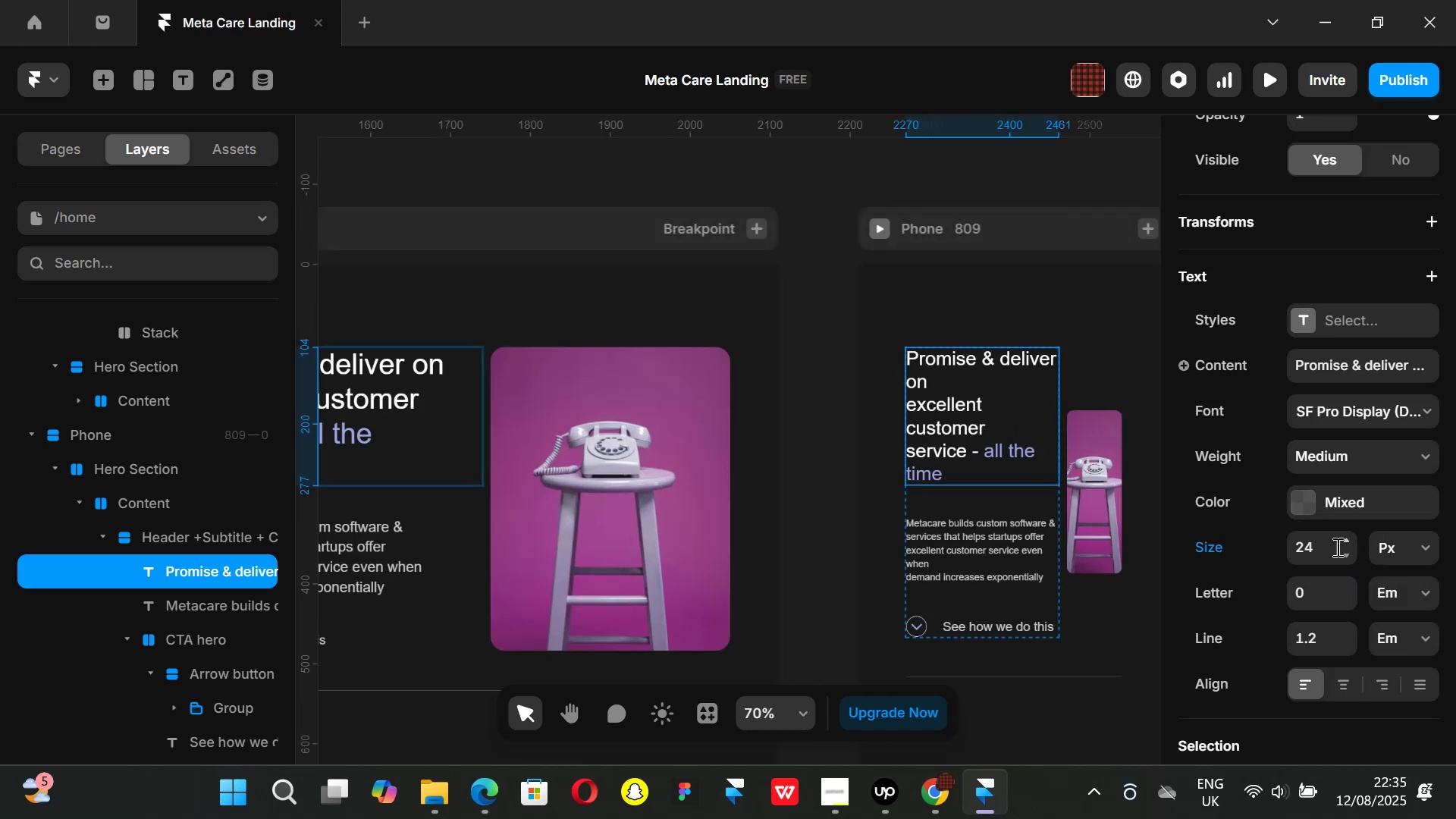 
left_click([1321, 545])
 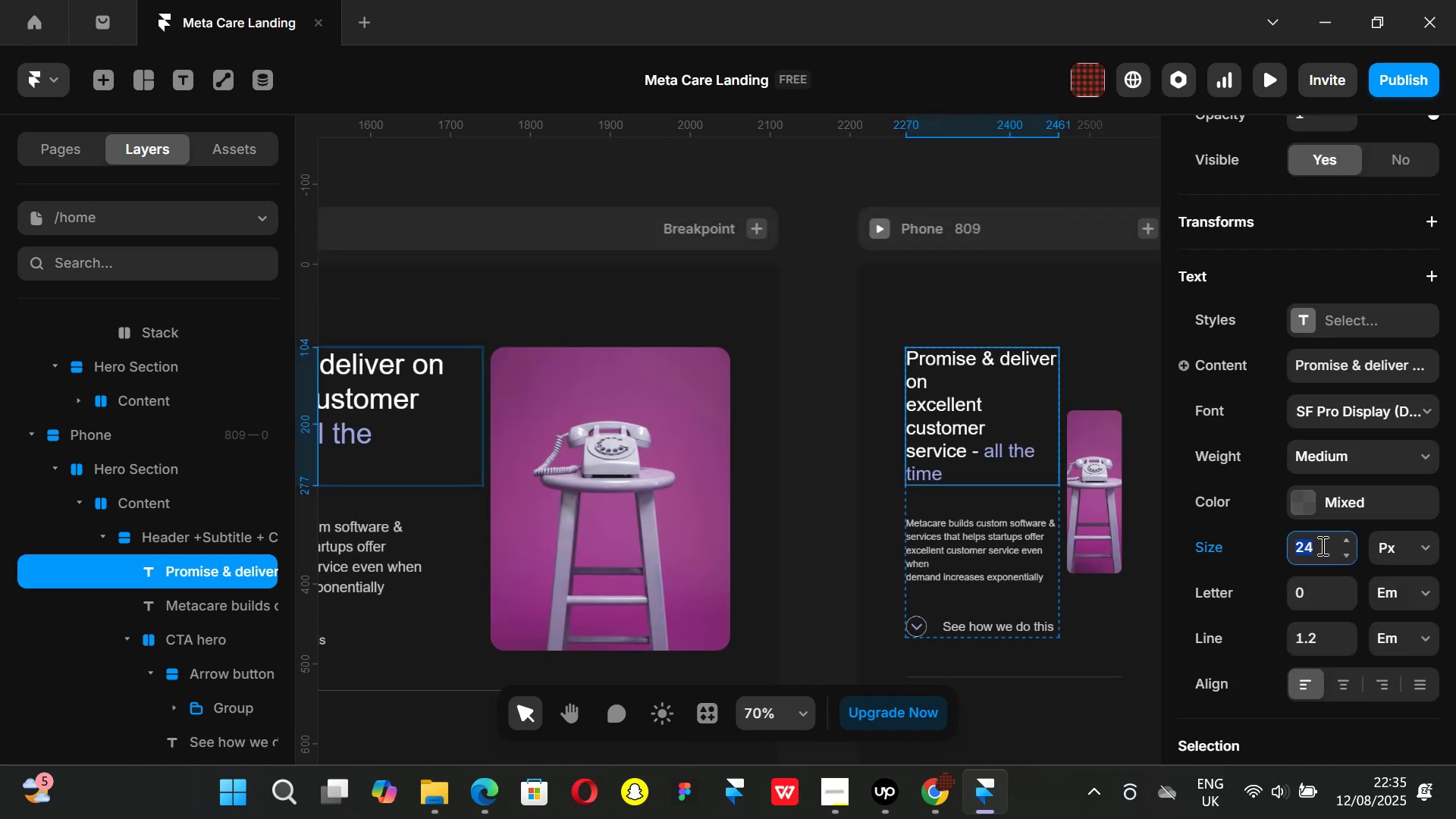 
type(28)
 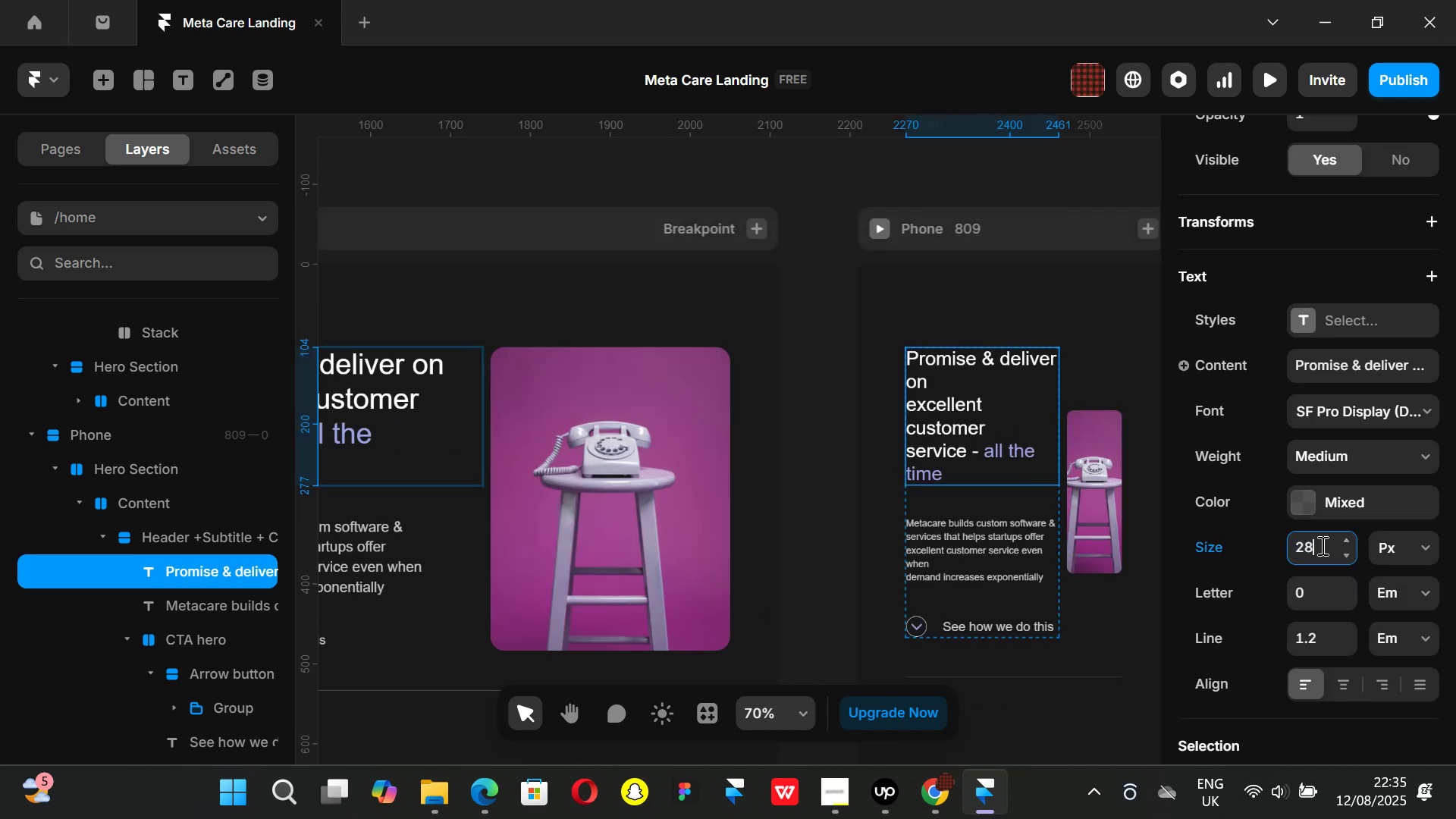 
key(Enter)
 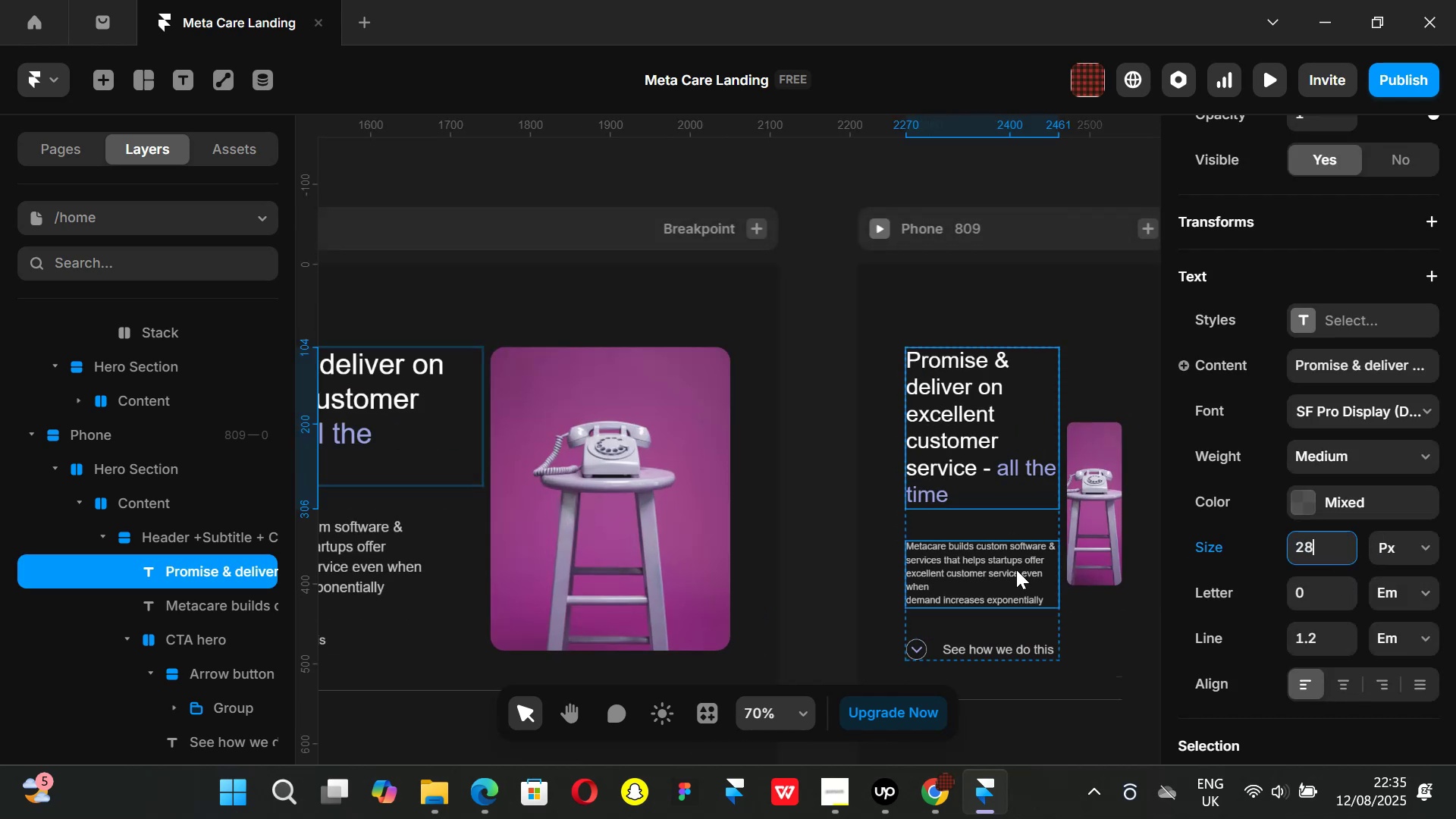 
left_click([1011, 569])
 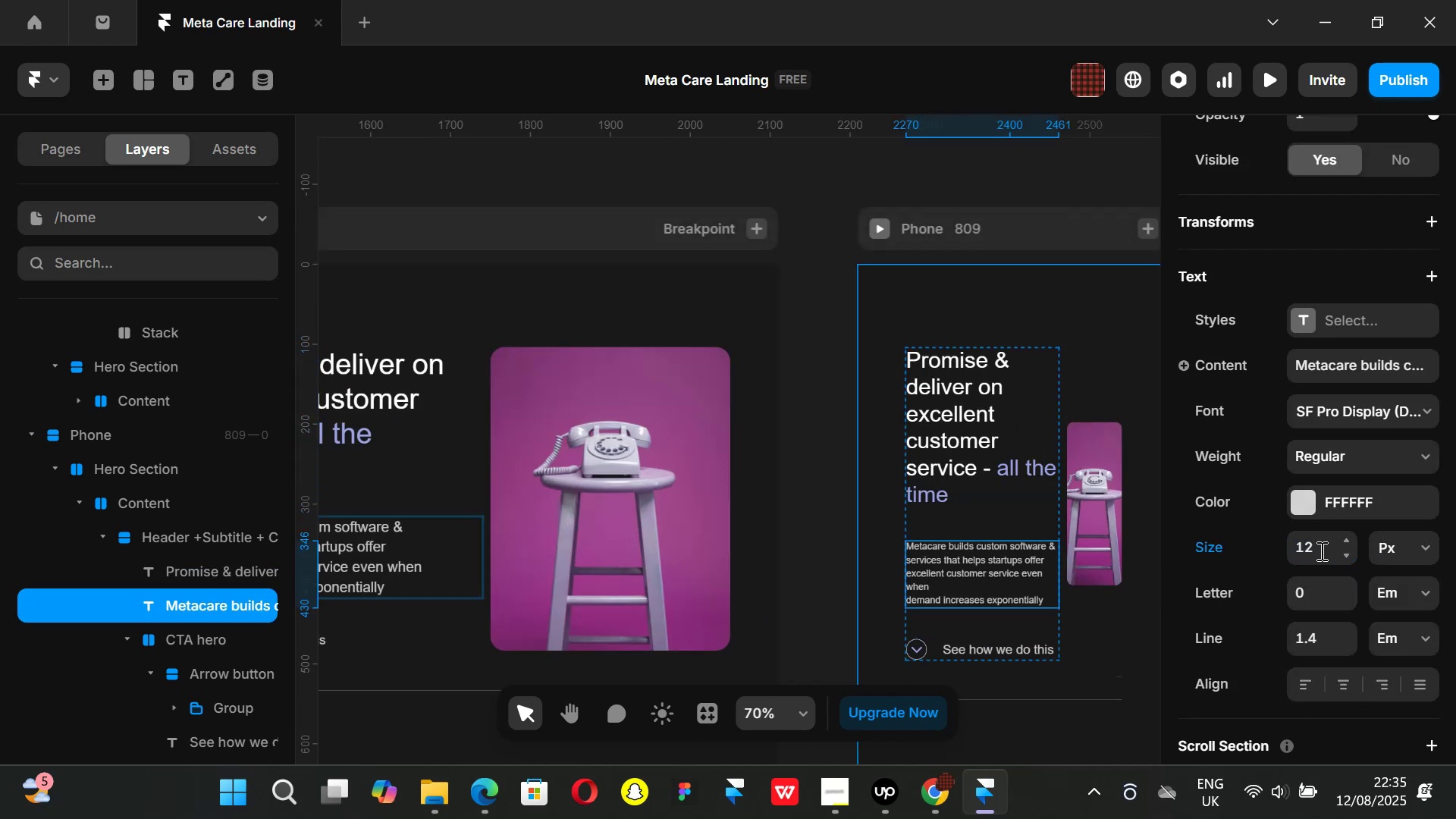 
left_click([1320, 551])
 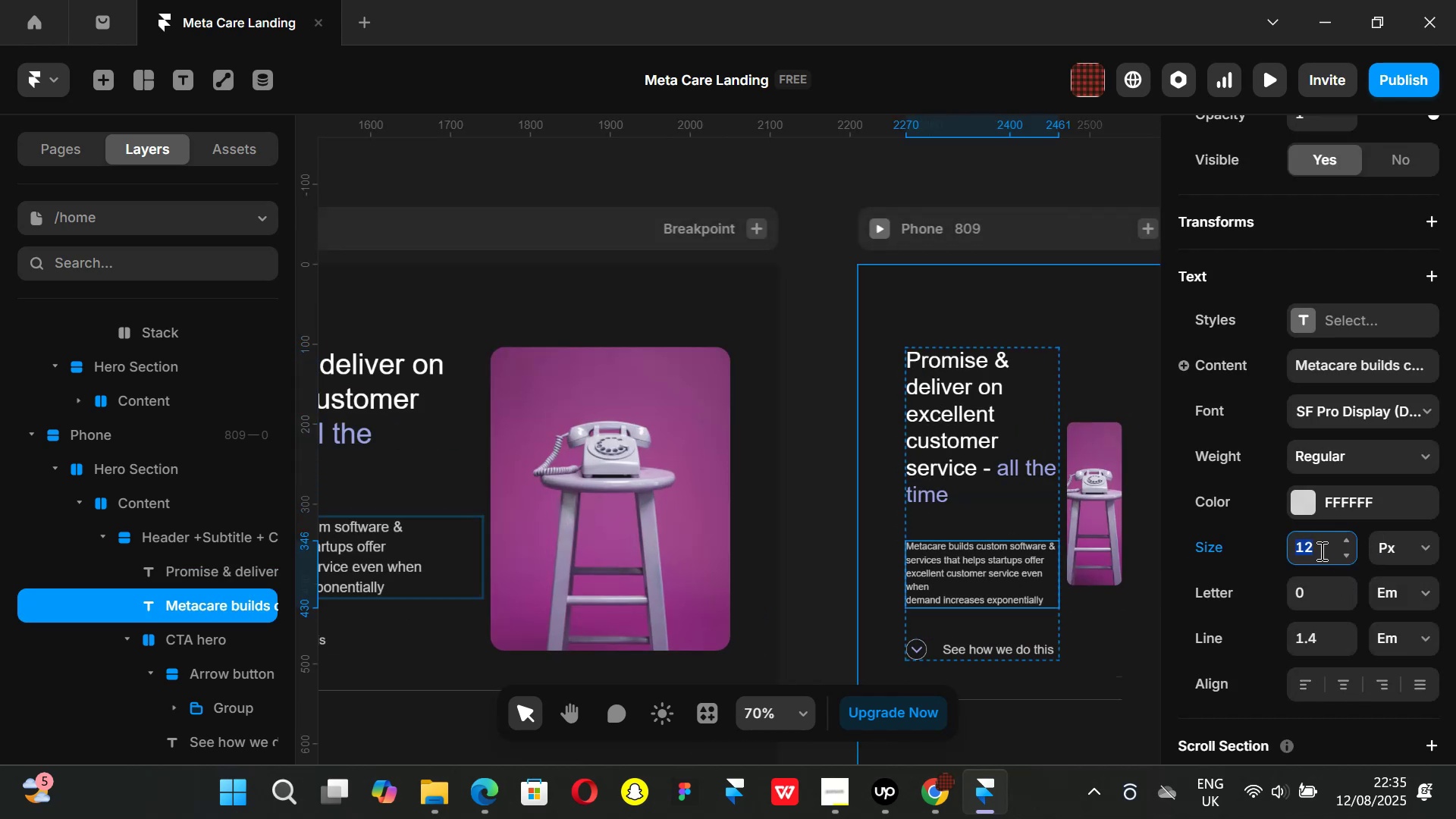 
type(14)
 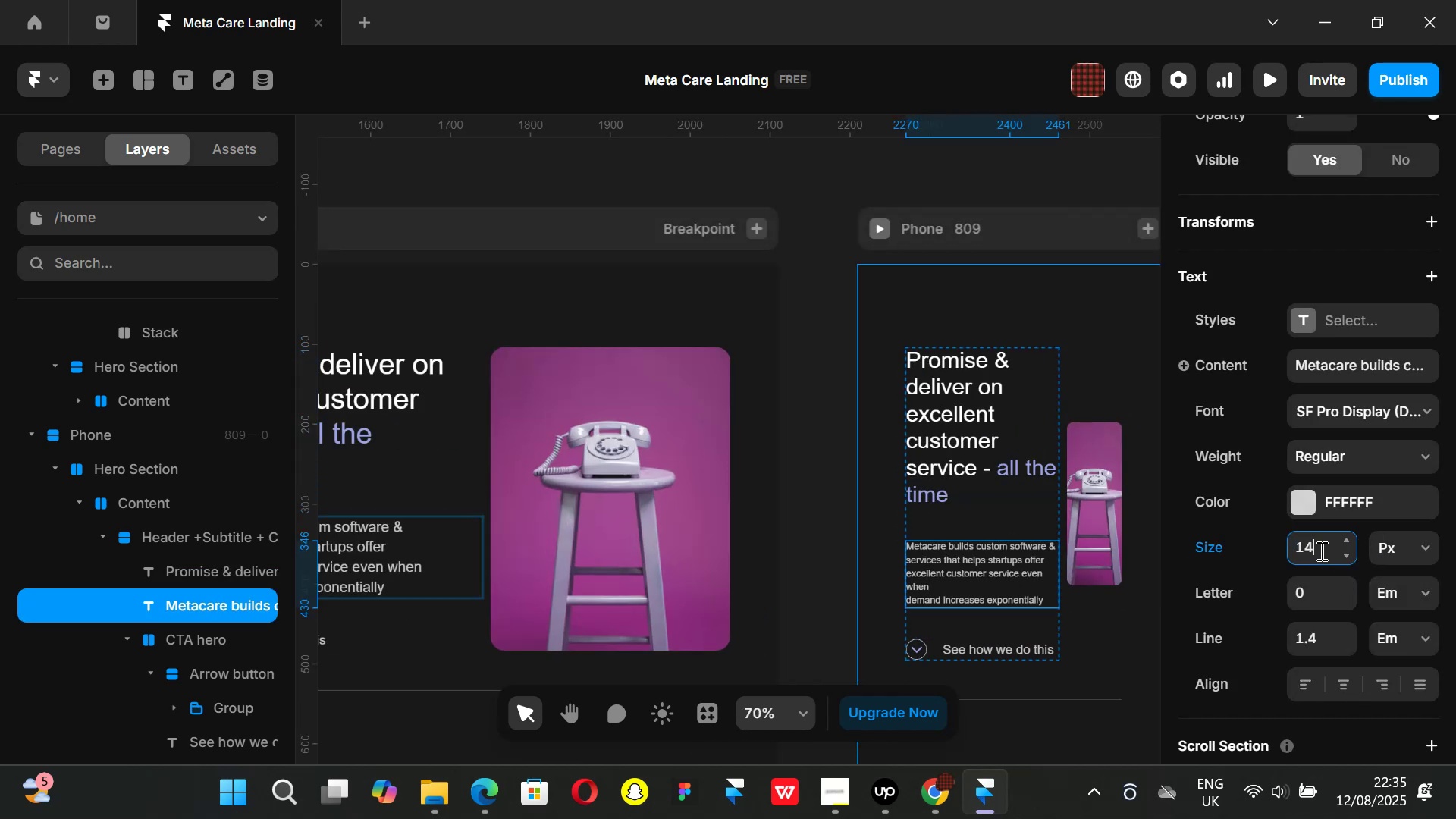 
key(Enter)
 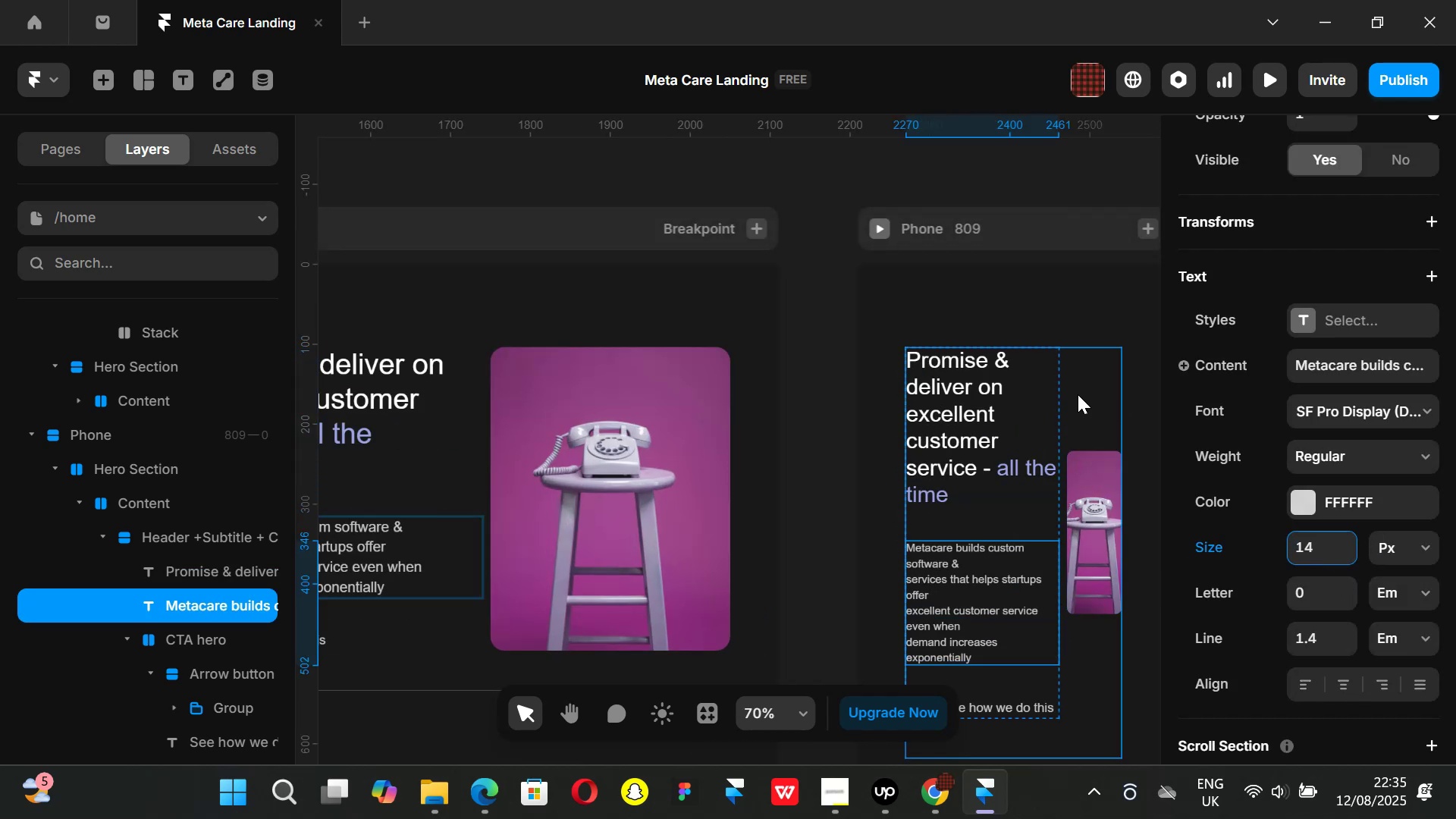 
left_click([1084, 395])
 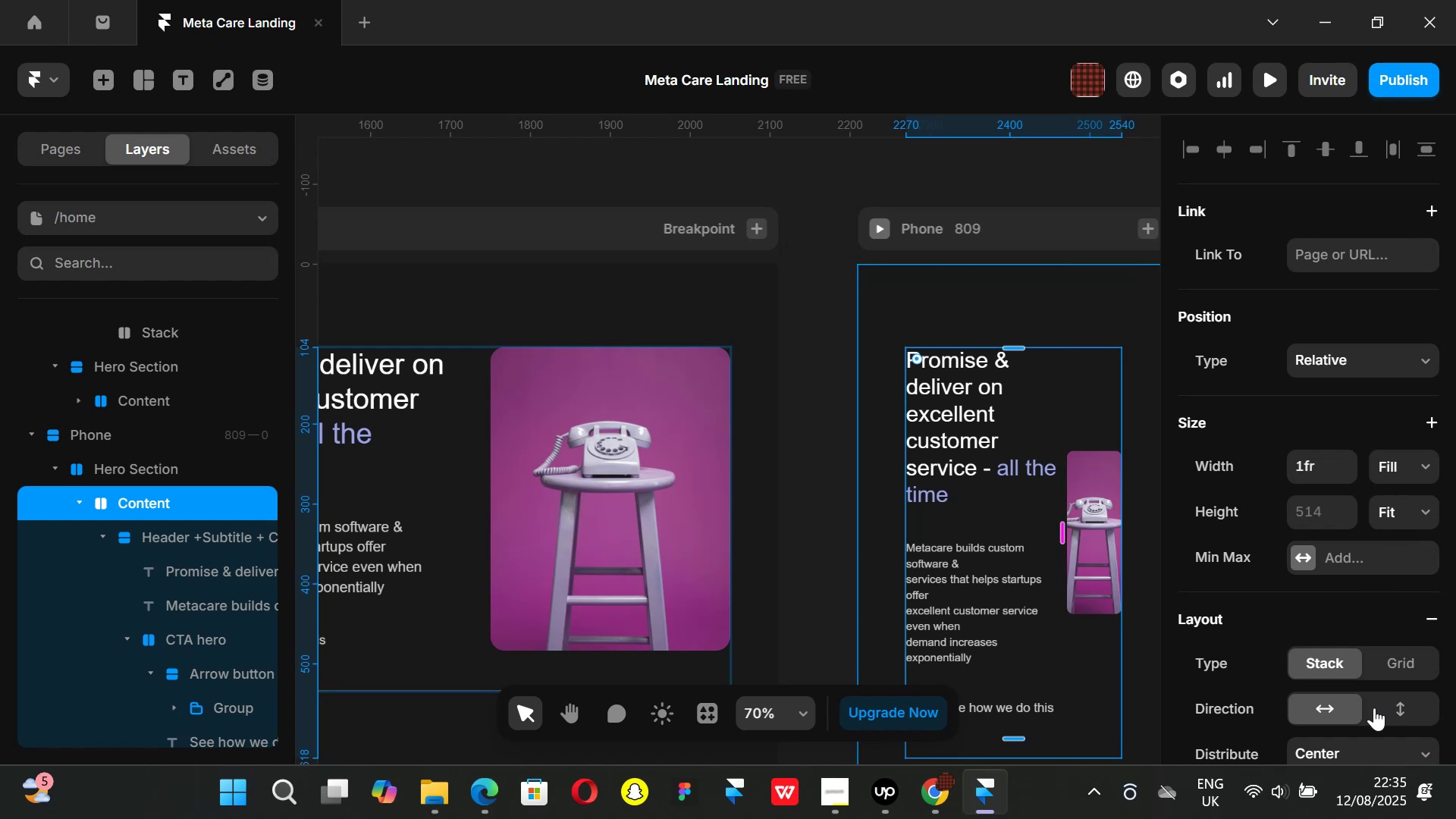 
left_click([1386, 701])
 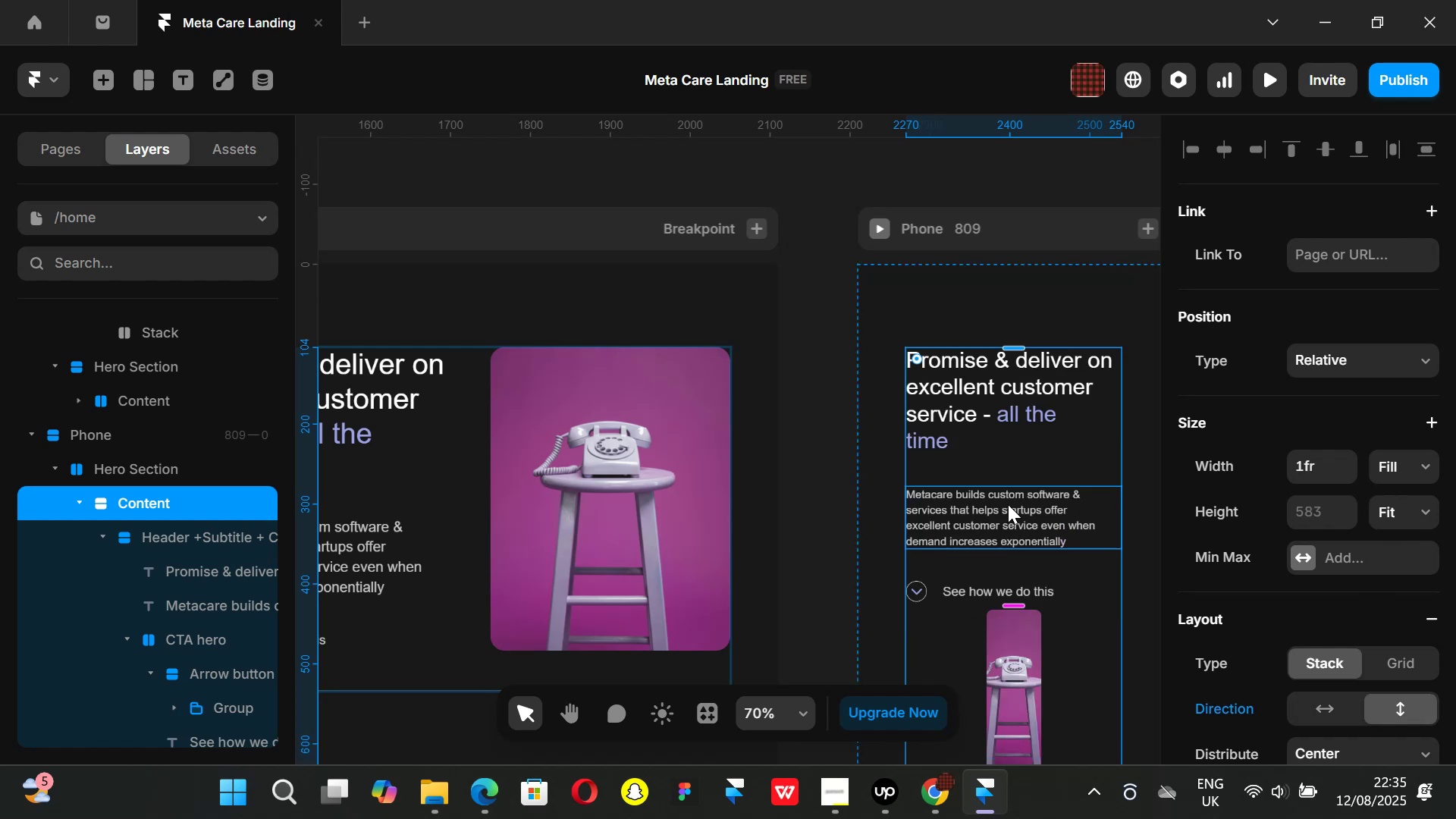 
scroll: coordinate [1007, 502], scroll_direction: down, amount: 1.0
 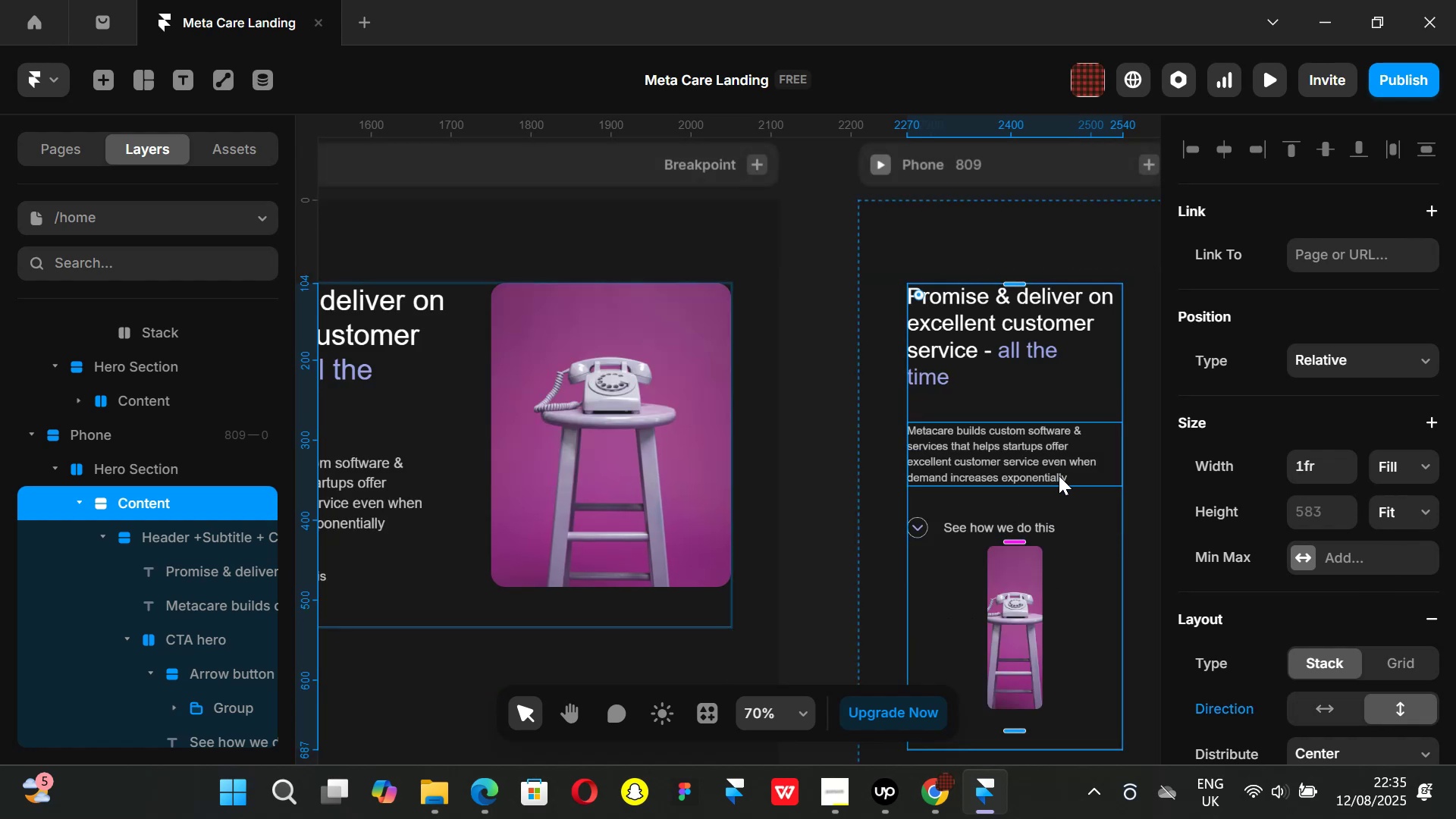 
hold_key(key=ShiftLeft, duration=0.75)
scroll: coordinate [1056, 473], scroll_direction: down, amount: 2.0
 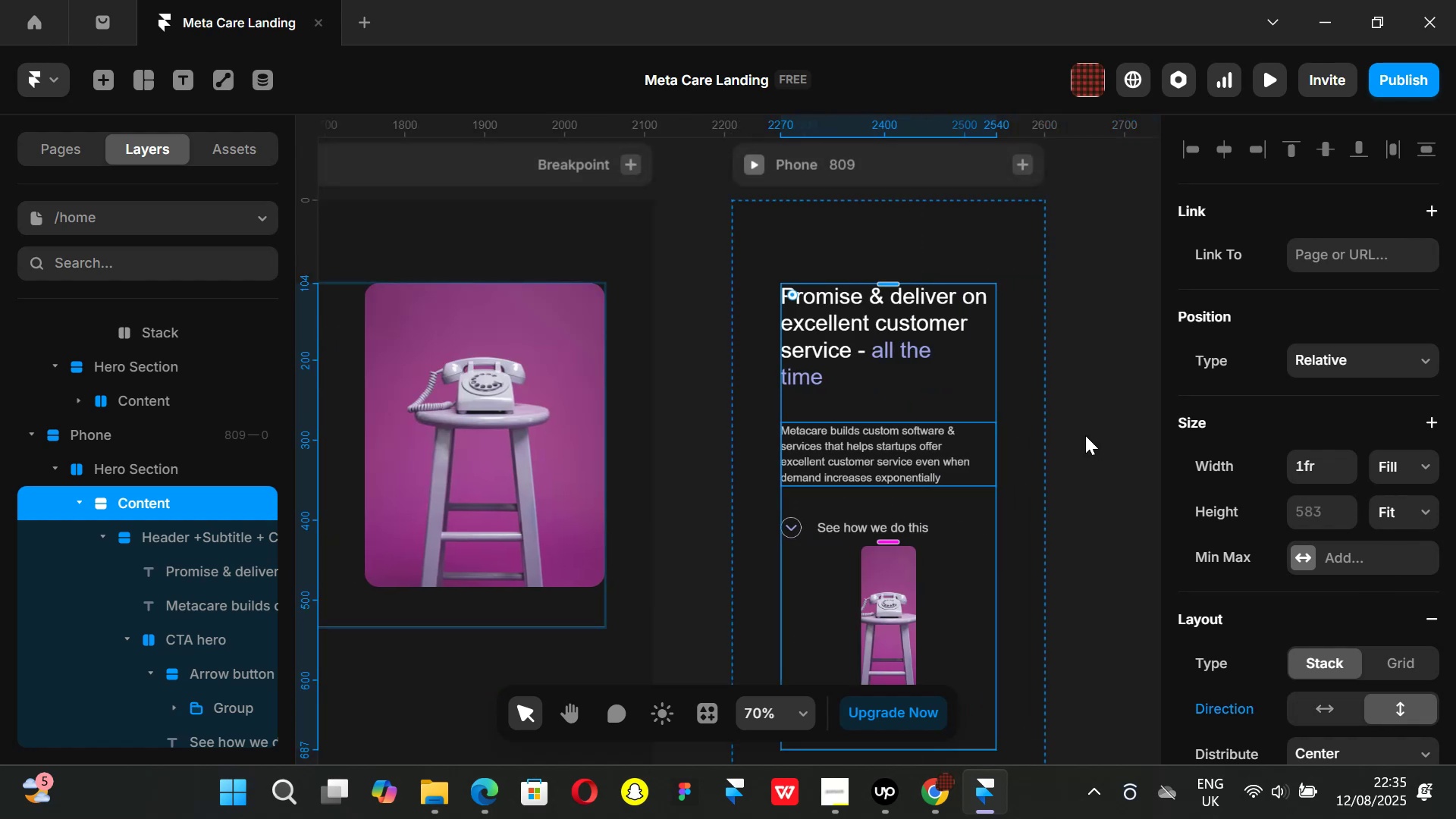 
left_click([1109, 435])
 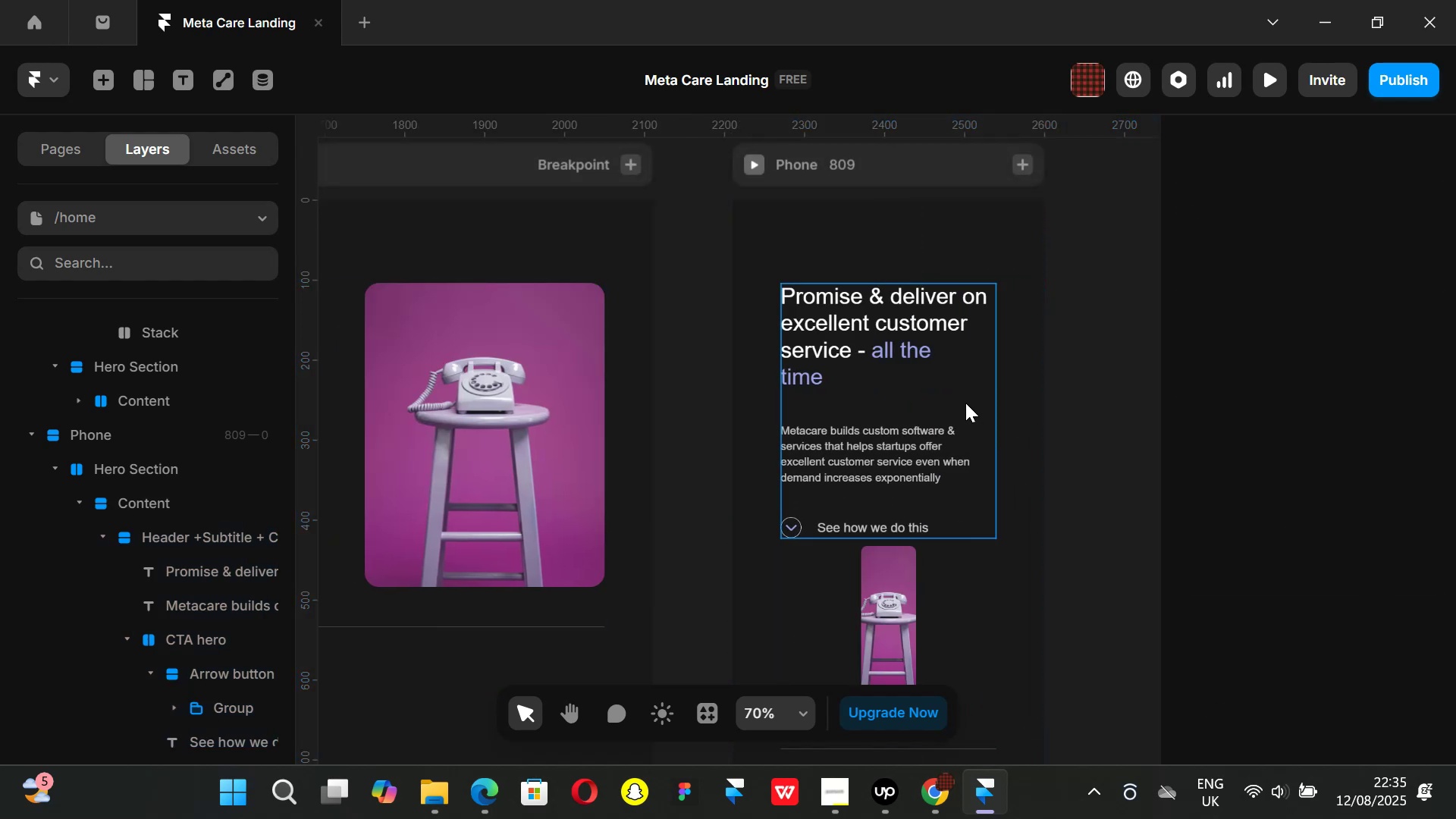 
left_click([887, 343])
 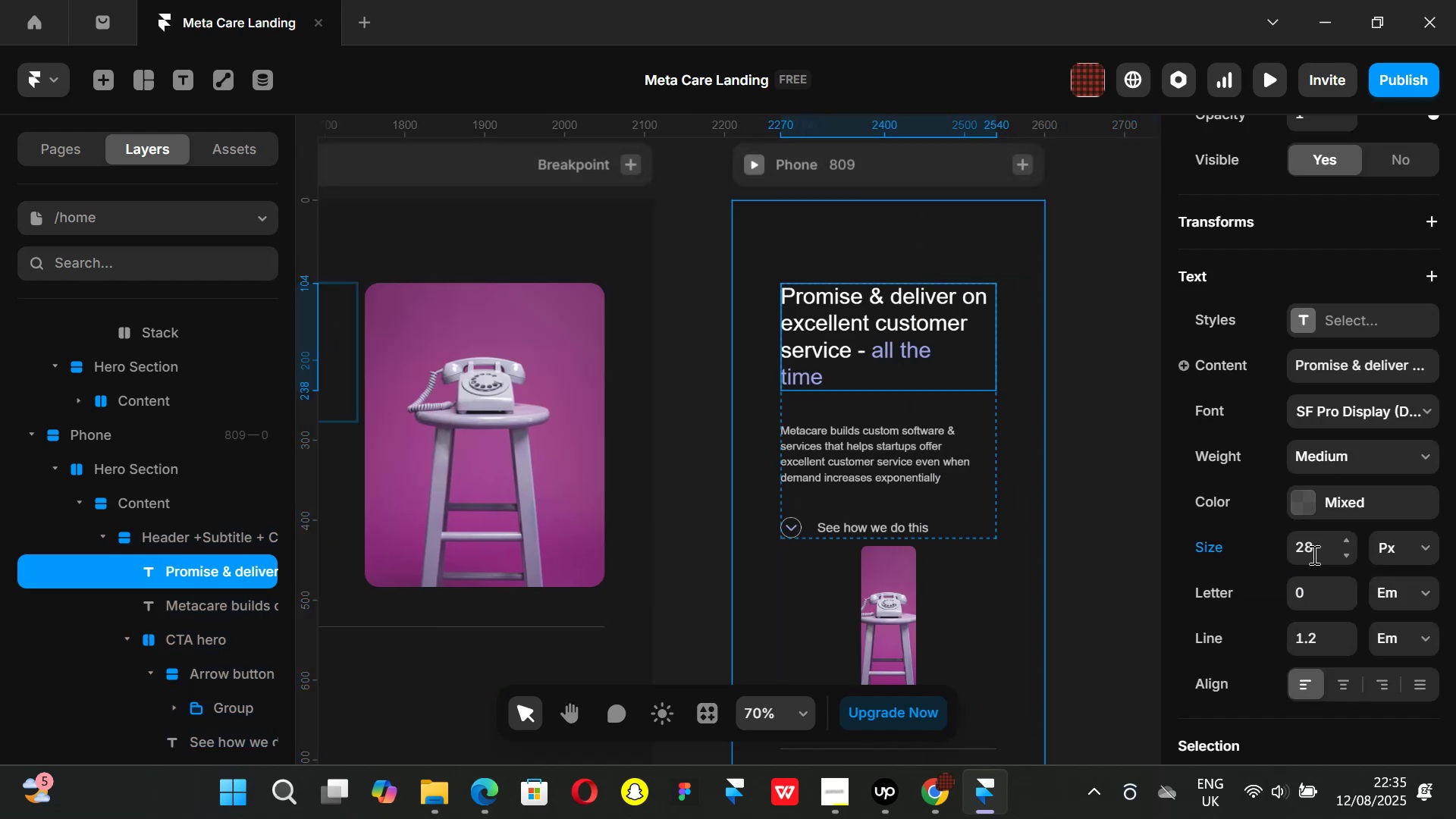 
left_click([1322, 554])
 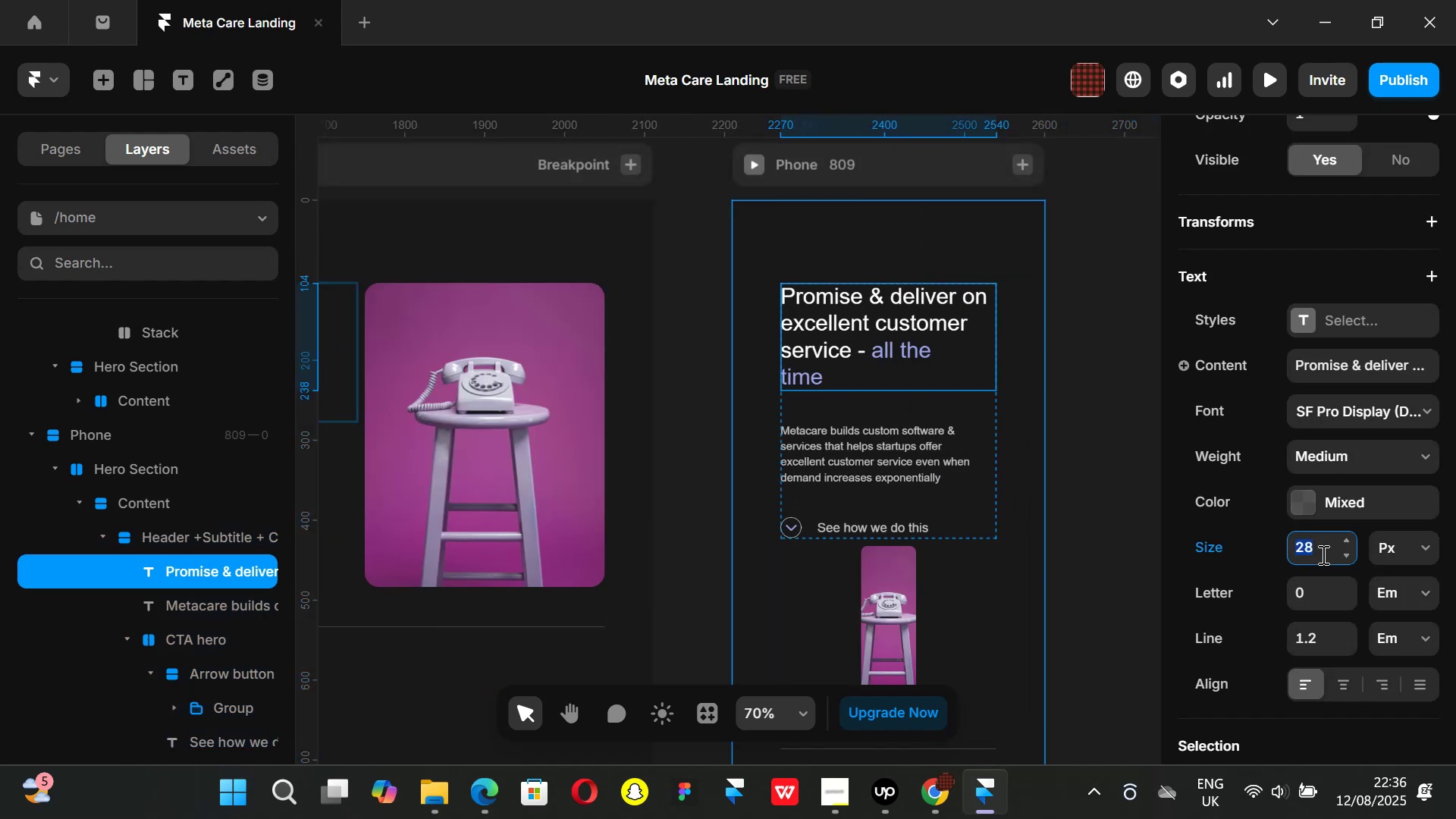 
type(32)
 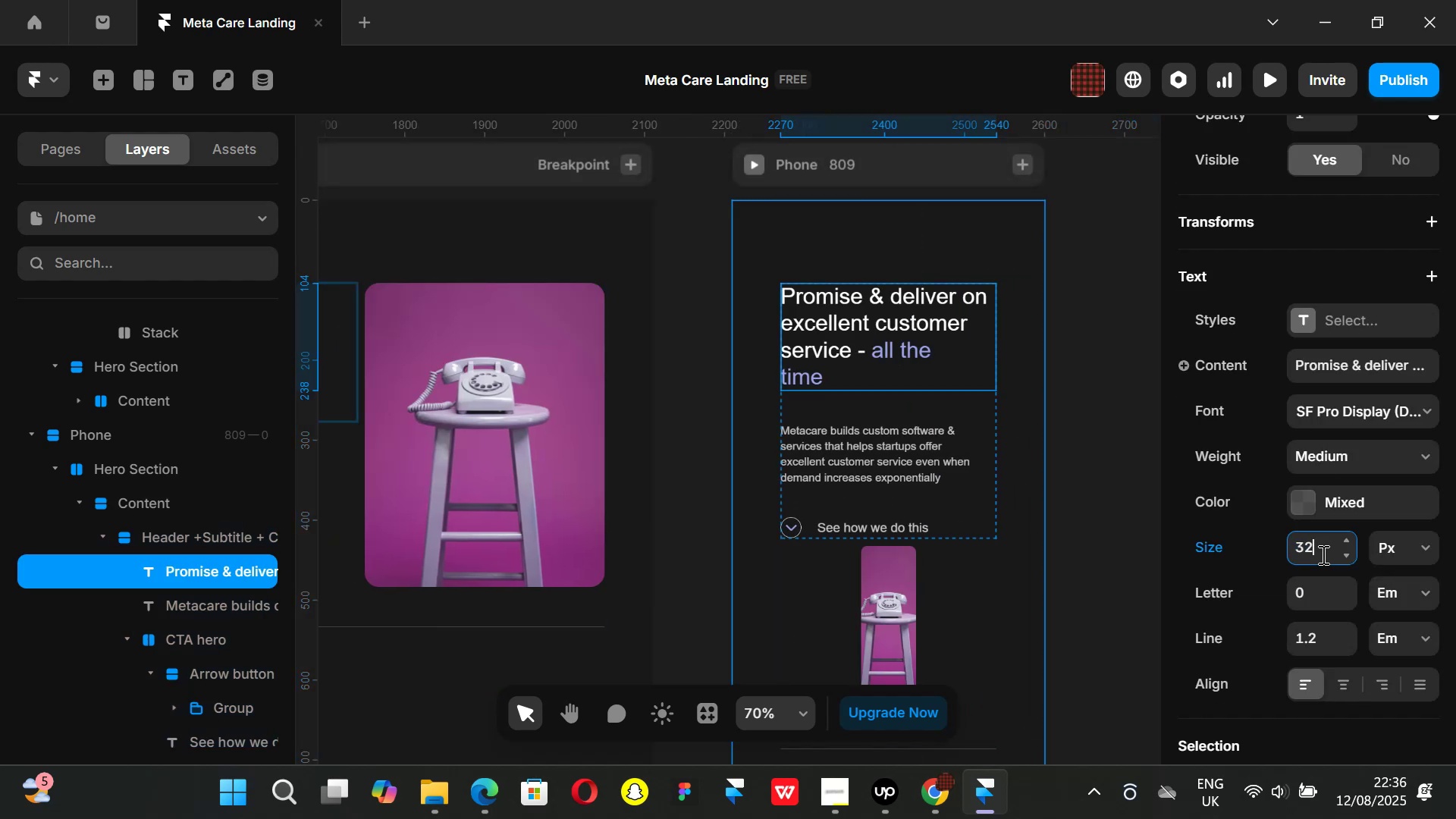 
key(Enter)
 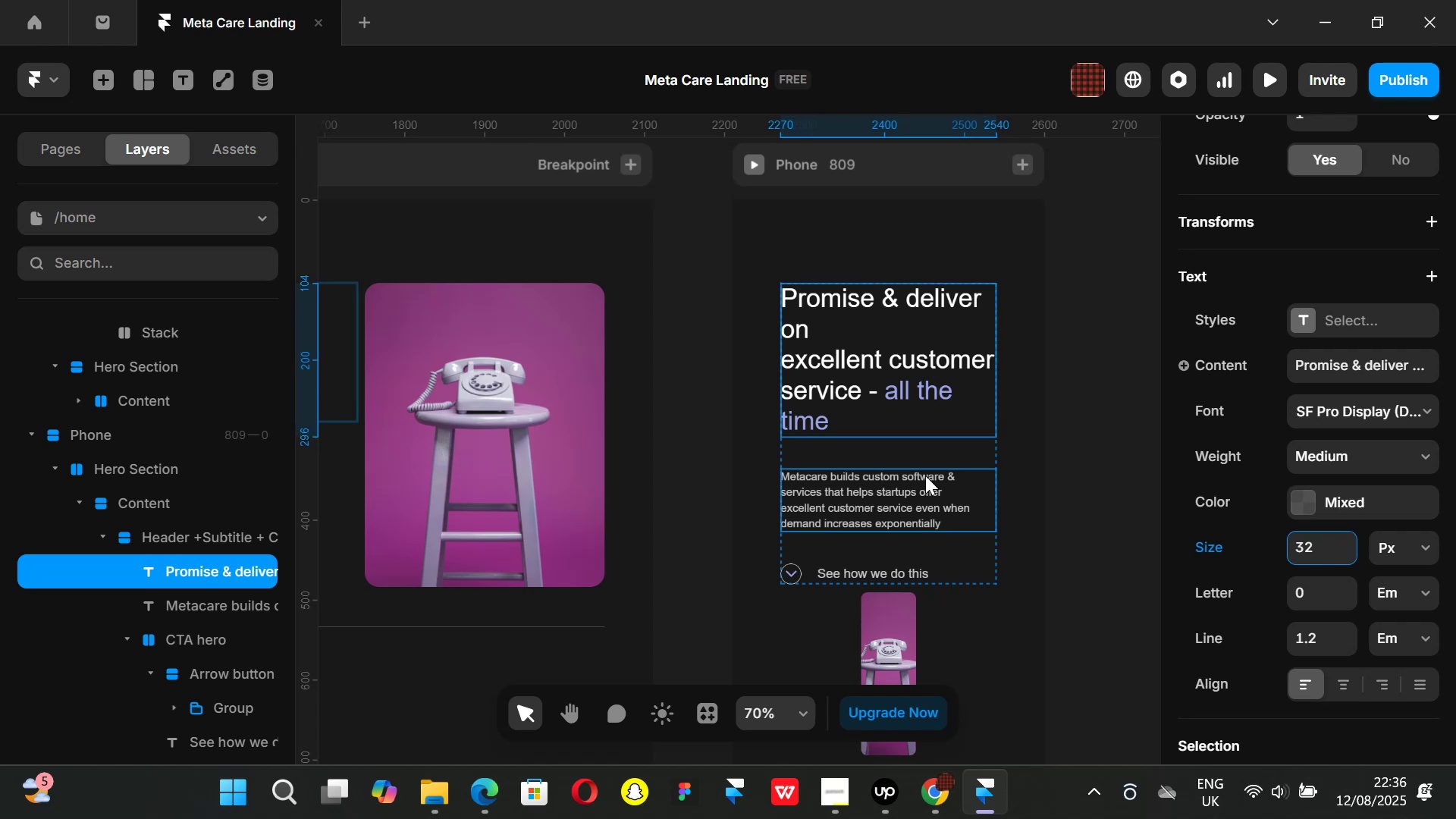 
left_click([899, 469])
 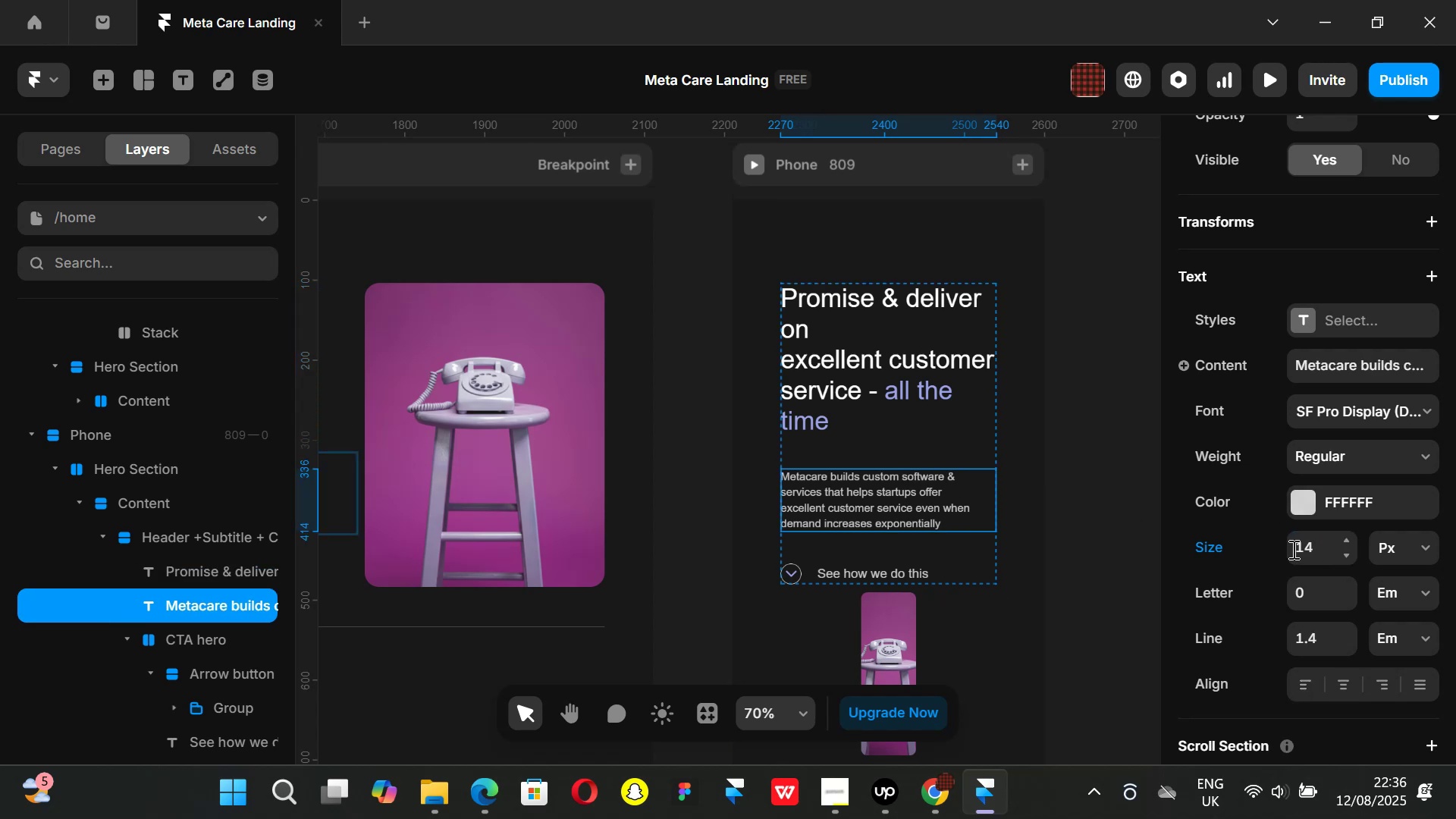 
left_click([1313, 545])
 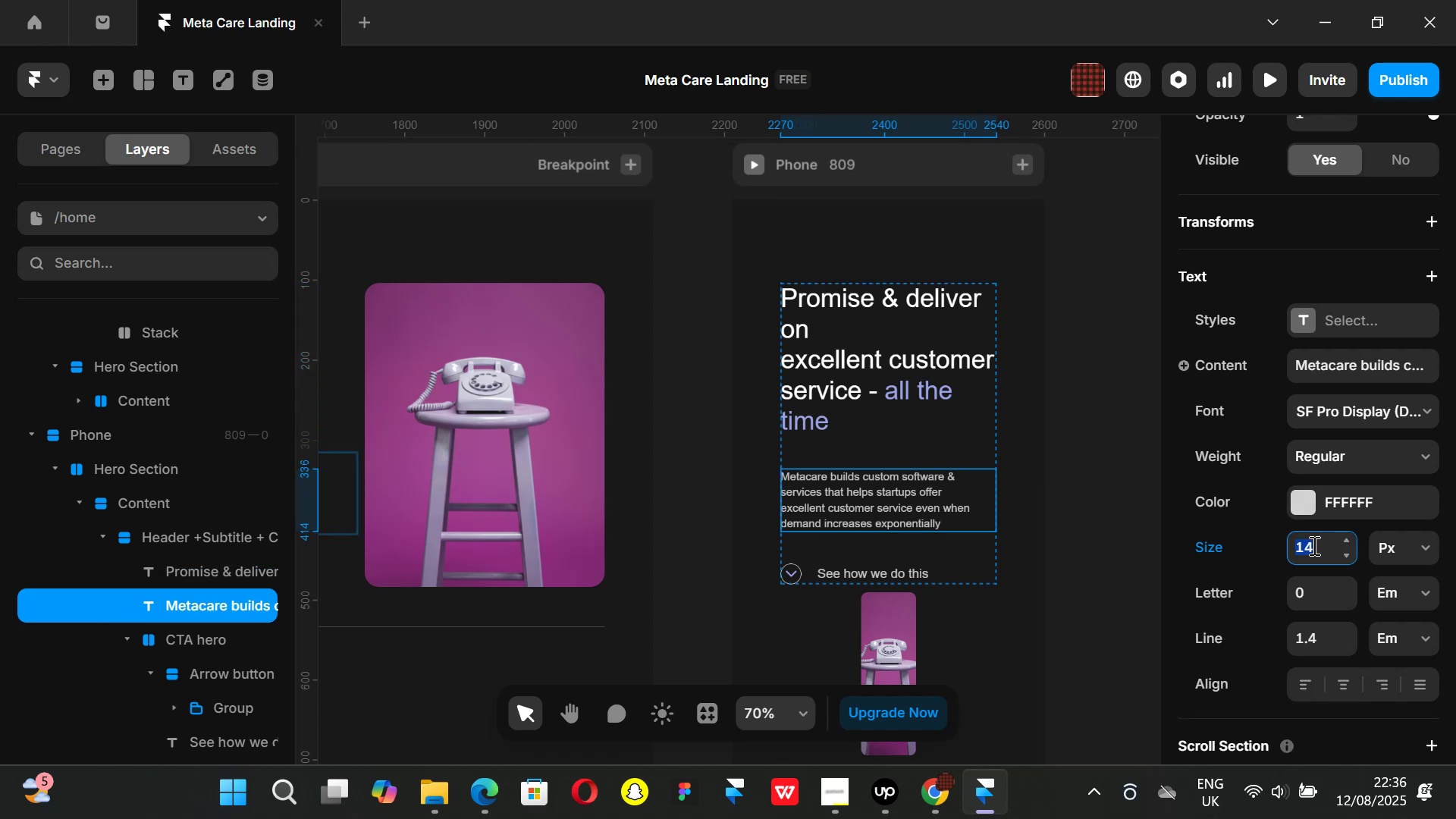 
type(16)
 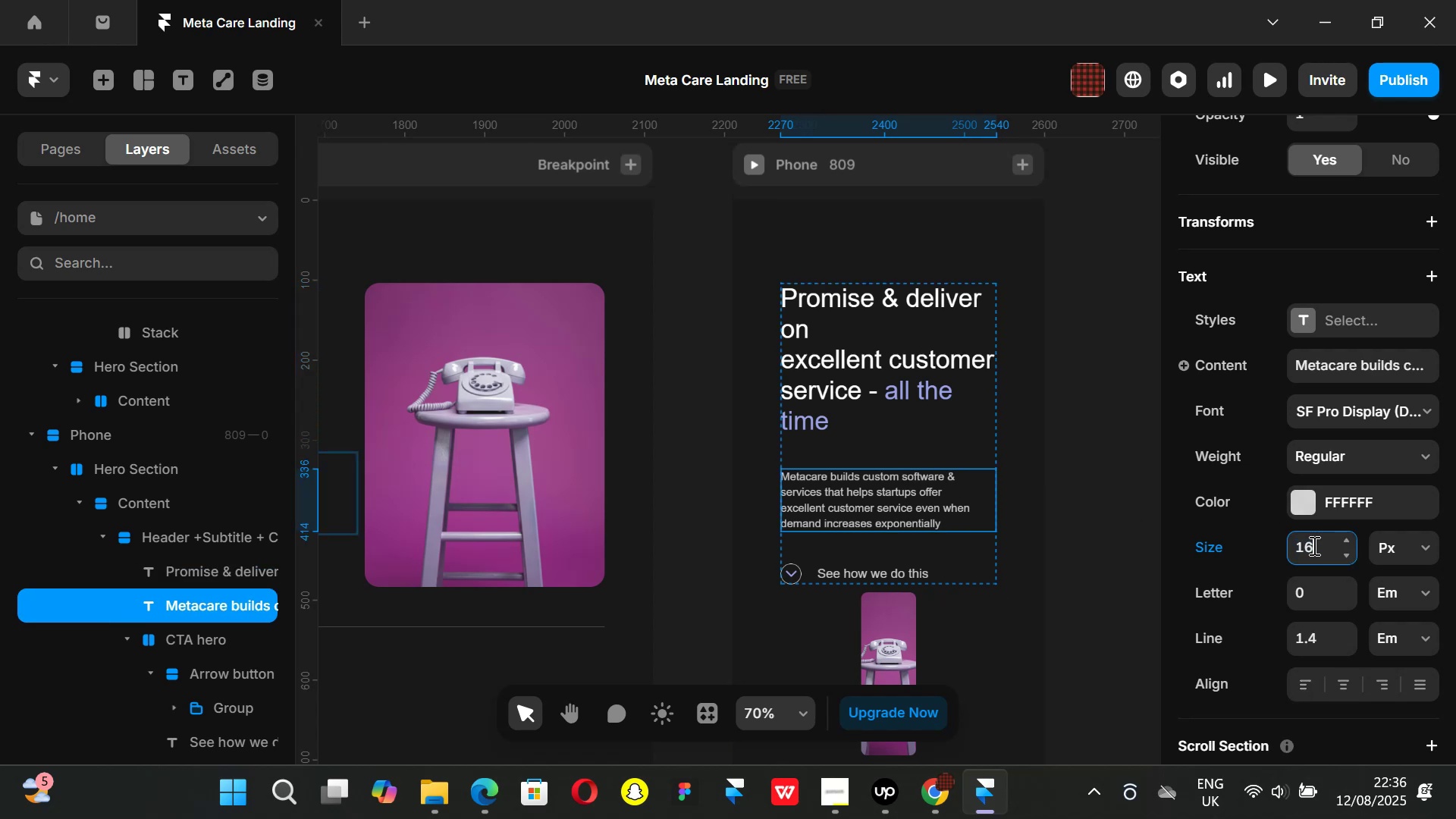 
key(Enter)
 